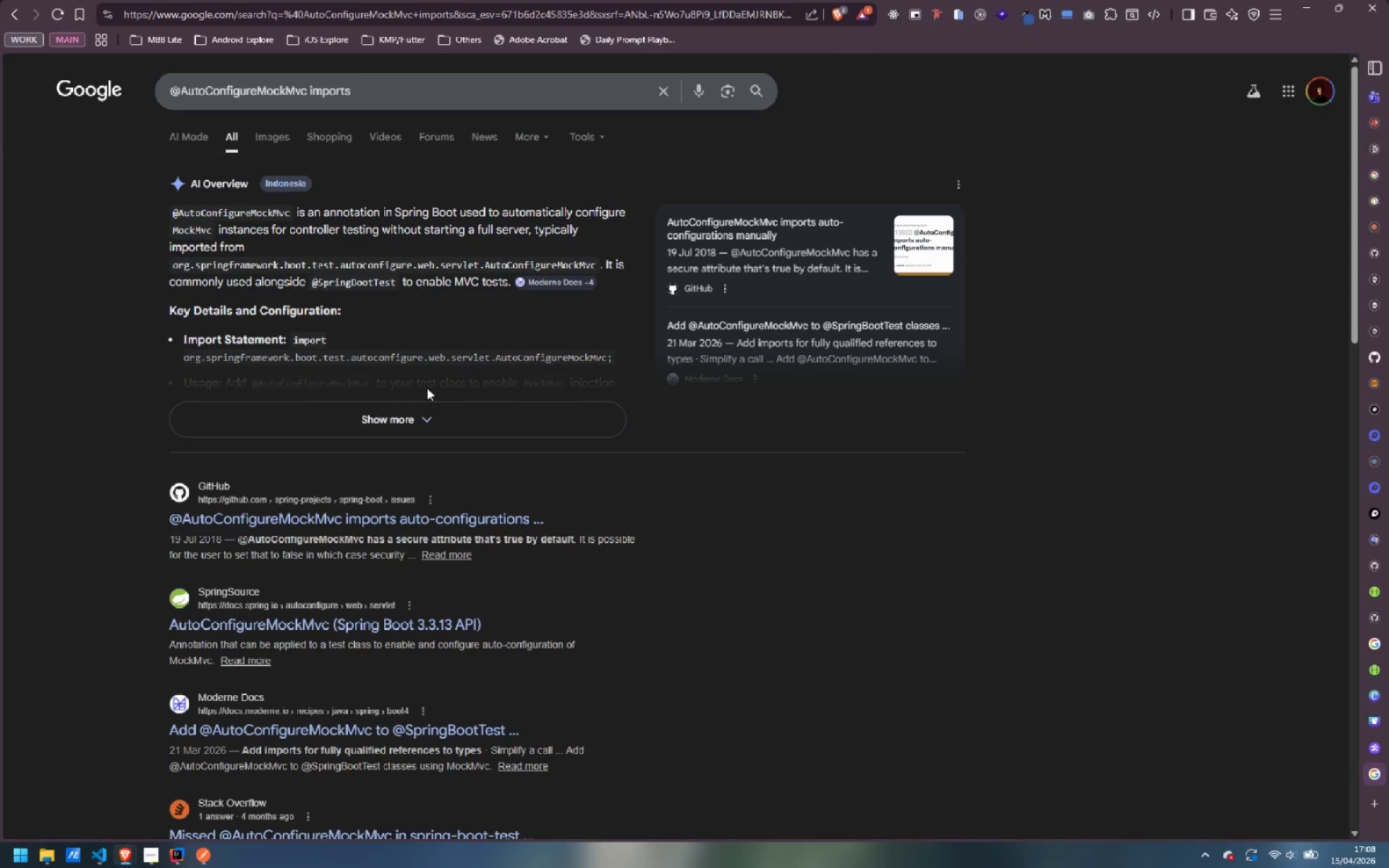 
wait(10.12)
 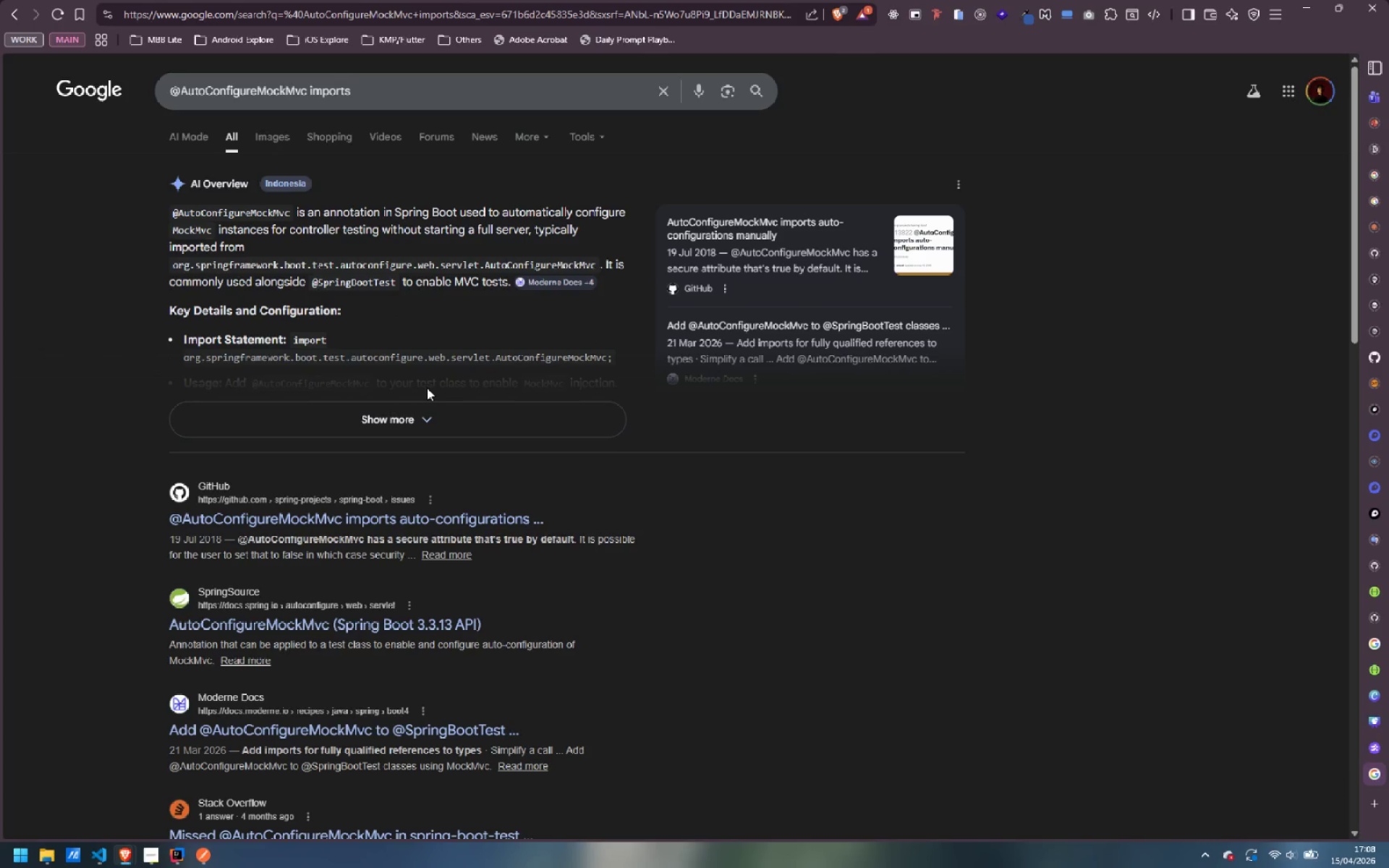 
left_click([342, 406])
 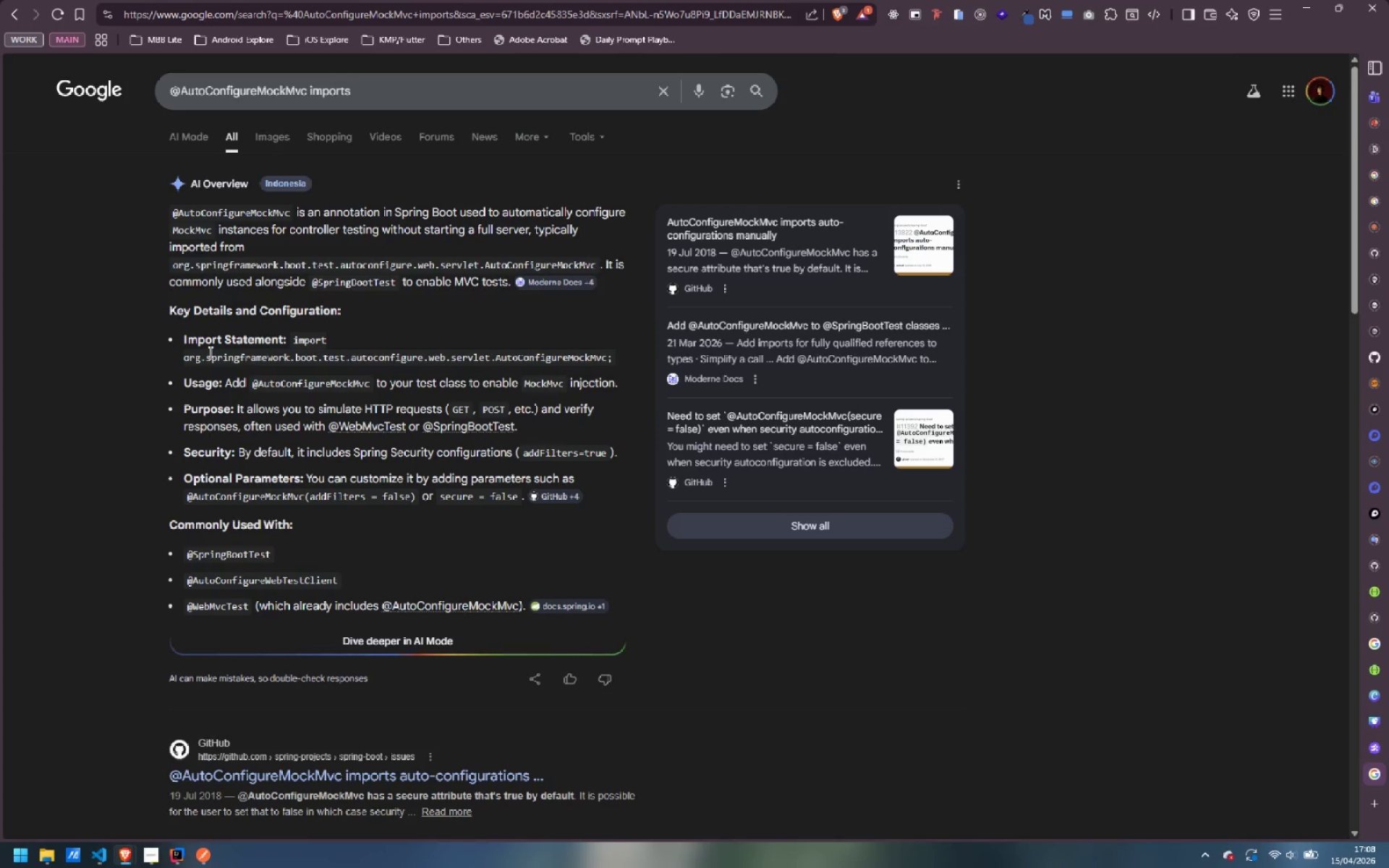 
left_click_drag(start_coordinate=[179, 357], to_coordinate=[388, 349])
 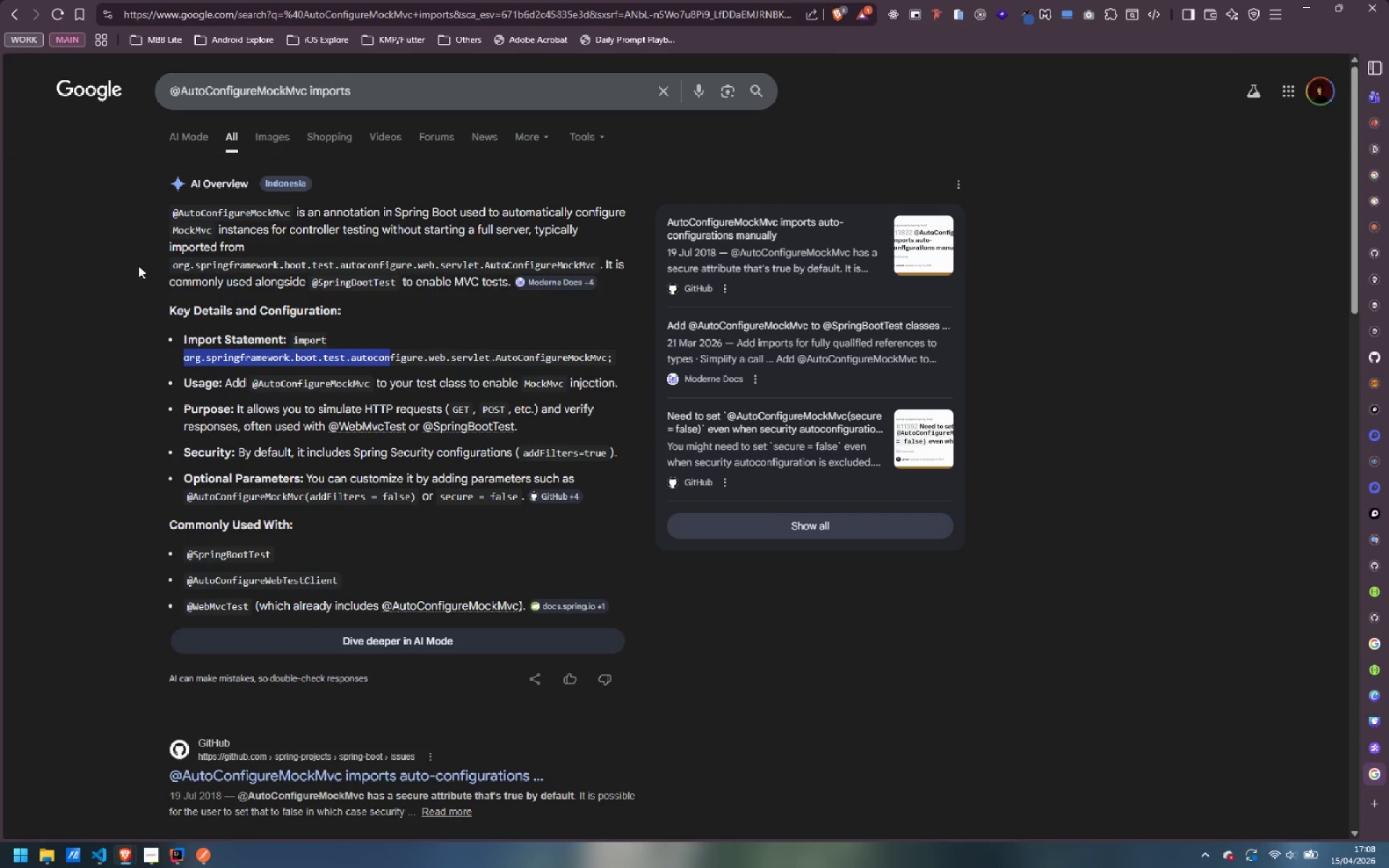 
left_click_drag(start_coordinate=[156, 264], to_coordinate=[595, 258])
 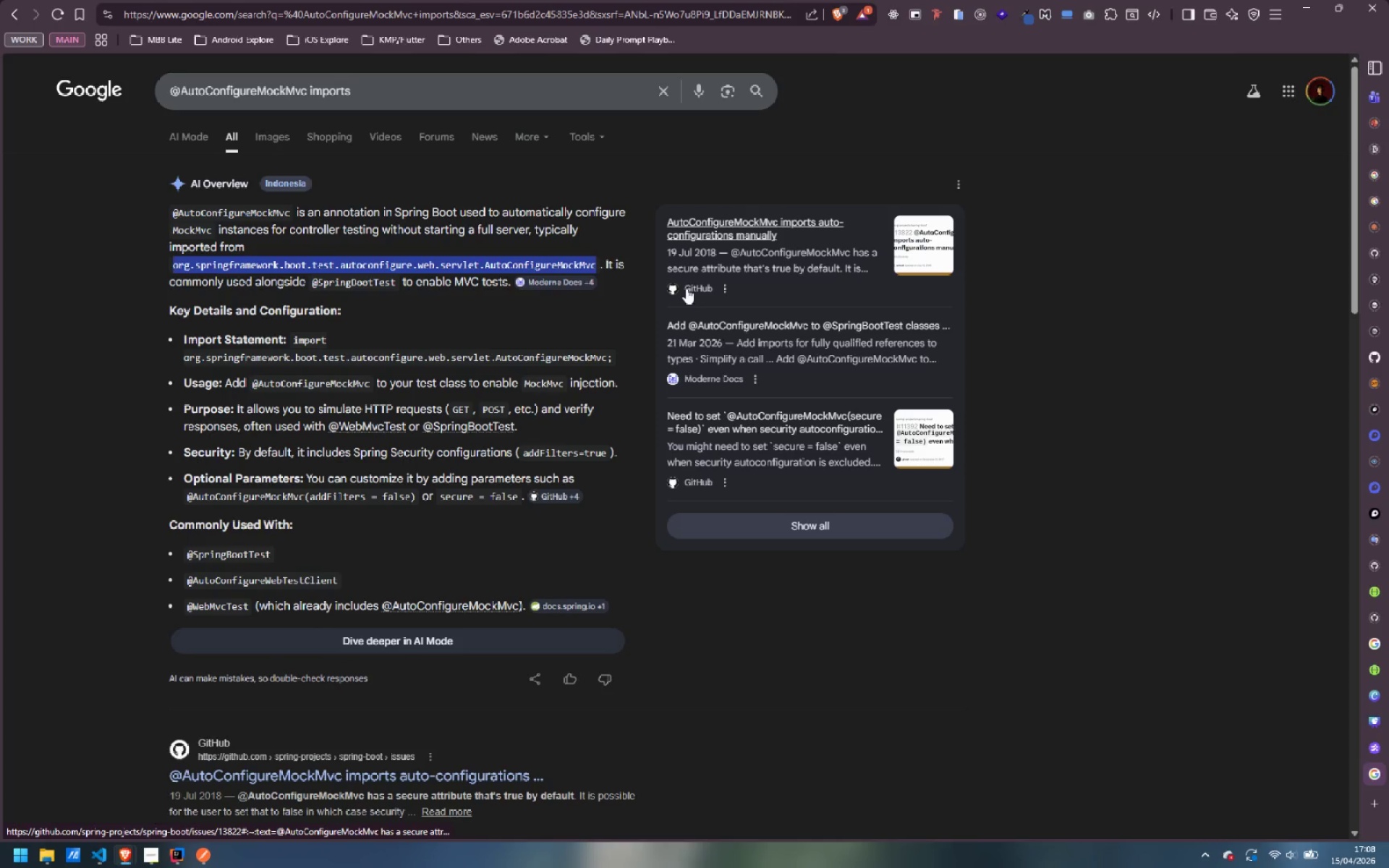 
key(Control+C)
 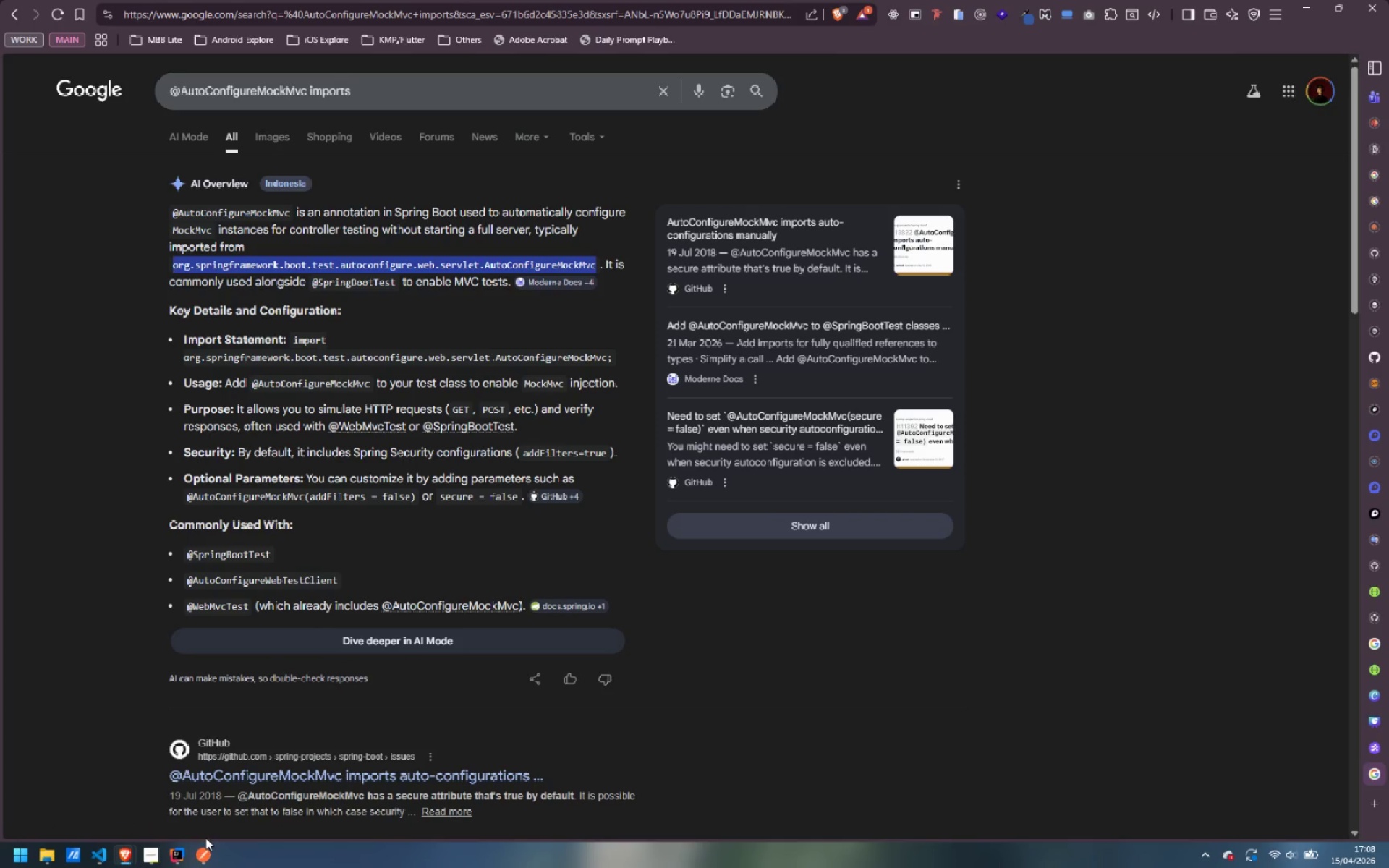 
left_click([169, 867])
 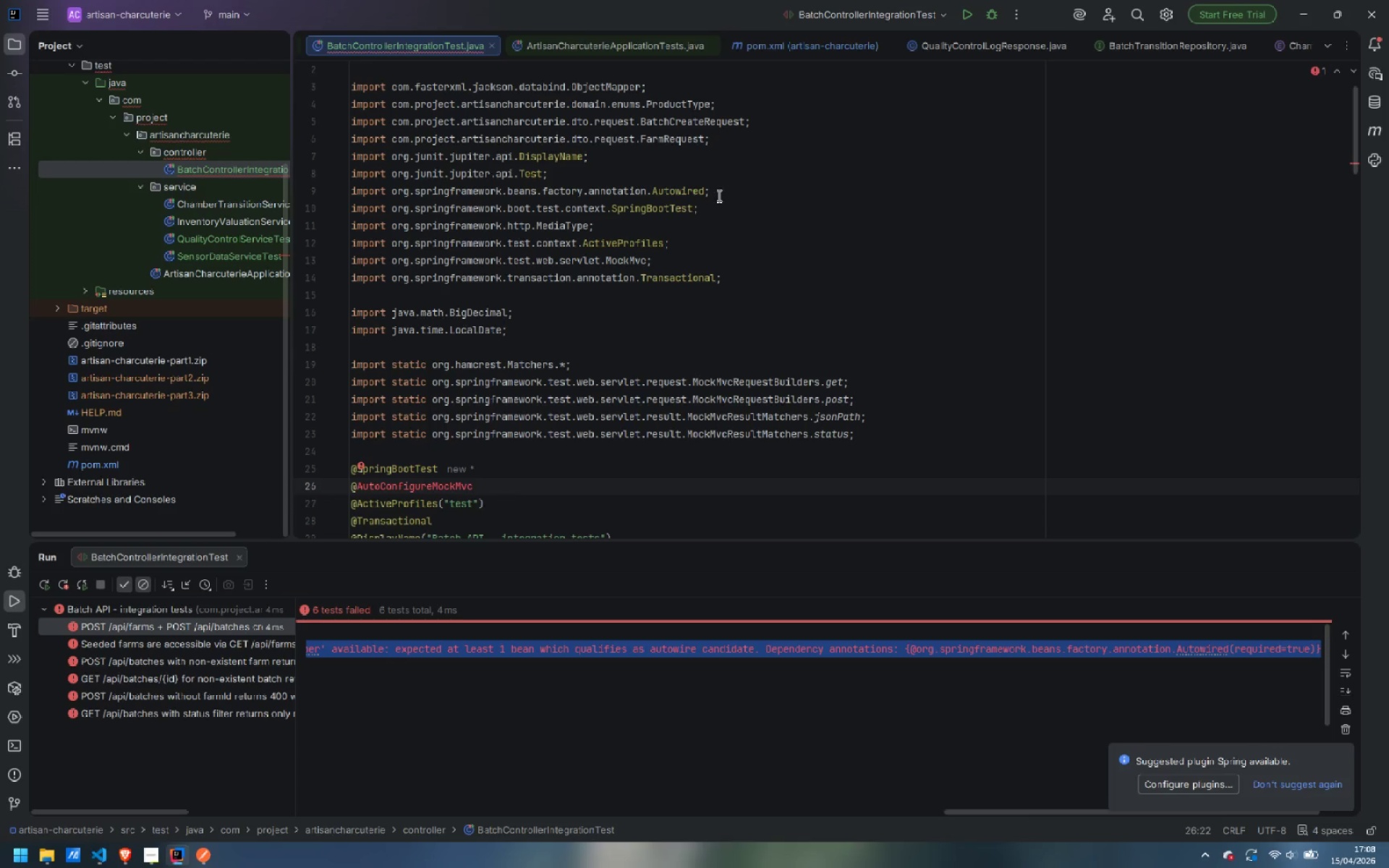 
left_click([755, 191])
 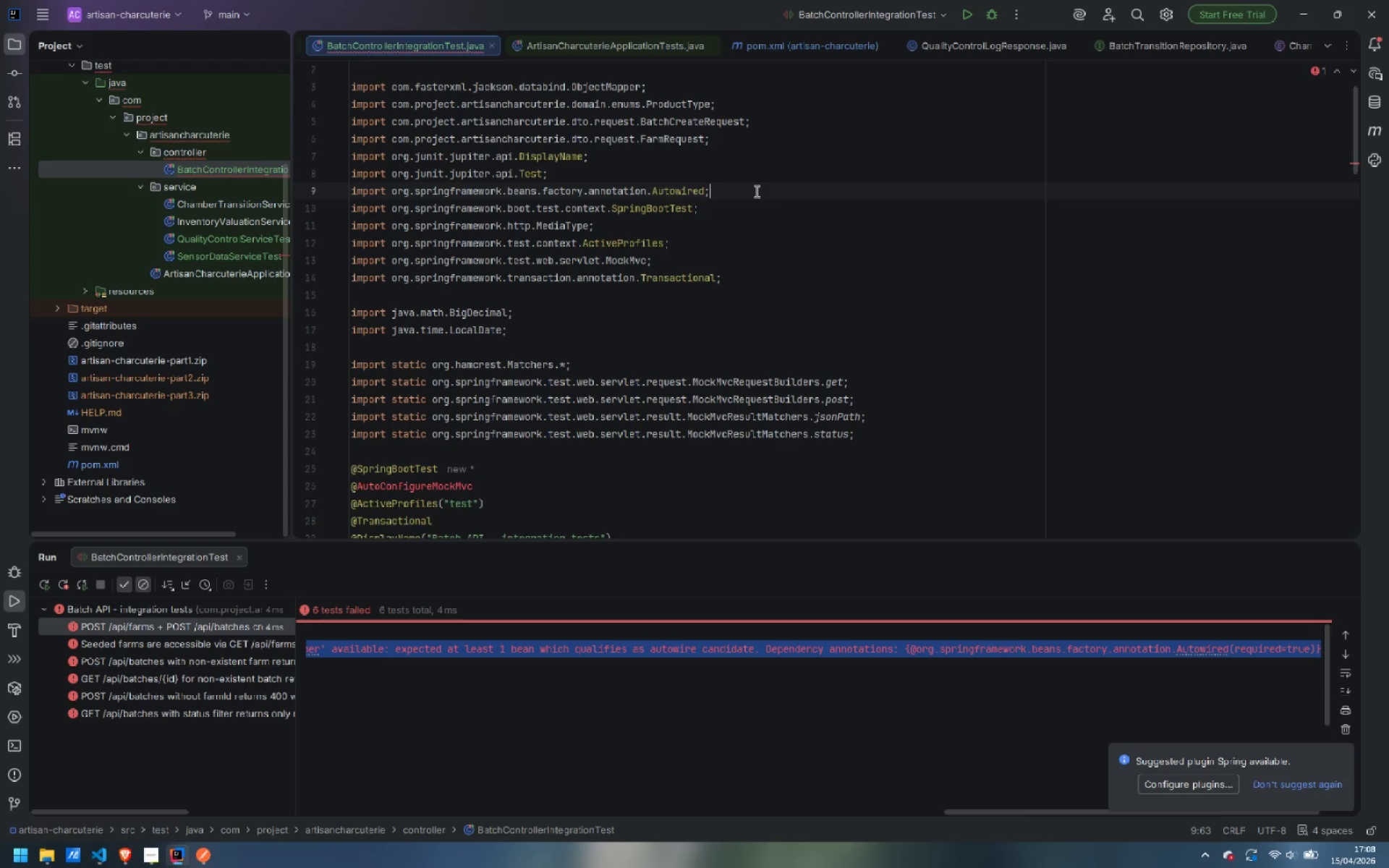 
key(Enter)
 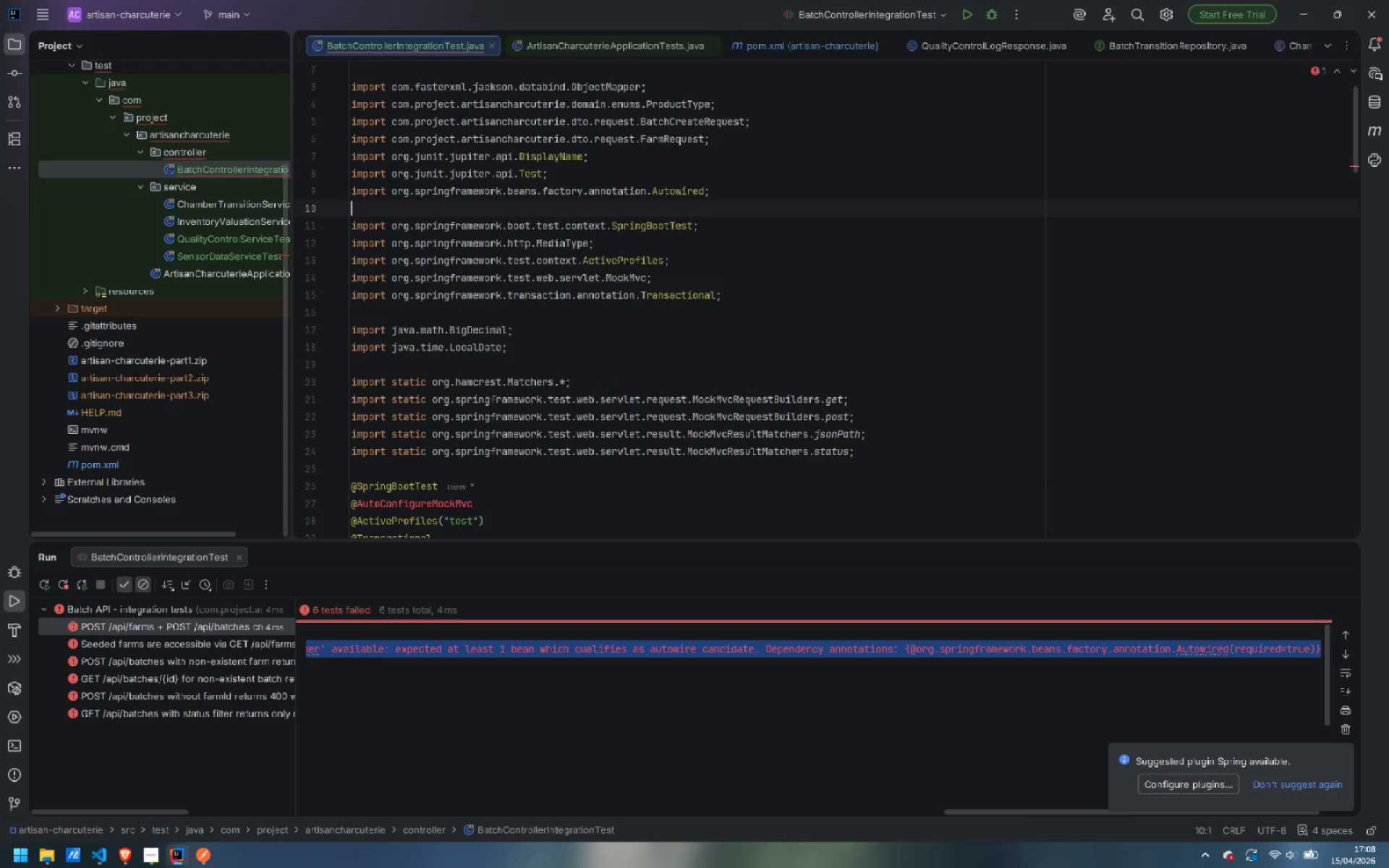 
key(Control+ControlLeft)
 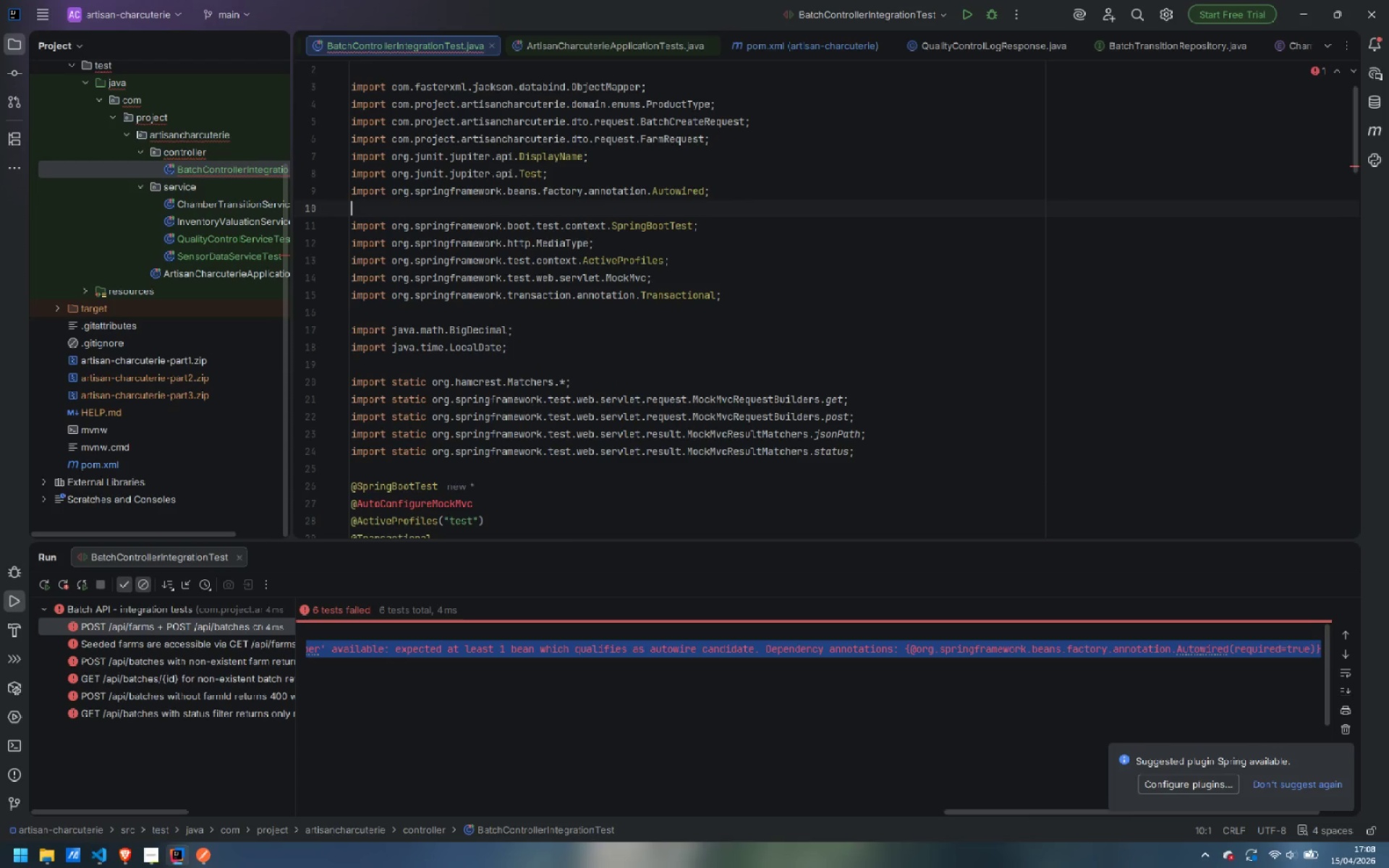 
key(Control+V)
 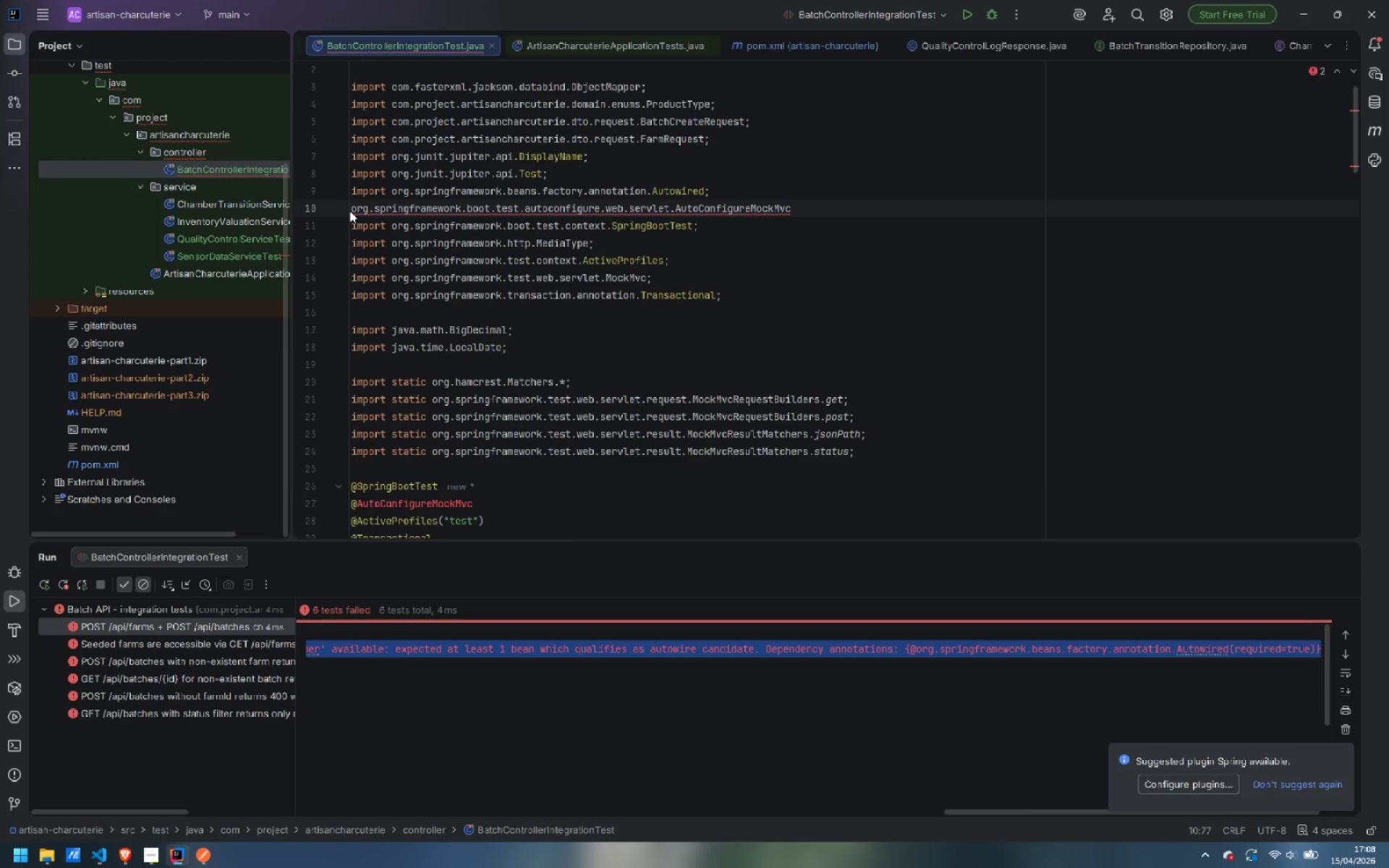 
left_click([354, 205])
 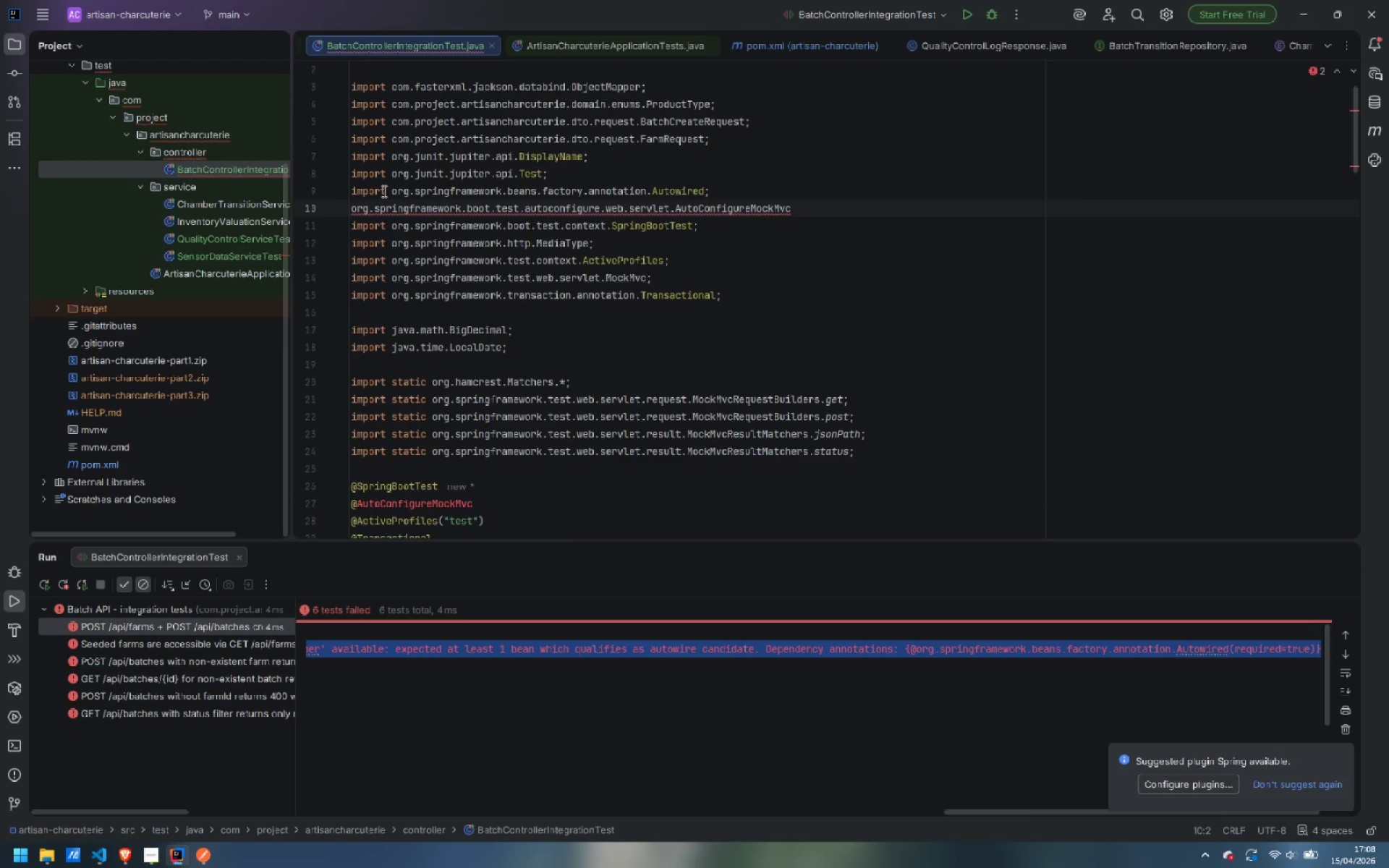 
key(ArrowLeft)
 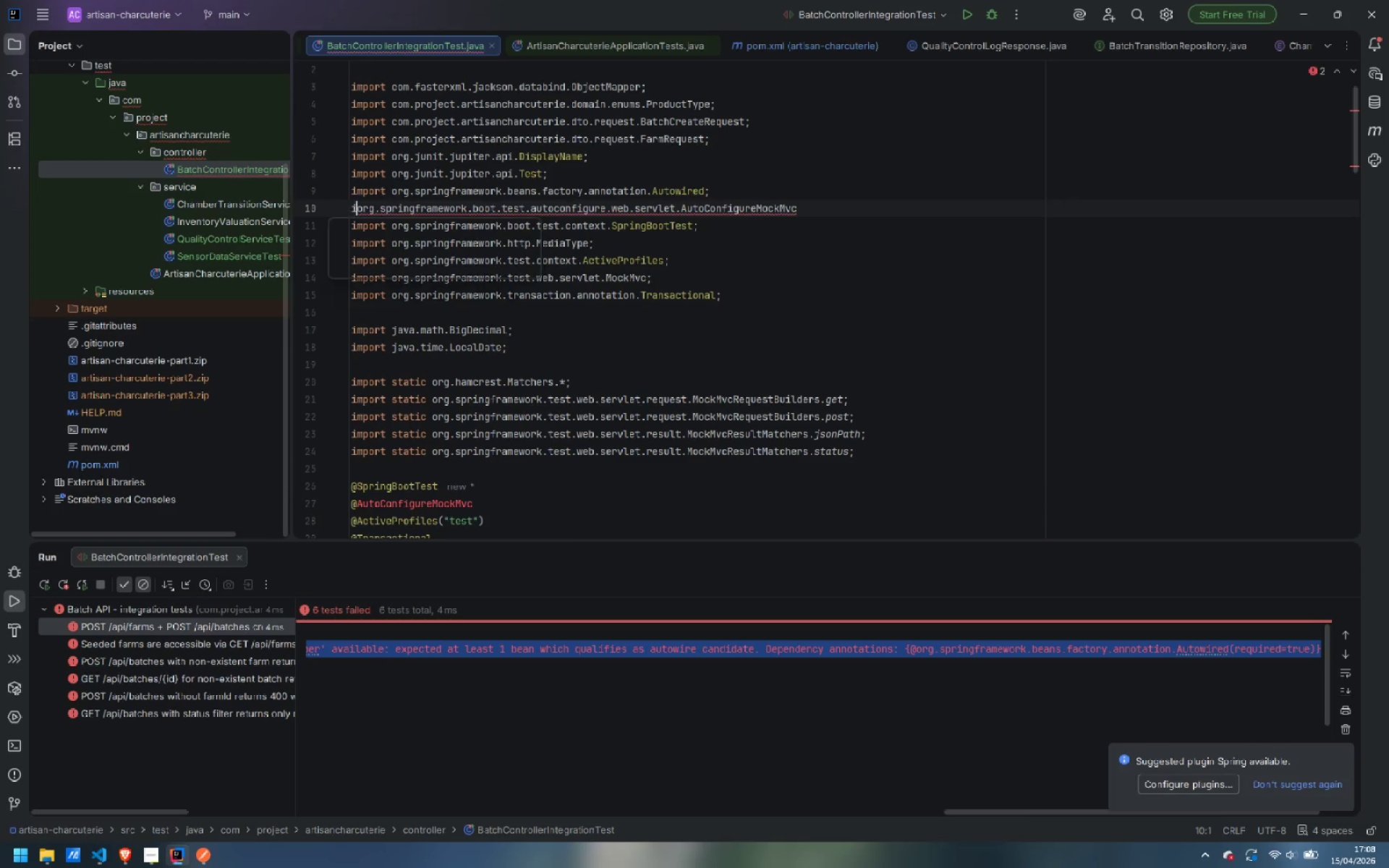 
type(import )
 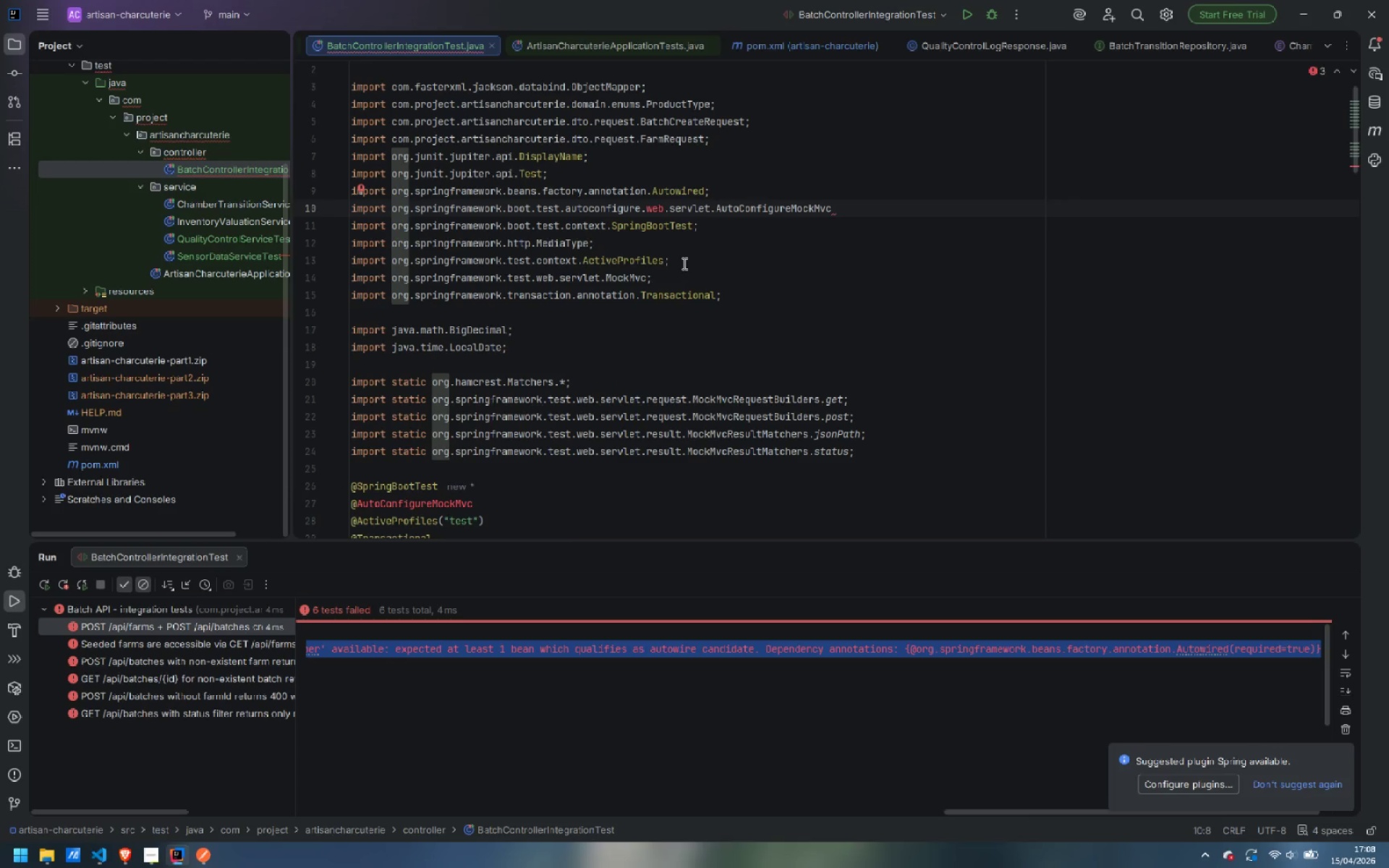 
mouse_move([667, 210])
 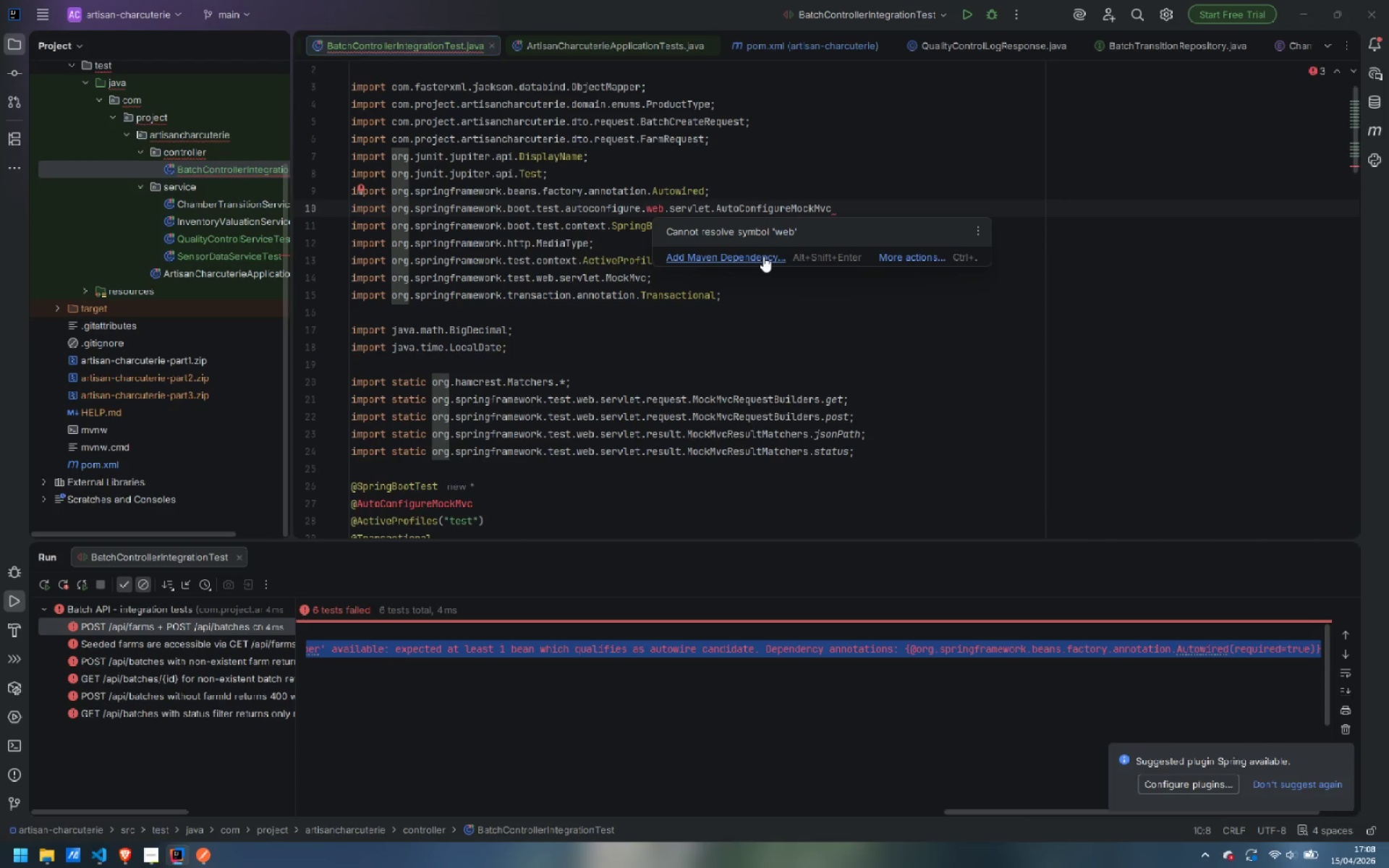 
left_click([763, 256])
 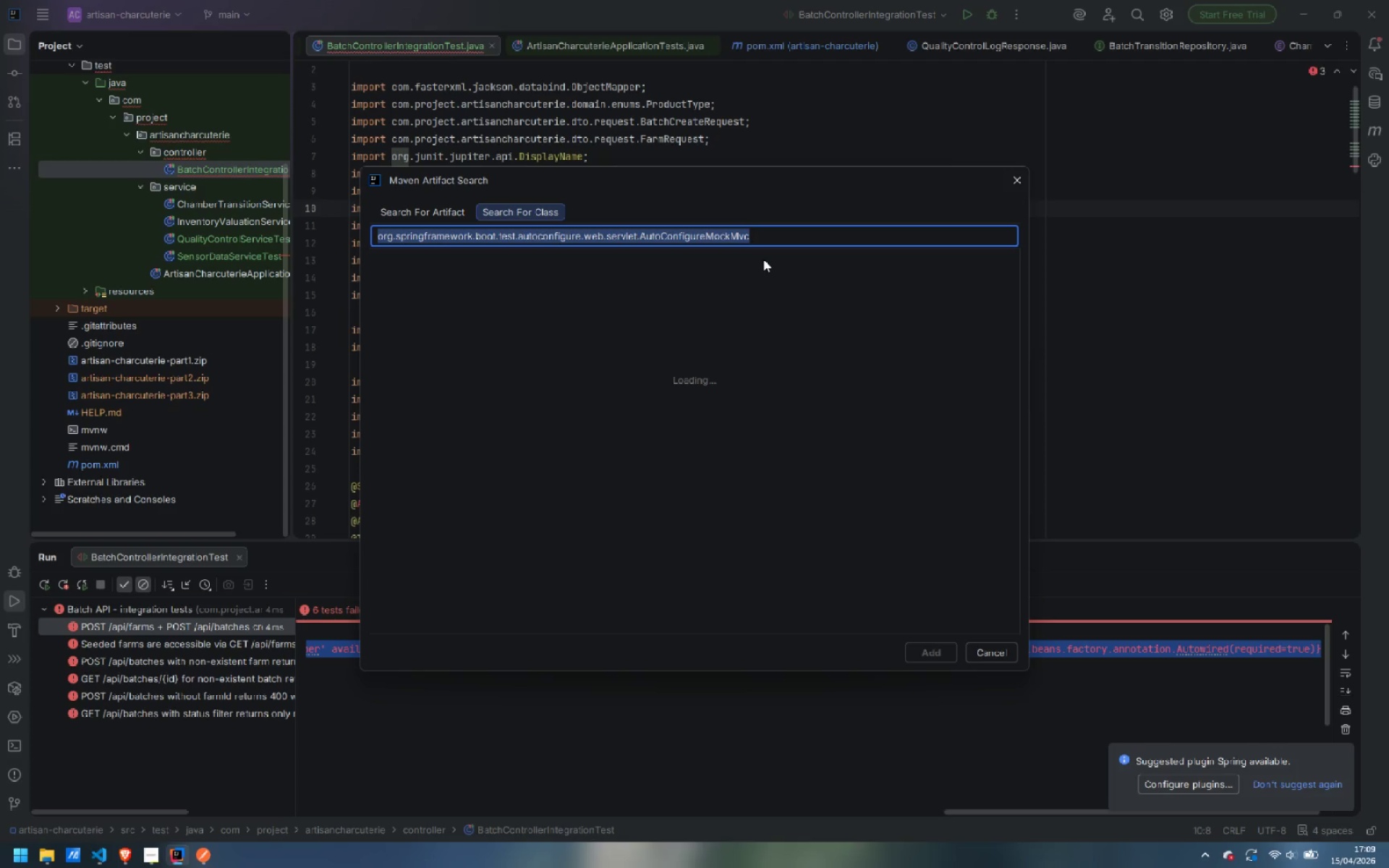 
wait(12.05)
 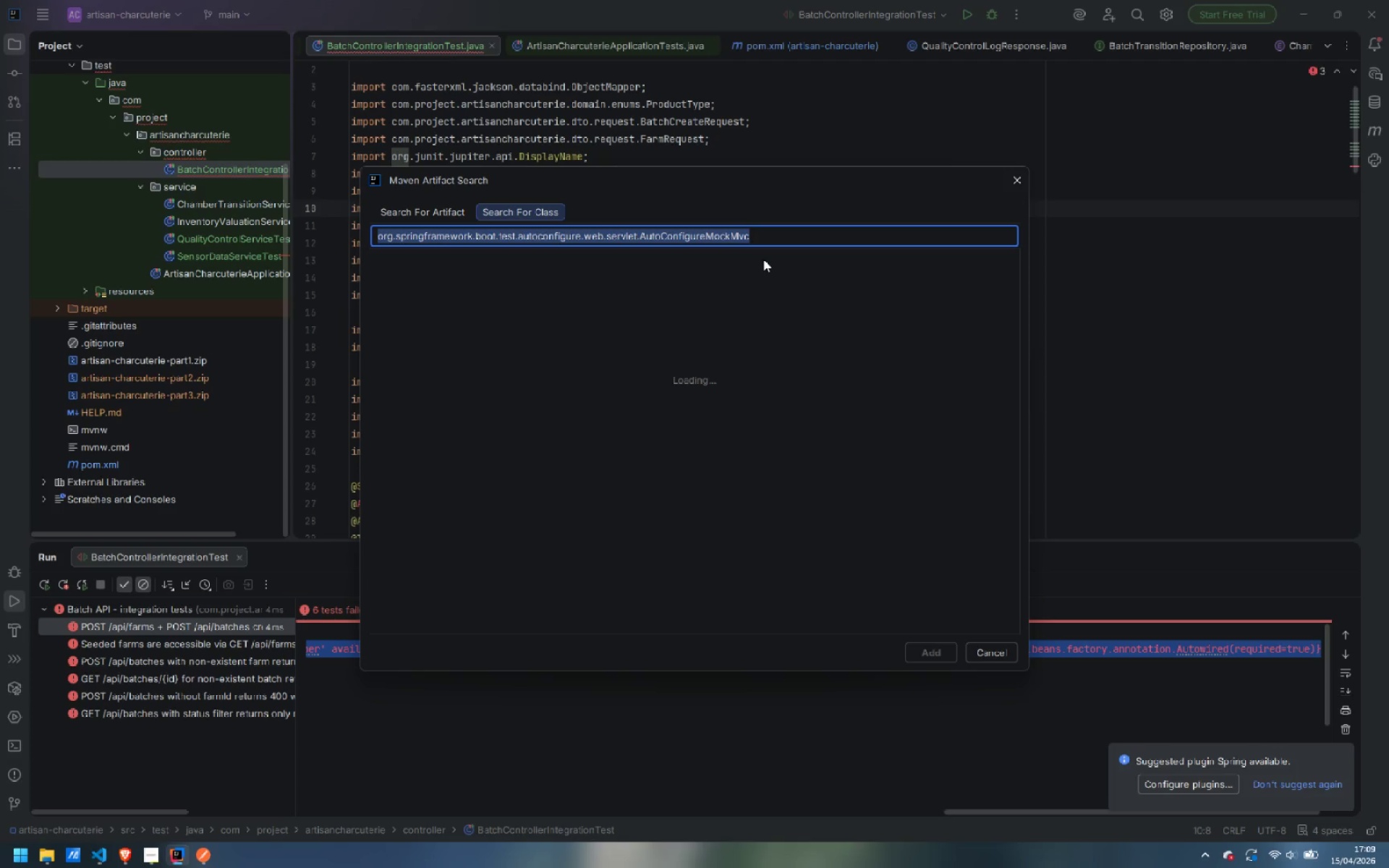 
left_click([1002, 651])
 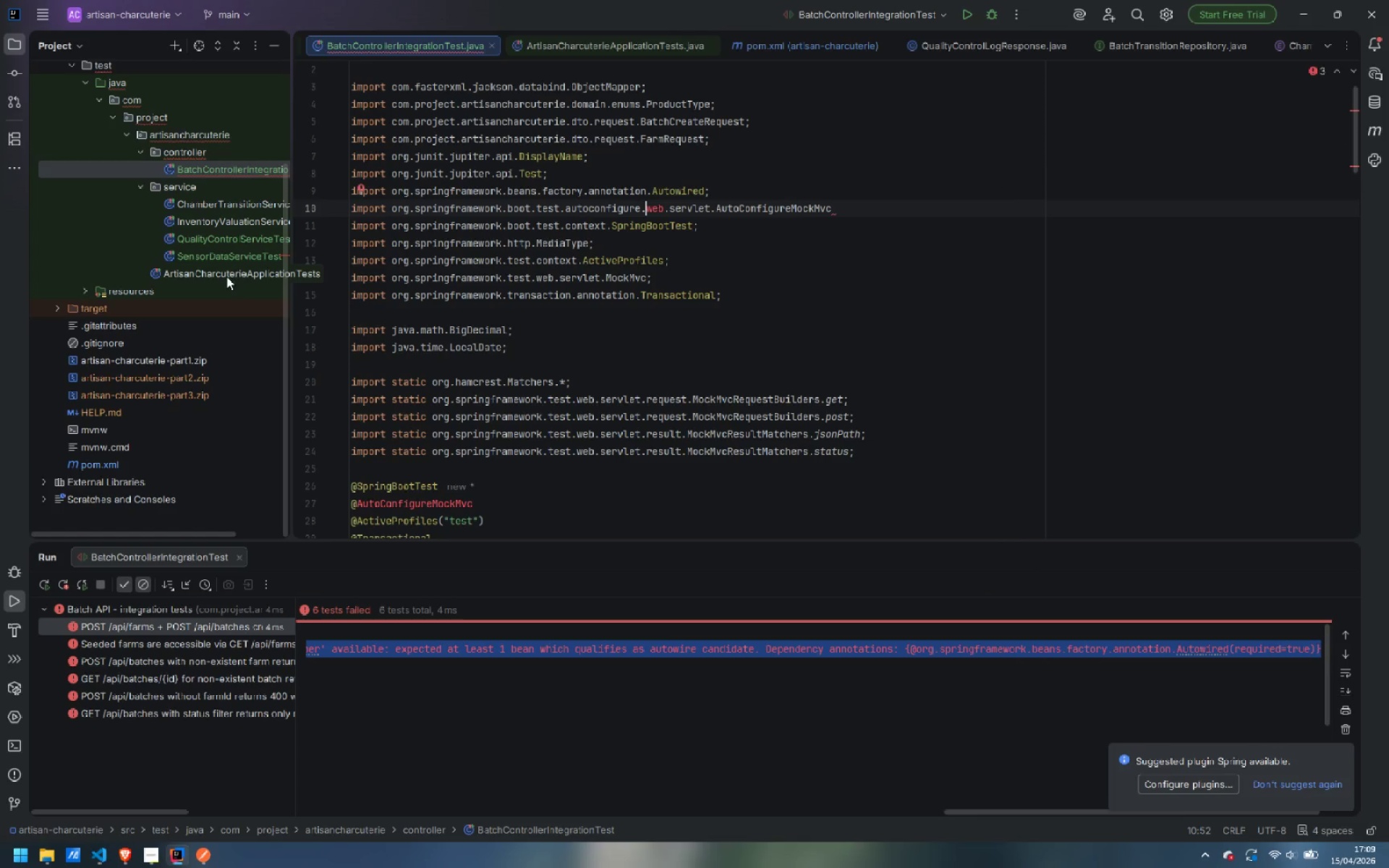 
double_click([226, 276])
 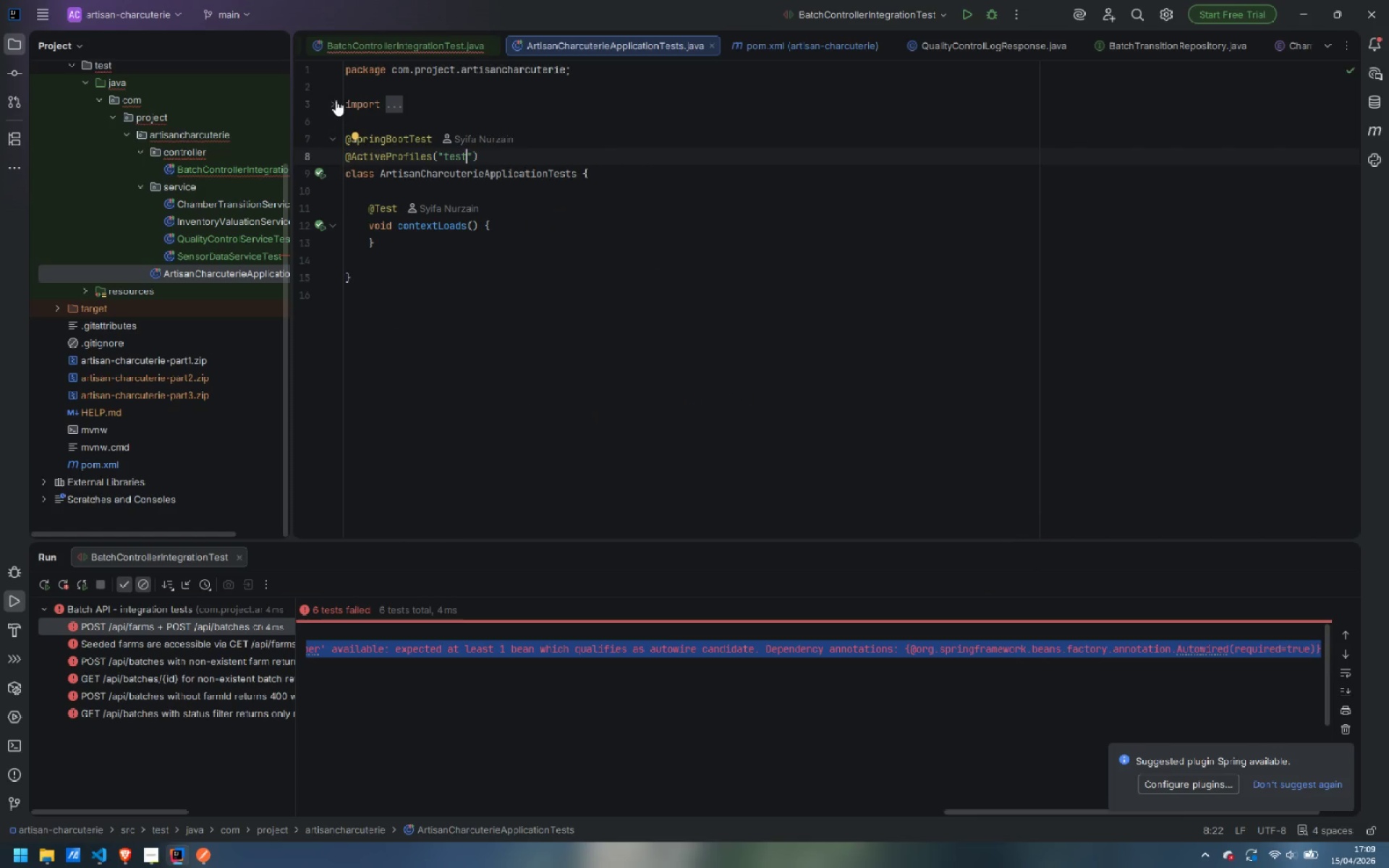 
left_click([336, 98])
 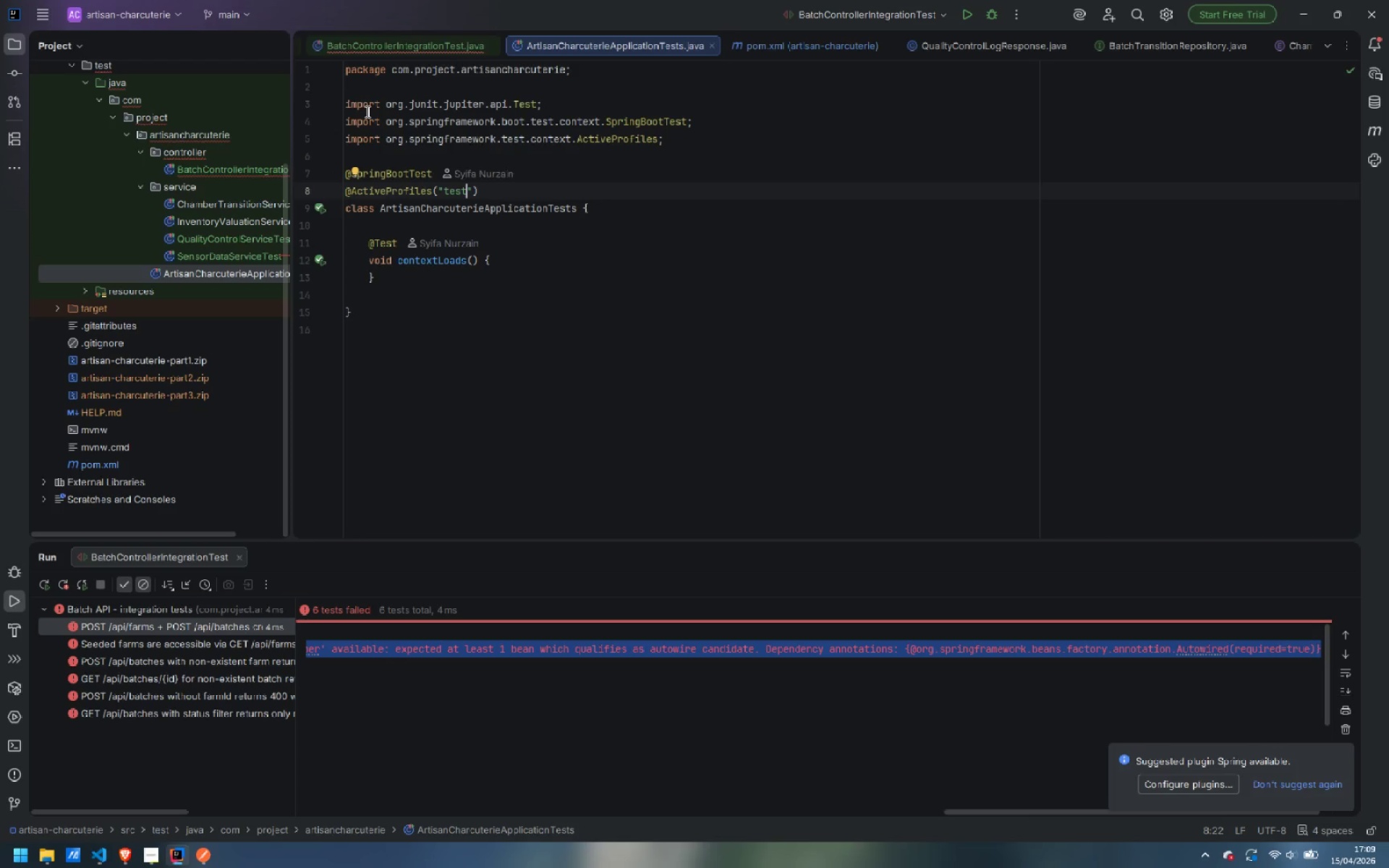 
wait(6.12)
 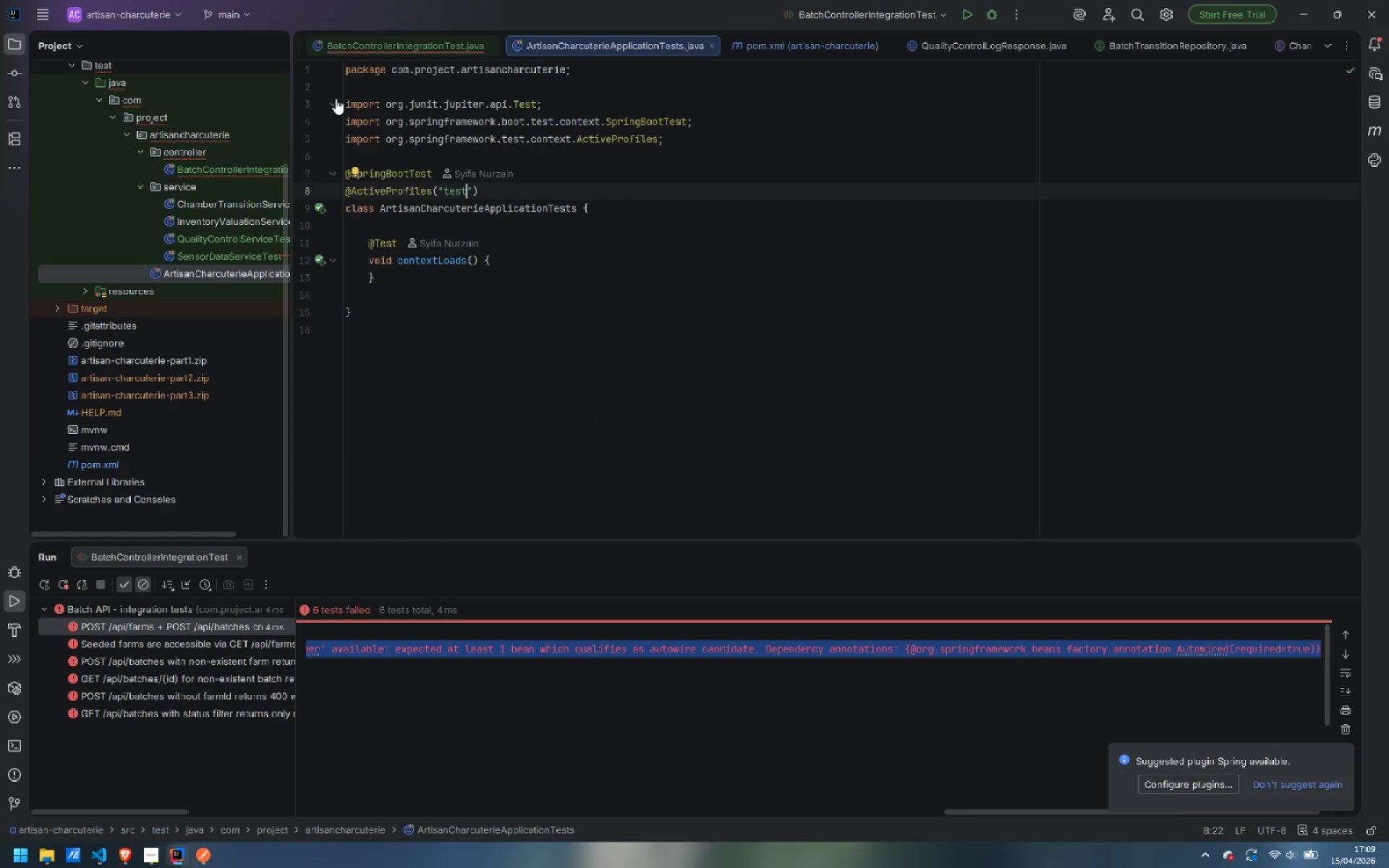 
double_click([219, 172])
 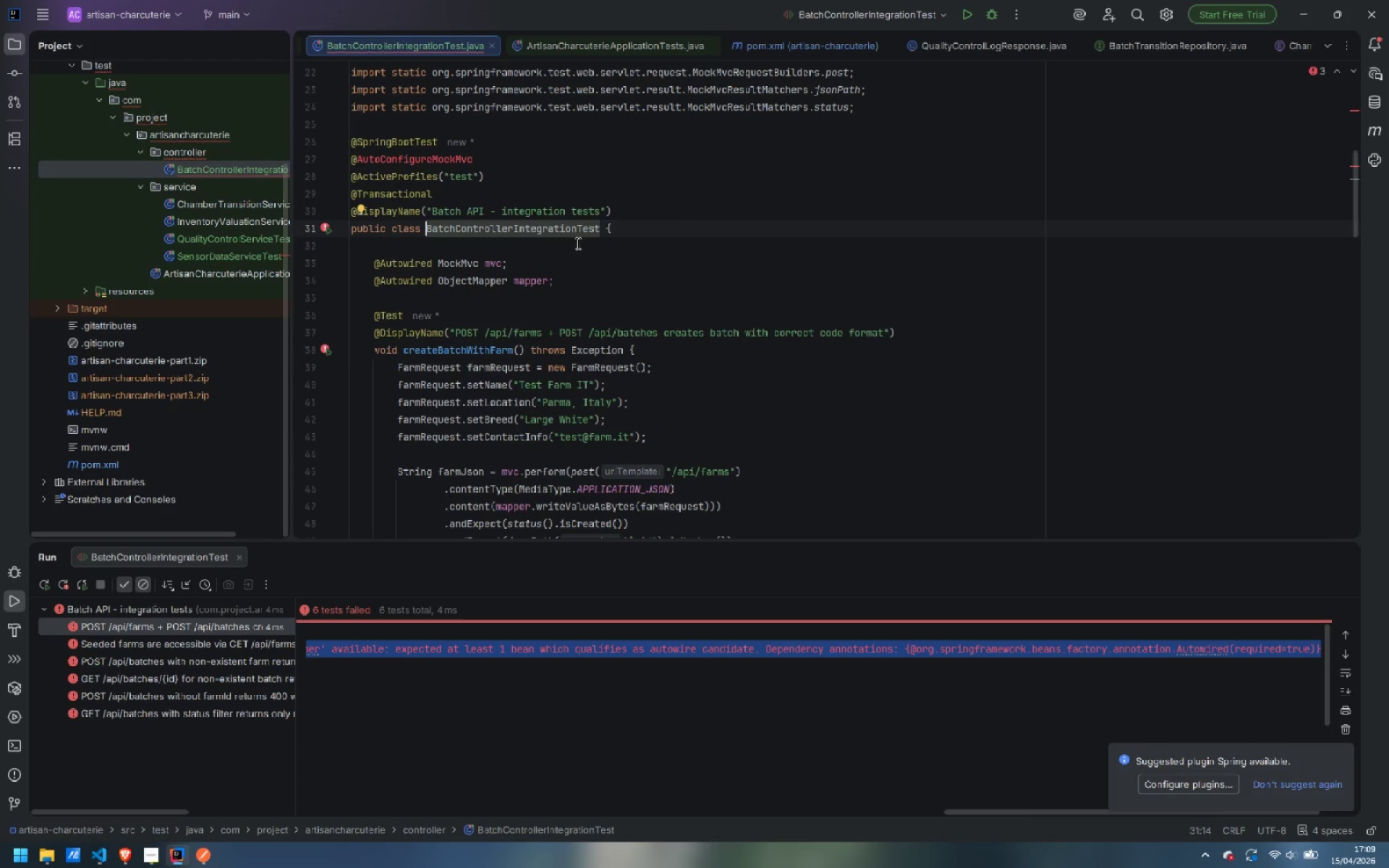 
scroll: coordinate [557, 318], scroll_direction: up, amount: 8.0
 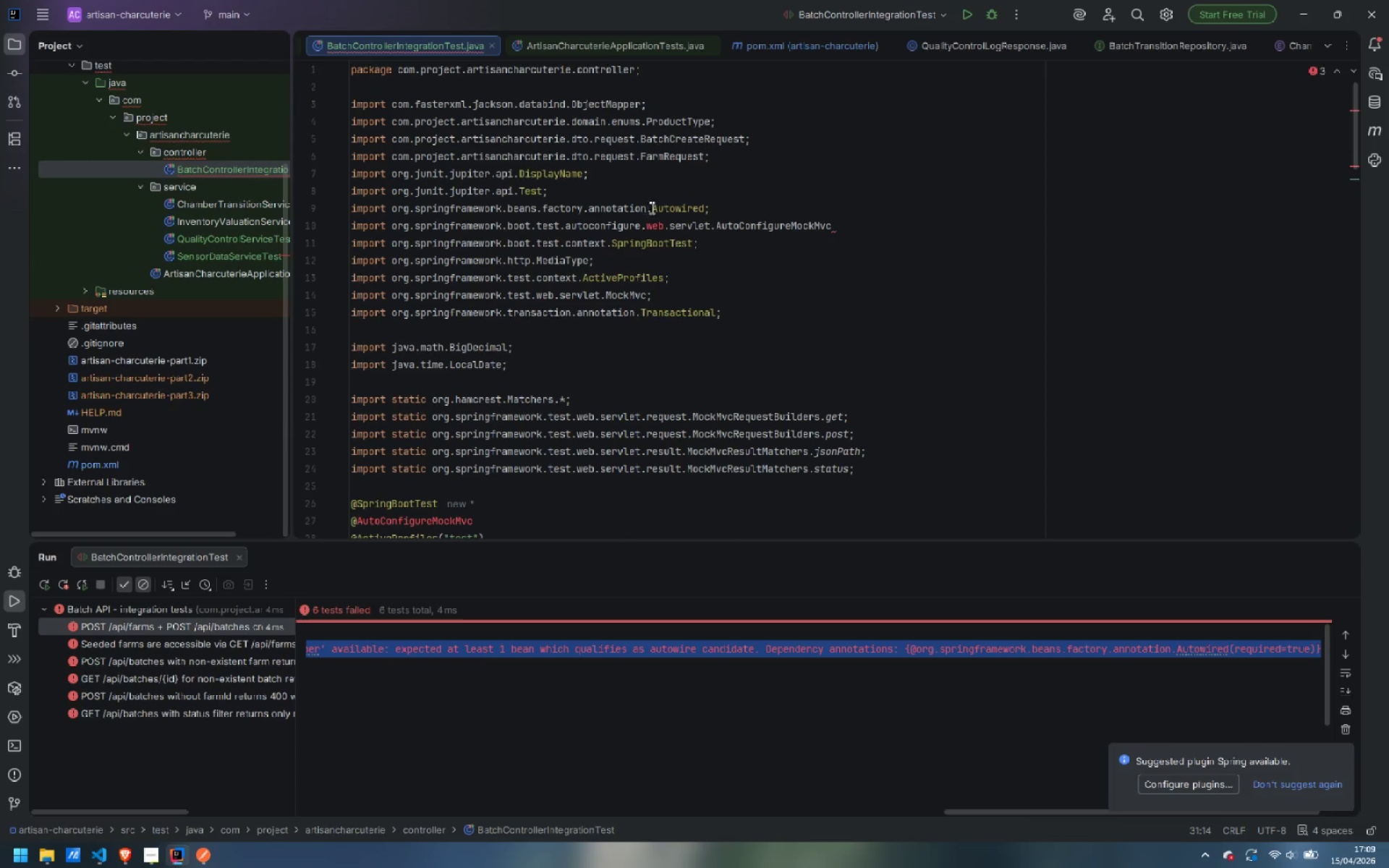 
mouse_move([676, 238])
 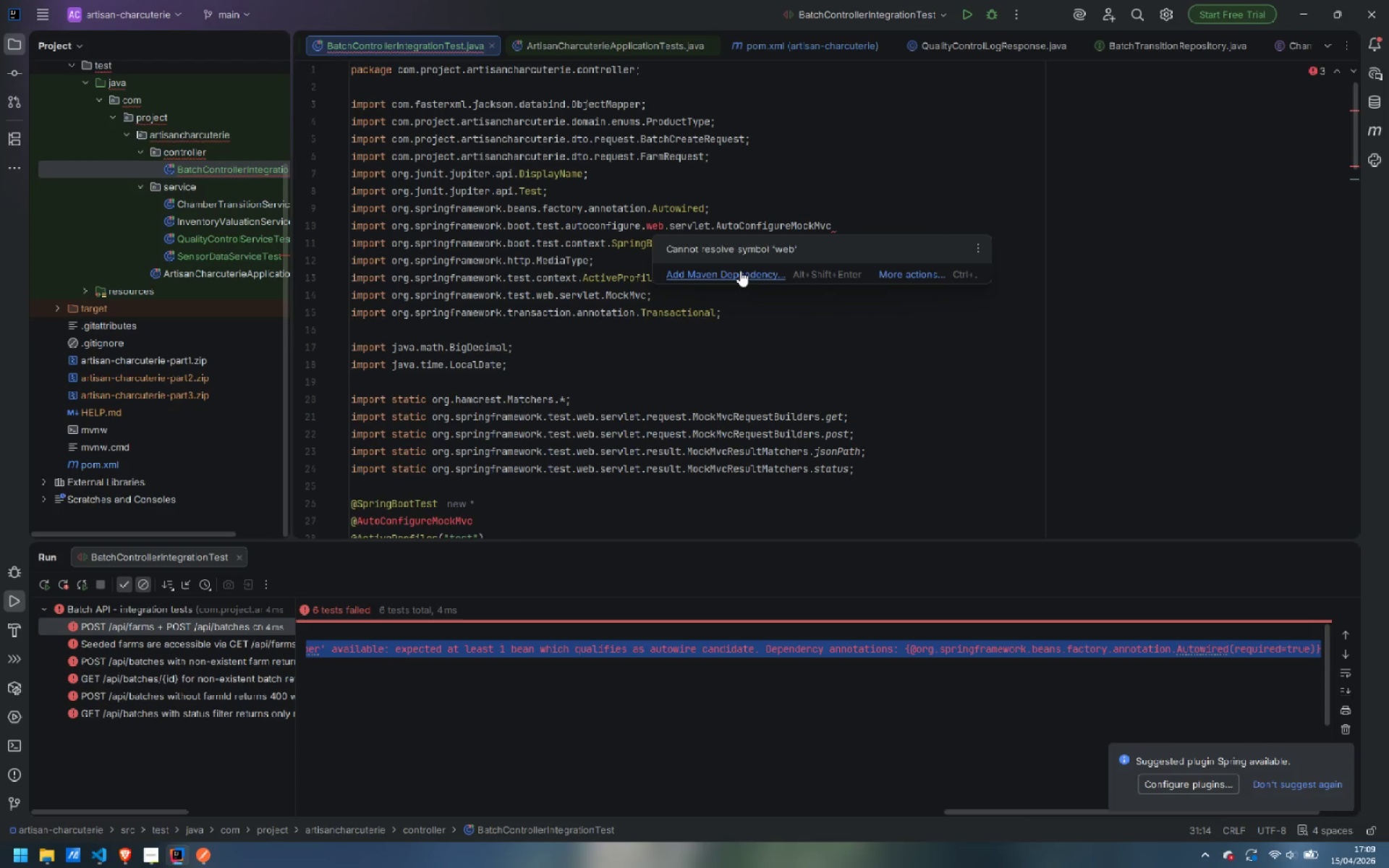 
left_click([740, 271])
 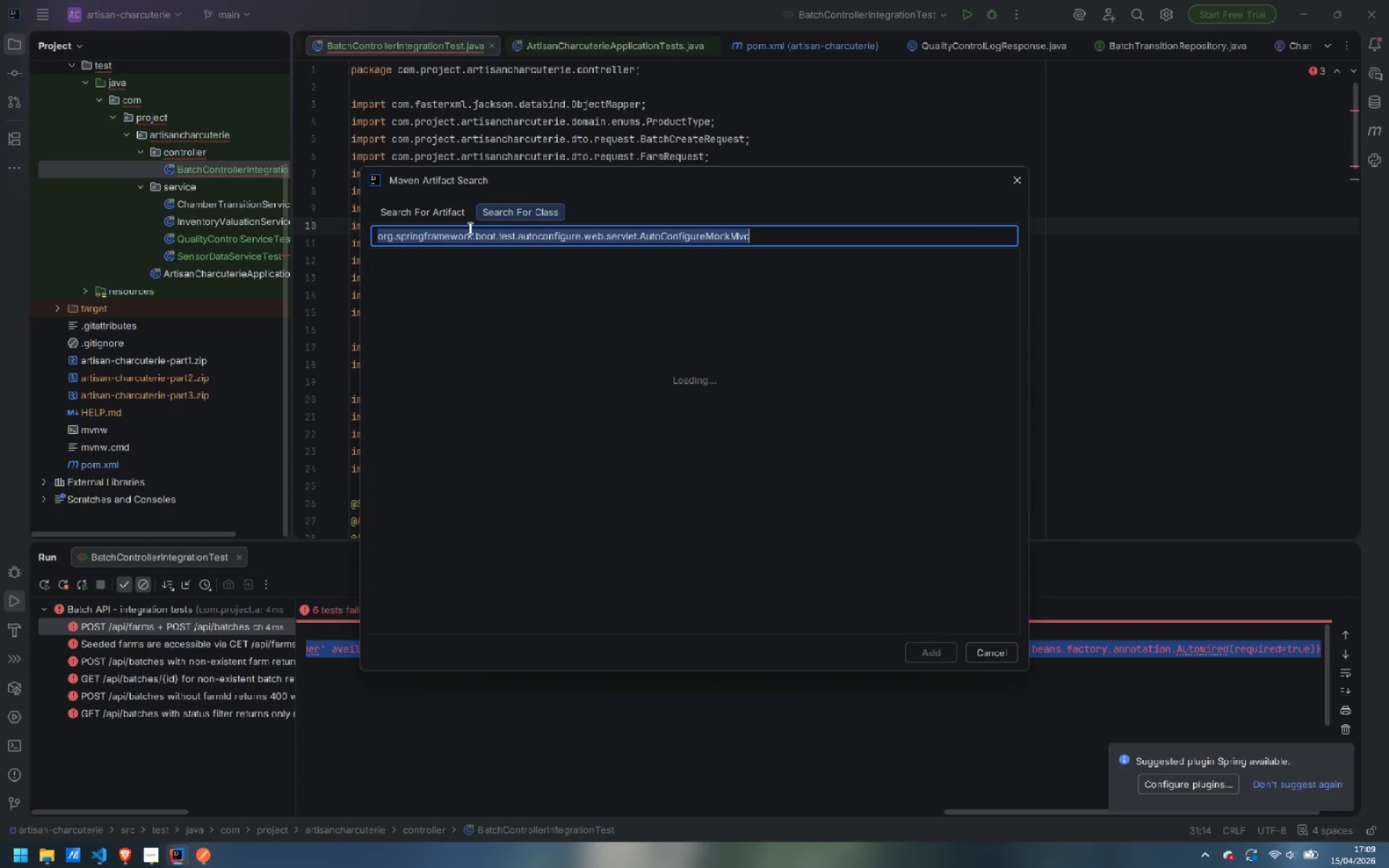 
left_click([438, 220])
 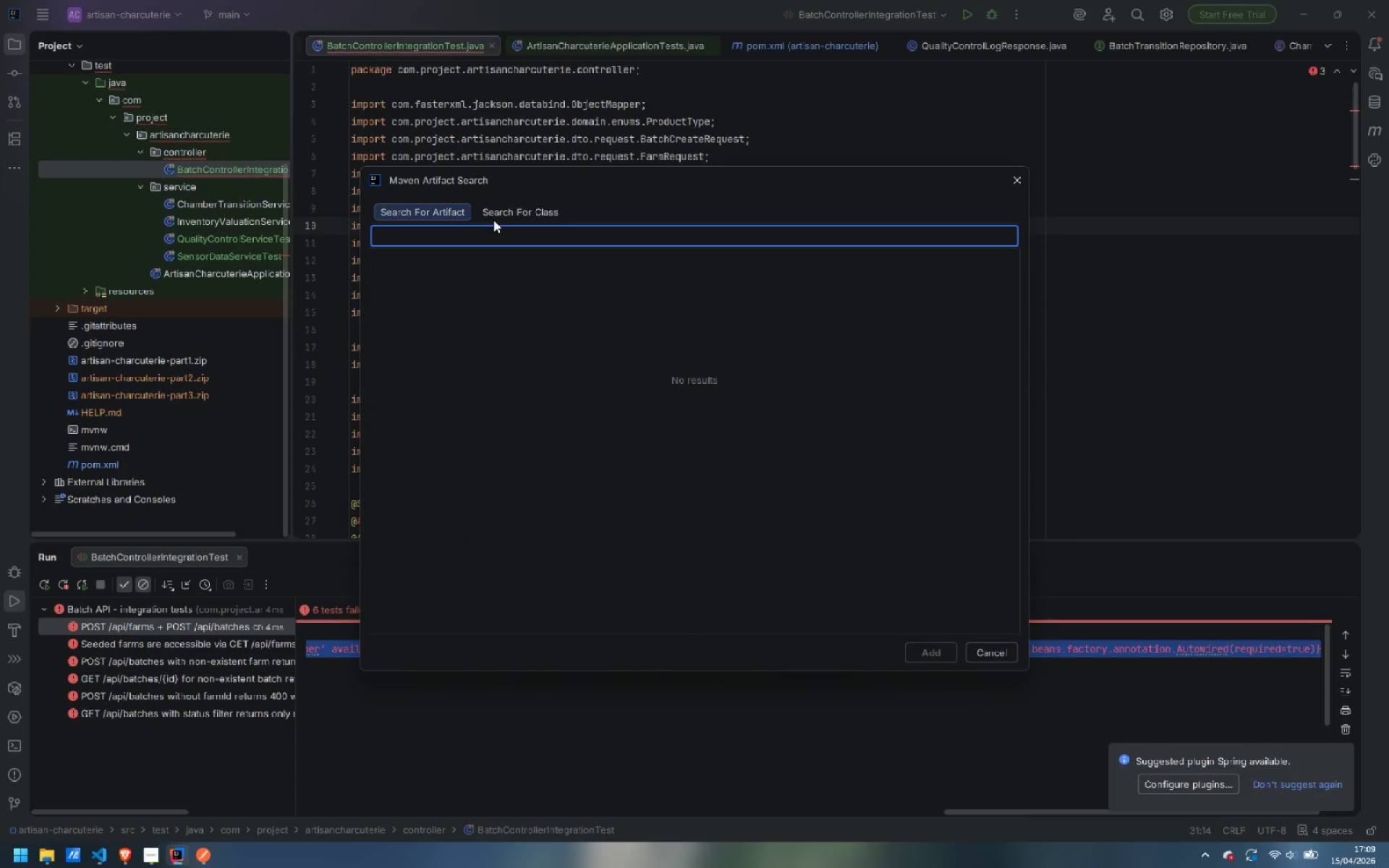 
left_click([500, 208])
 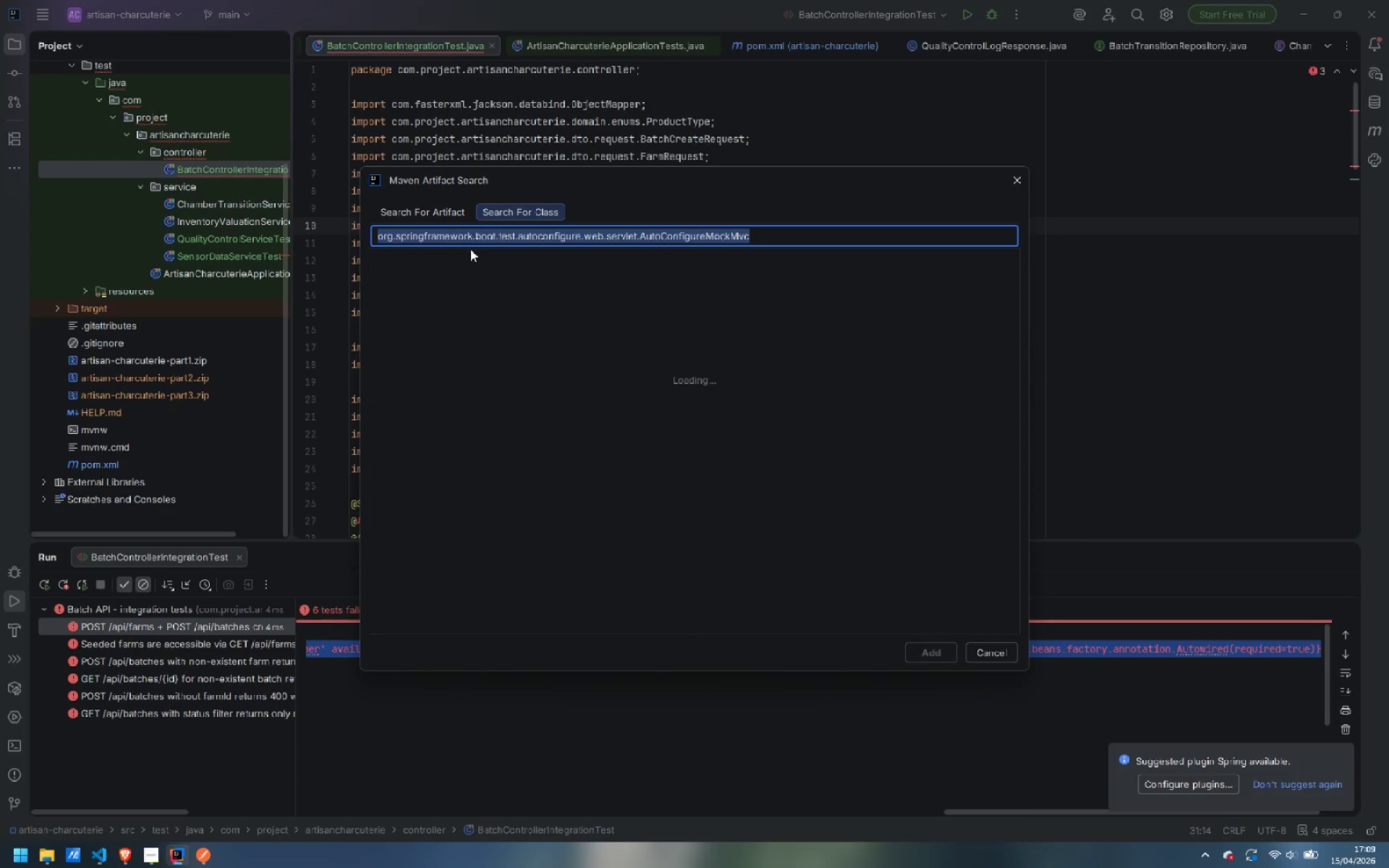 
wait(8.81)
 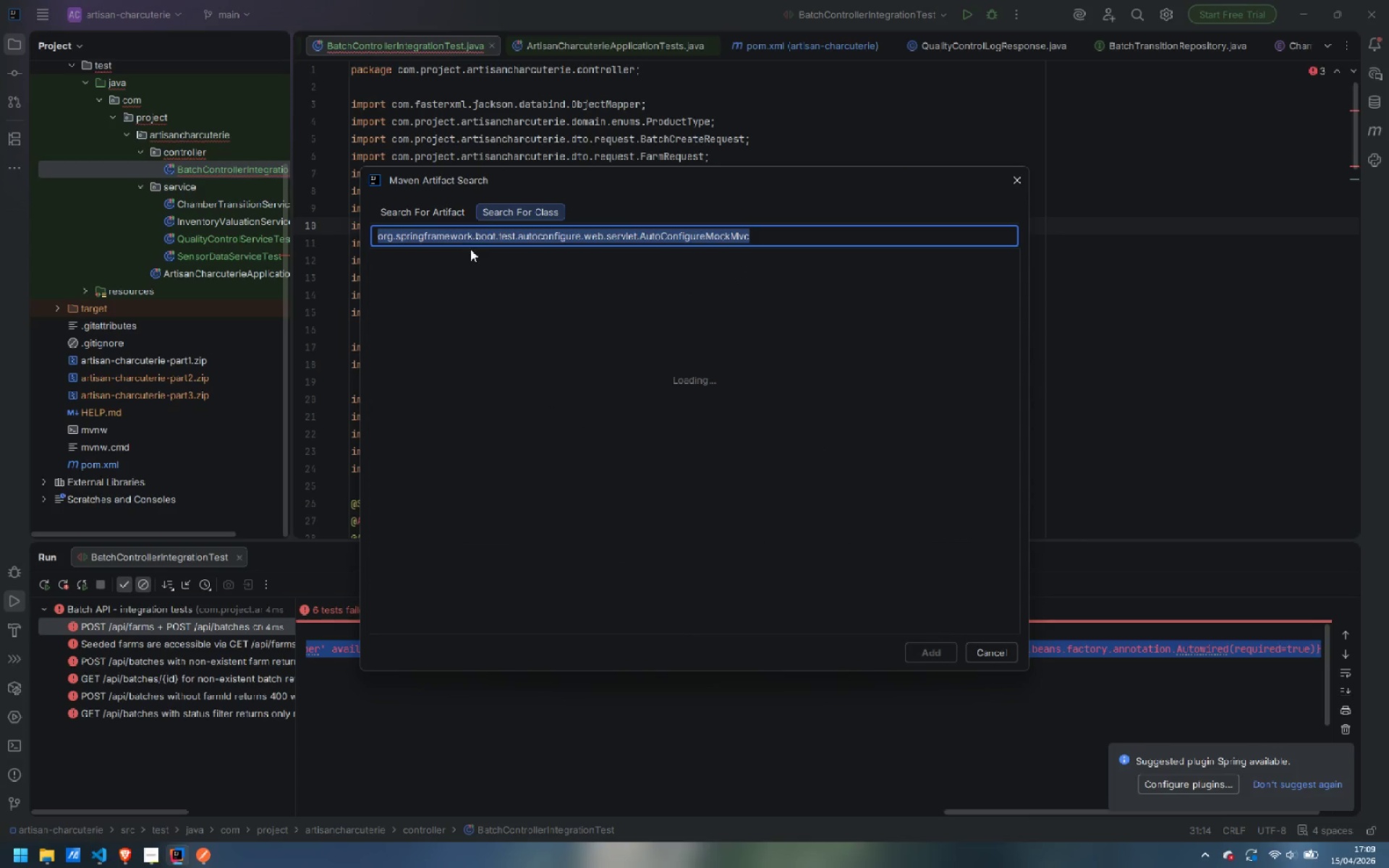 
left_click([1022, 188])
 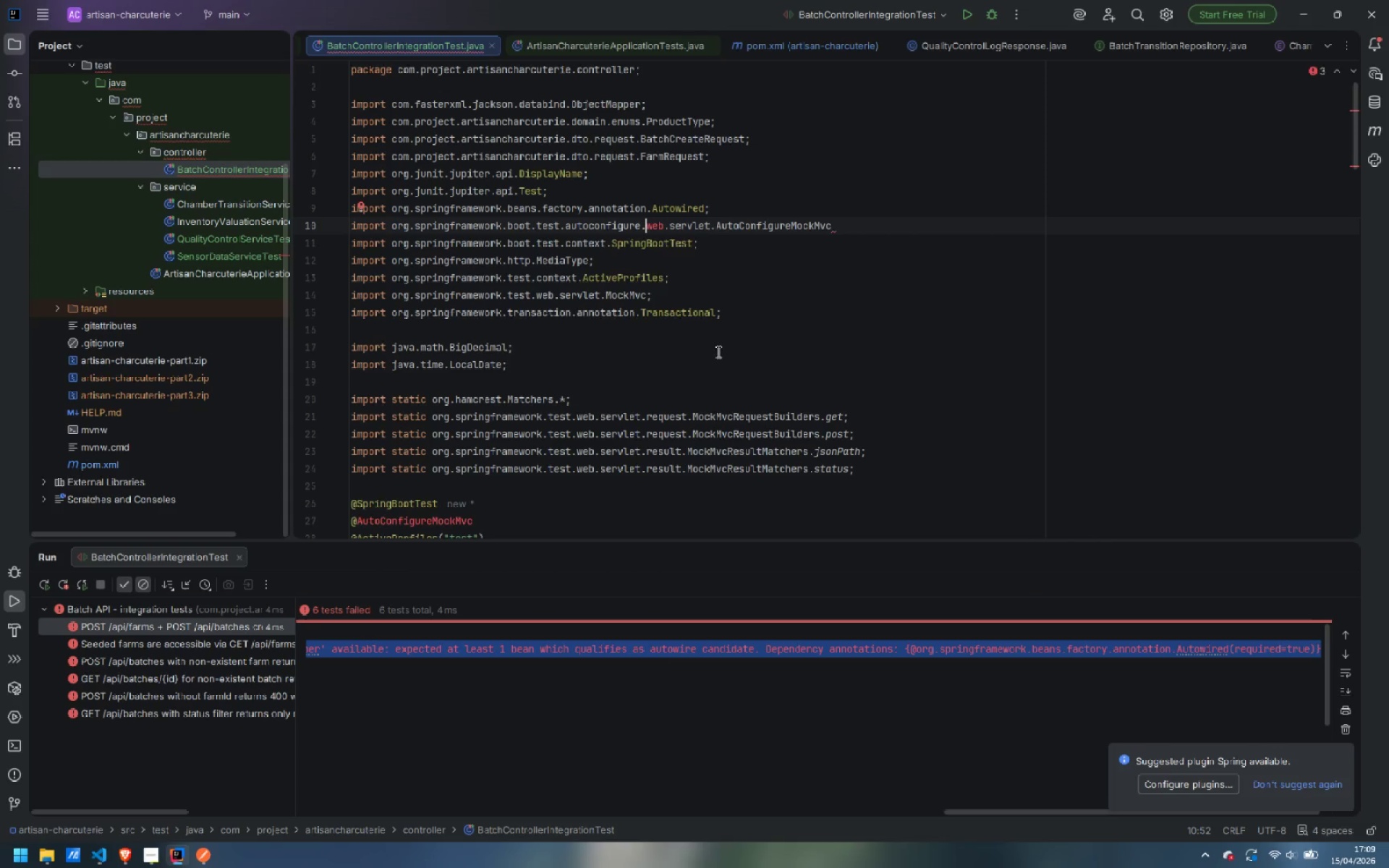 
scroll: coordinate [655, 420], scroll_direction: down, amount: 3.0
 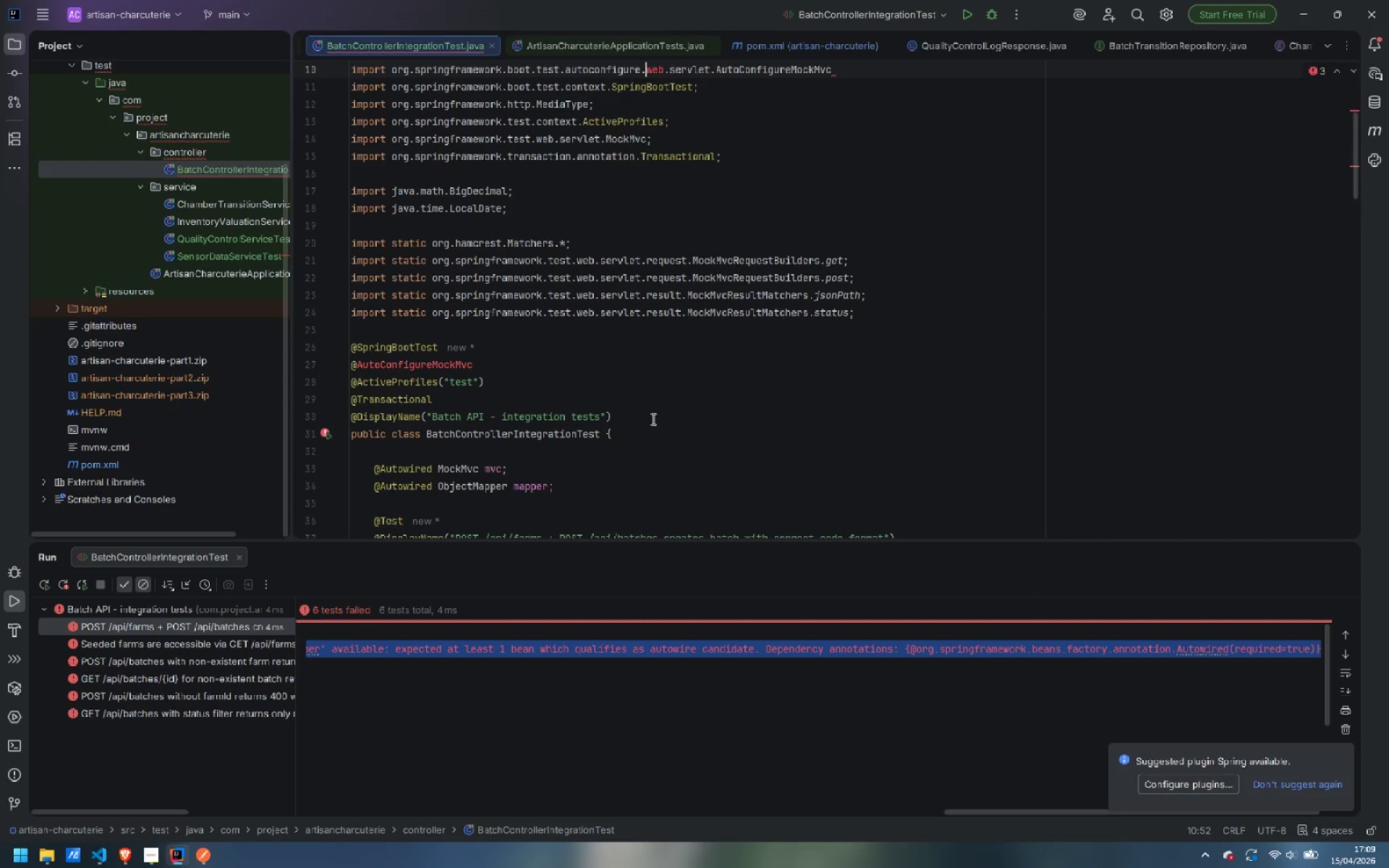 
scroll: coordinate [649, 420], scroll_direction: up, amount: 6.0
 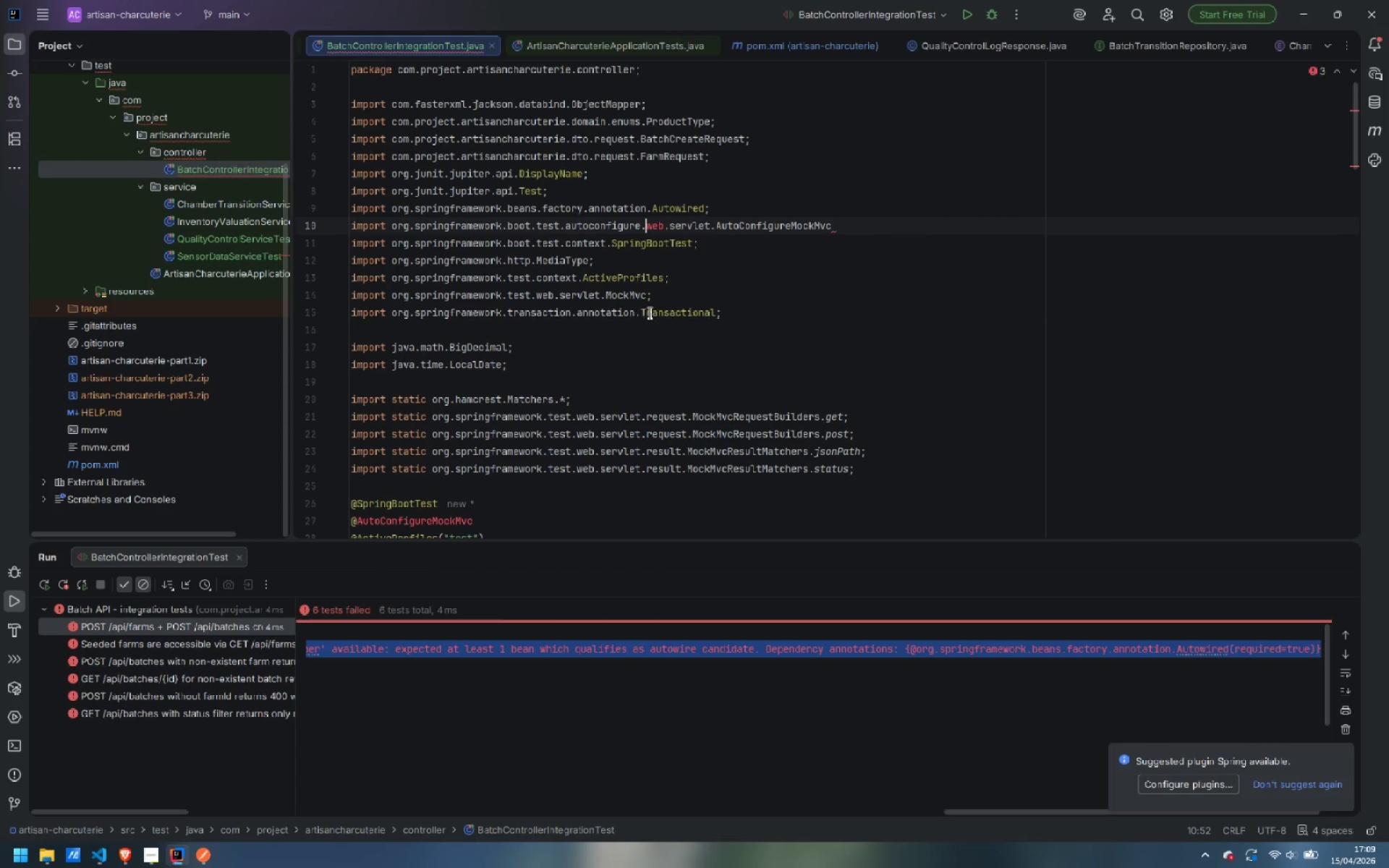 
left_click([877, 229])
 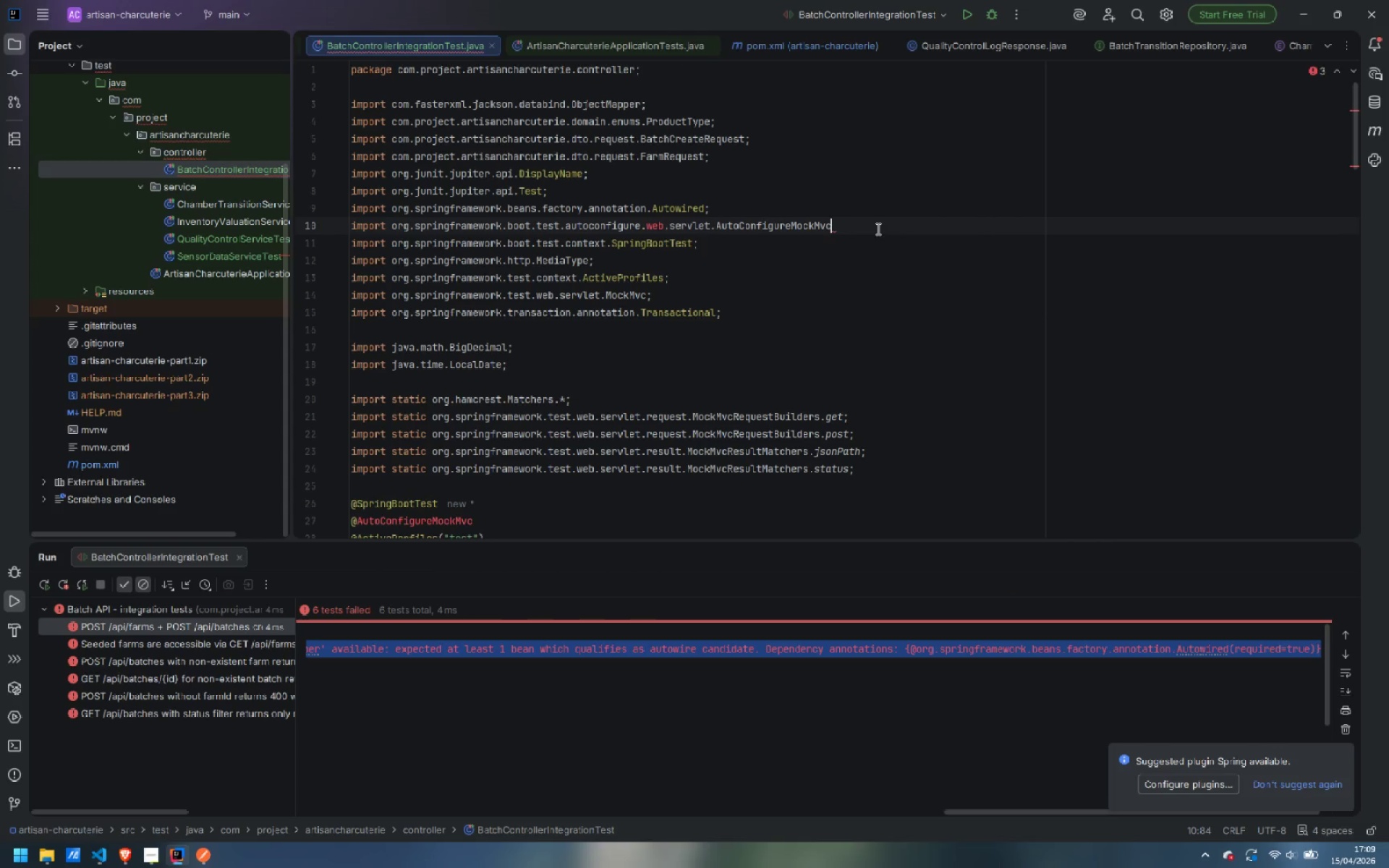 
key(Semicolon)
 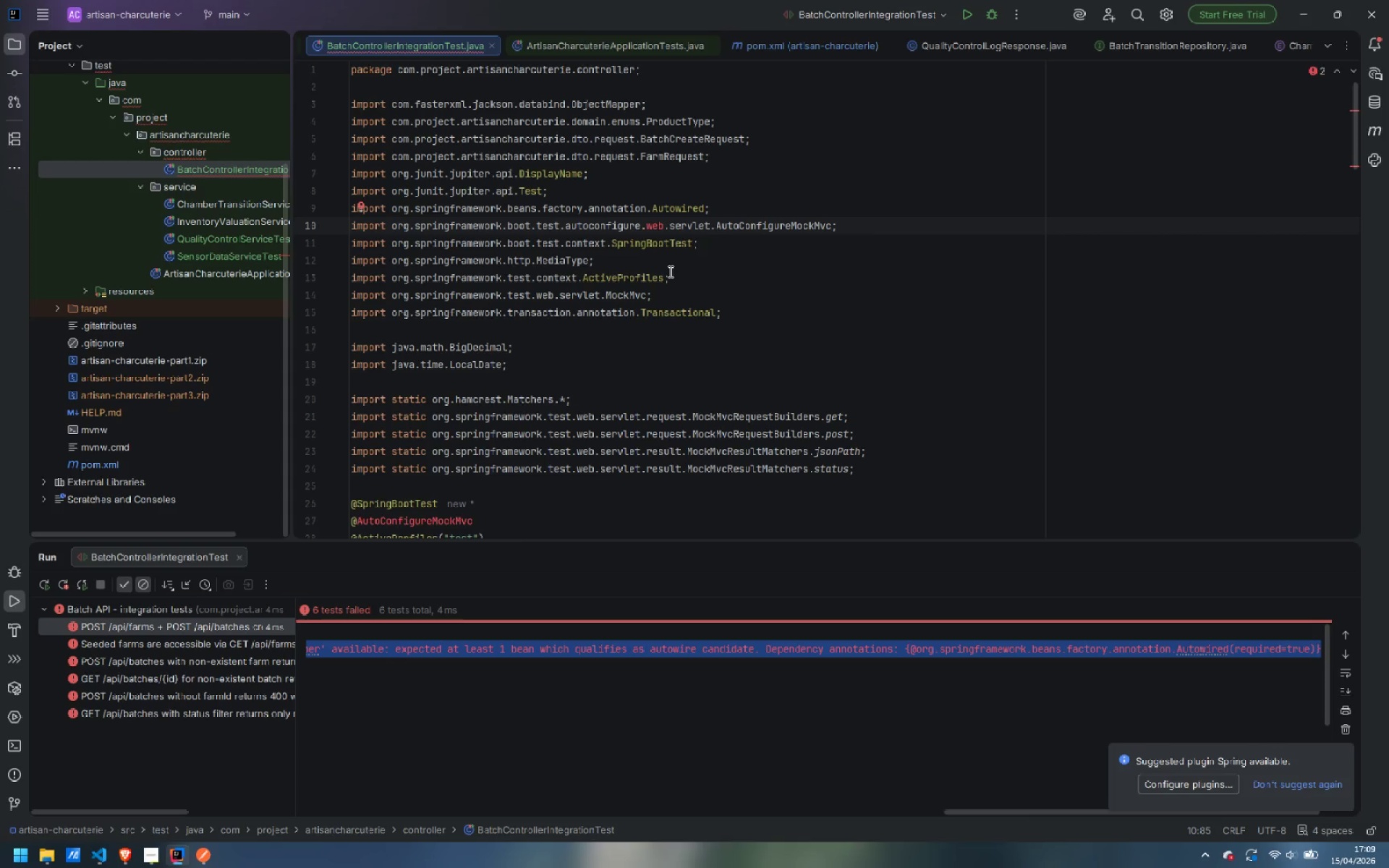 
wait(10.59)
 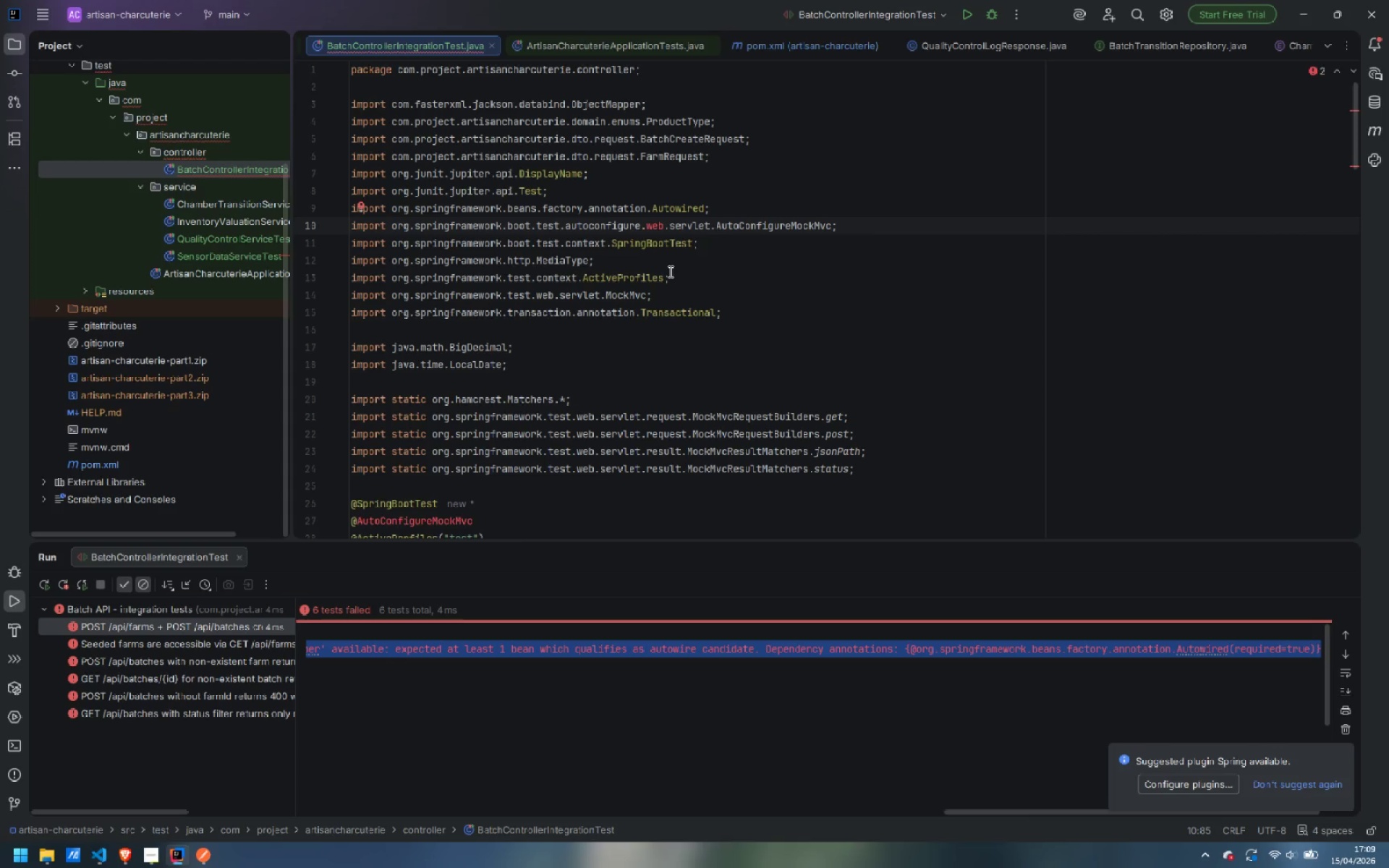 
left_click([194, 782])
 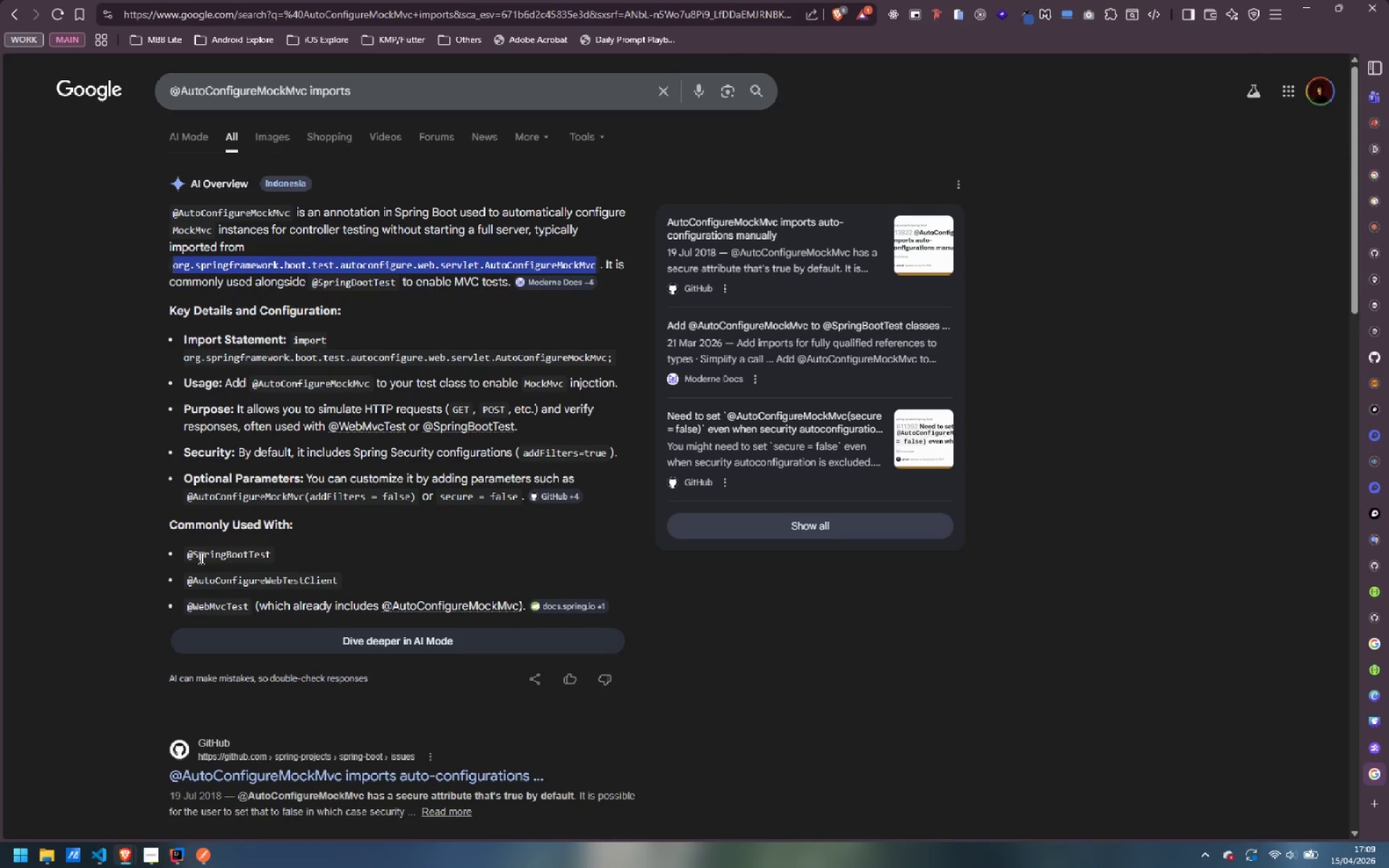 
scroll: coordinate [195, 557], scroll_direction: down, amount: 4.0
 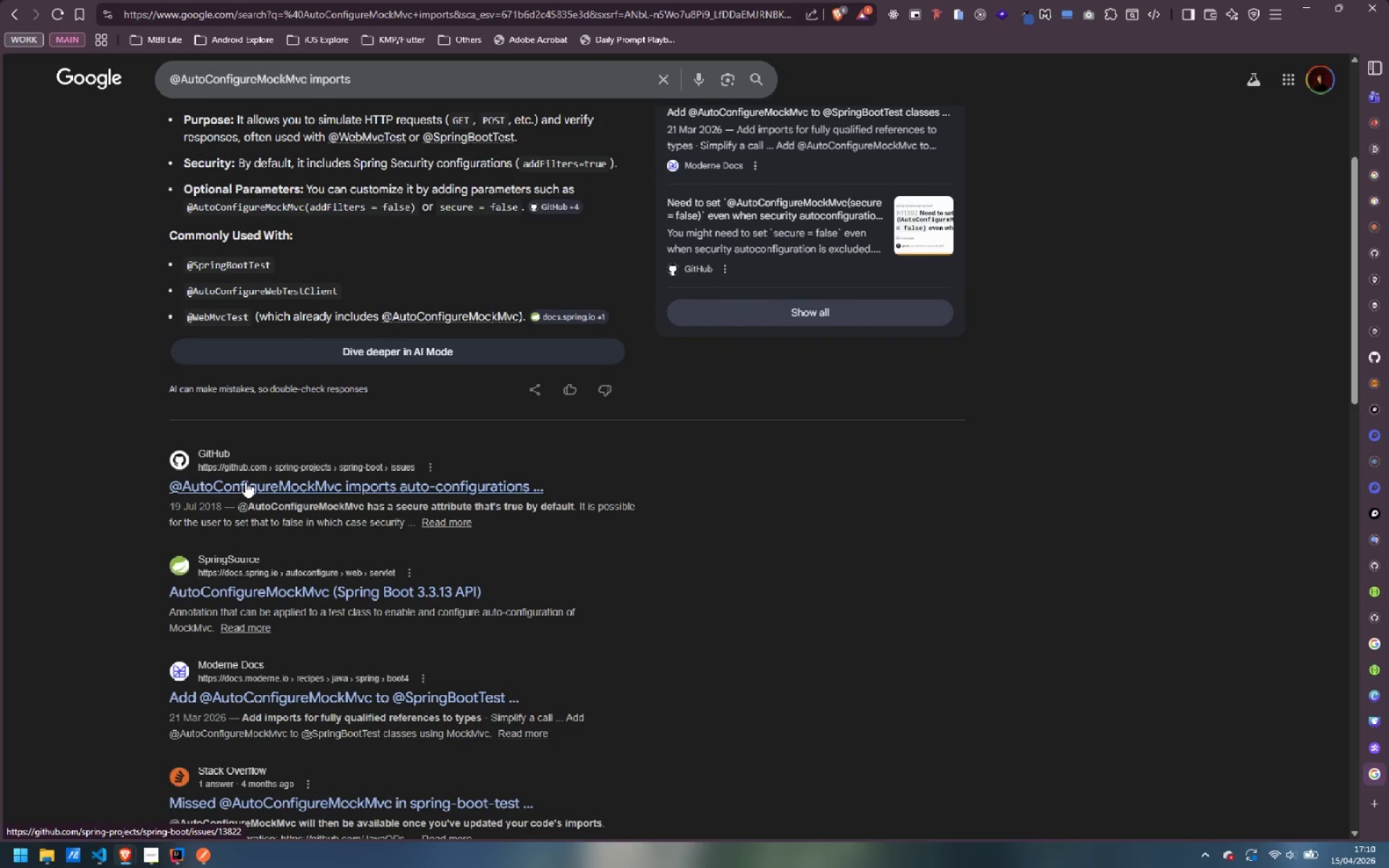 
wait(7.57)
 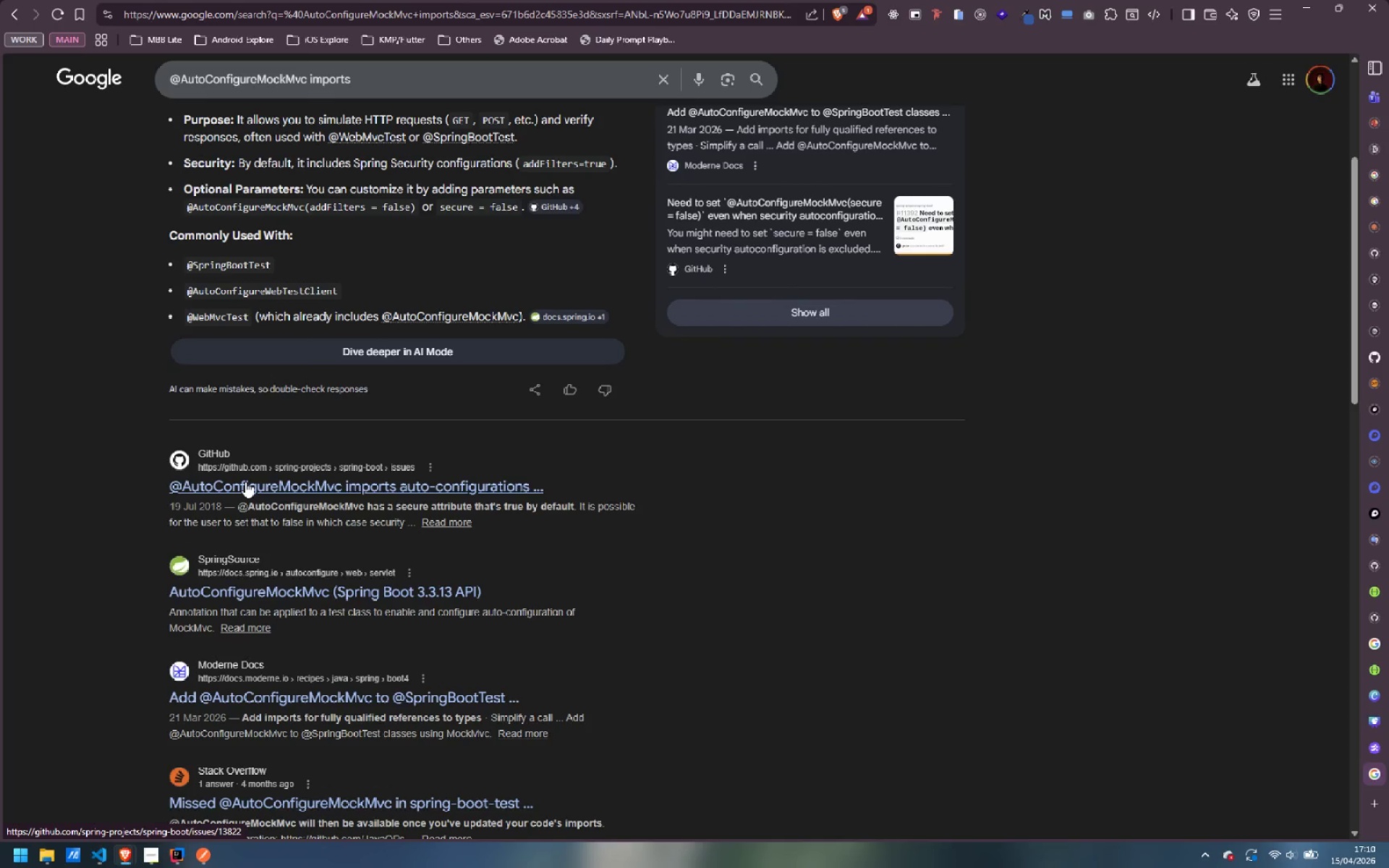 
left_click([326, 690])
 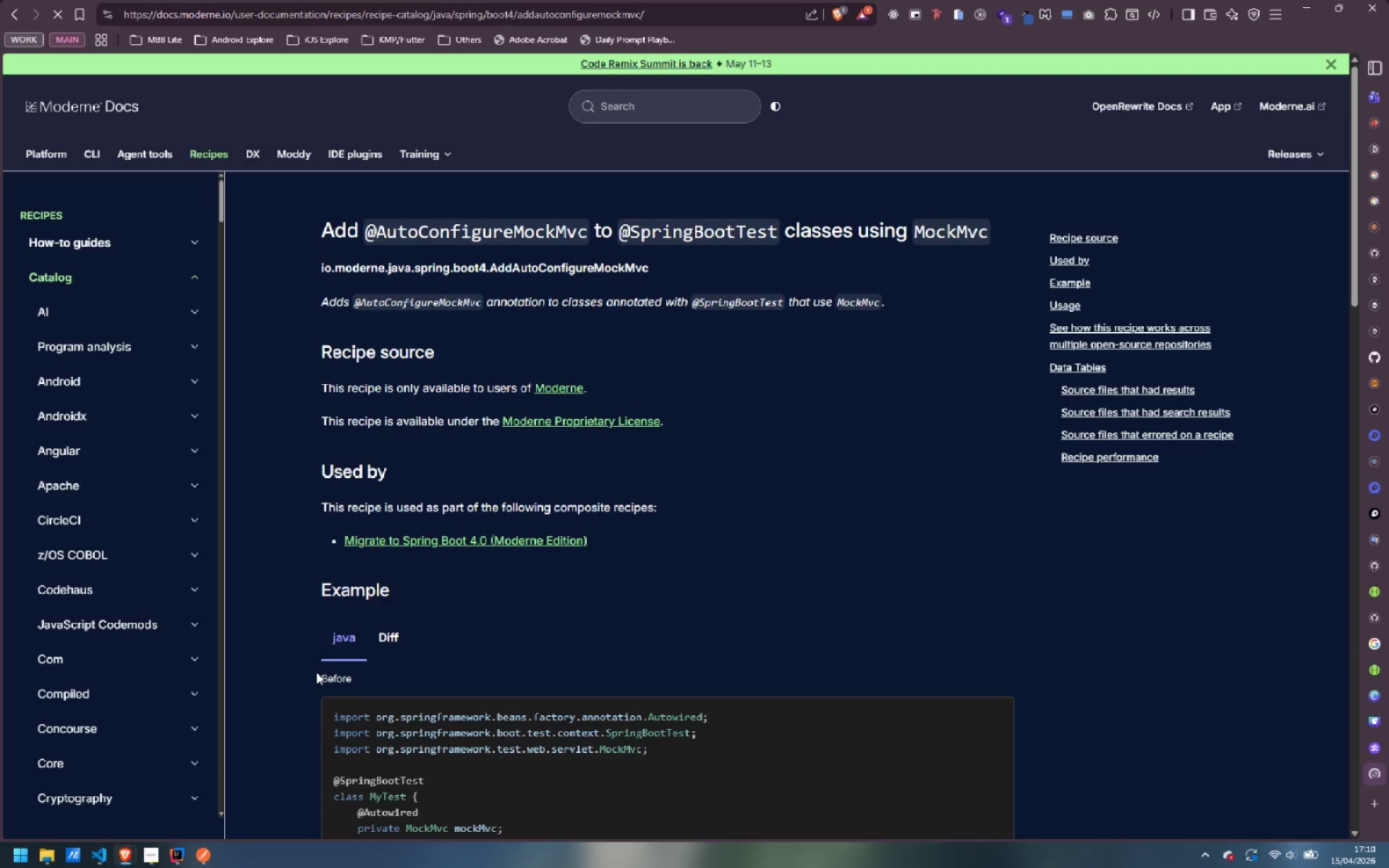 
scroll: coordinate [566, 694], scroll_direction: down, amount: 4.0
 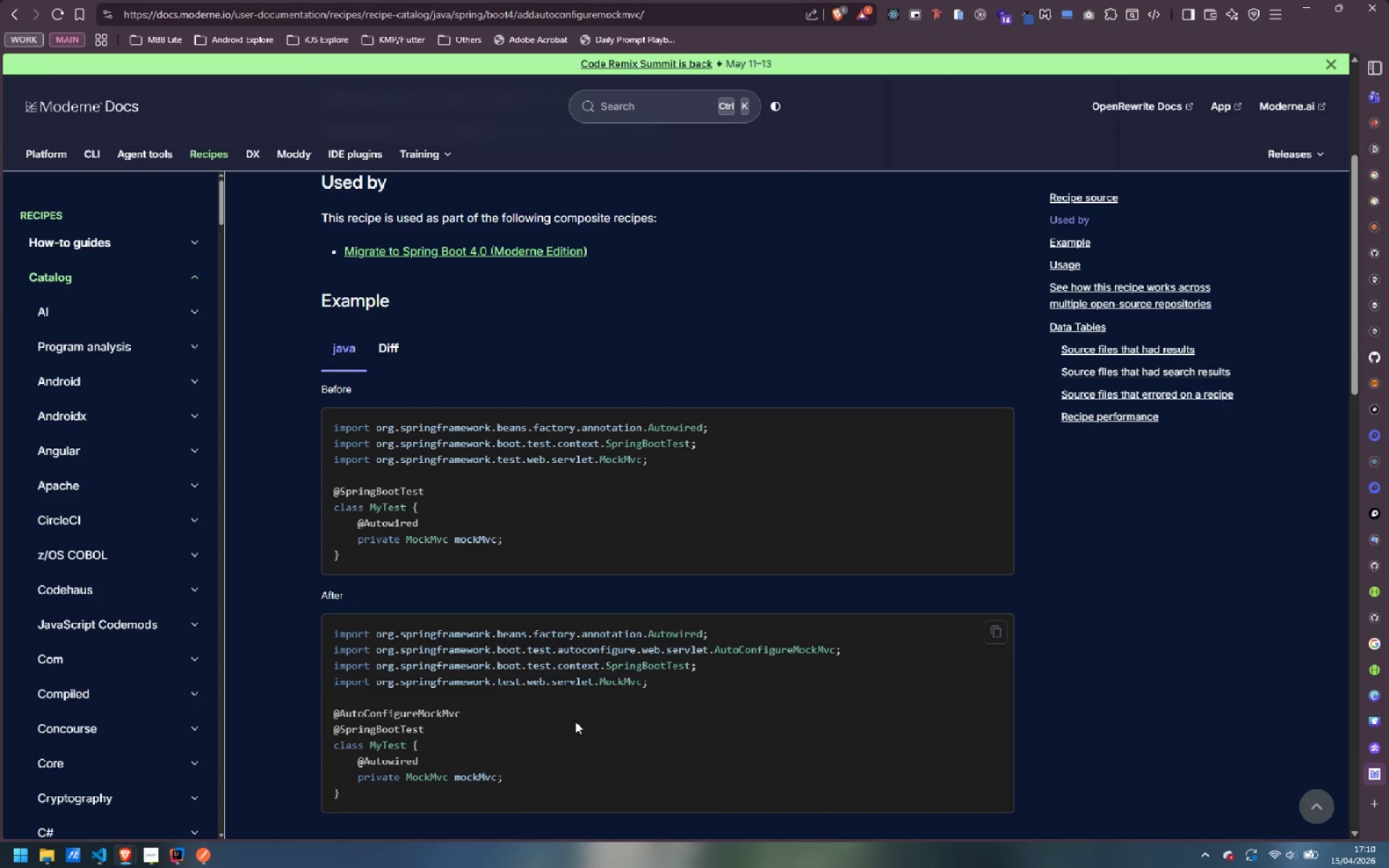 
wait(8.68)
 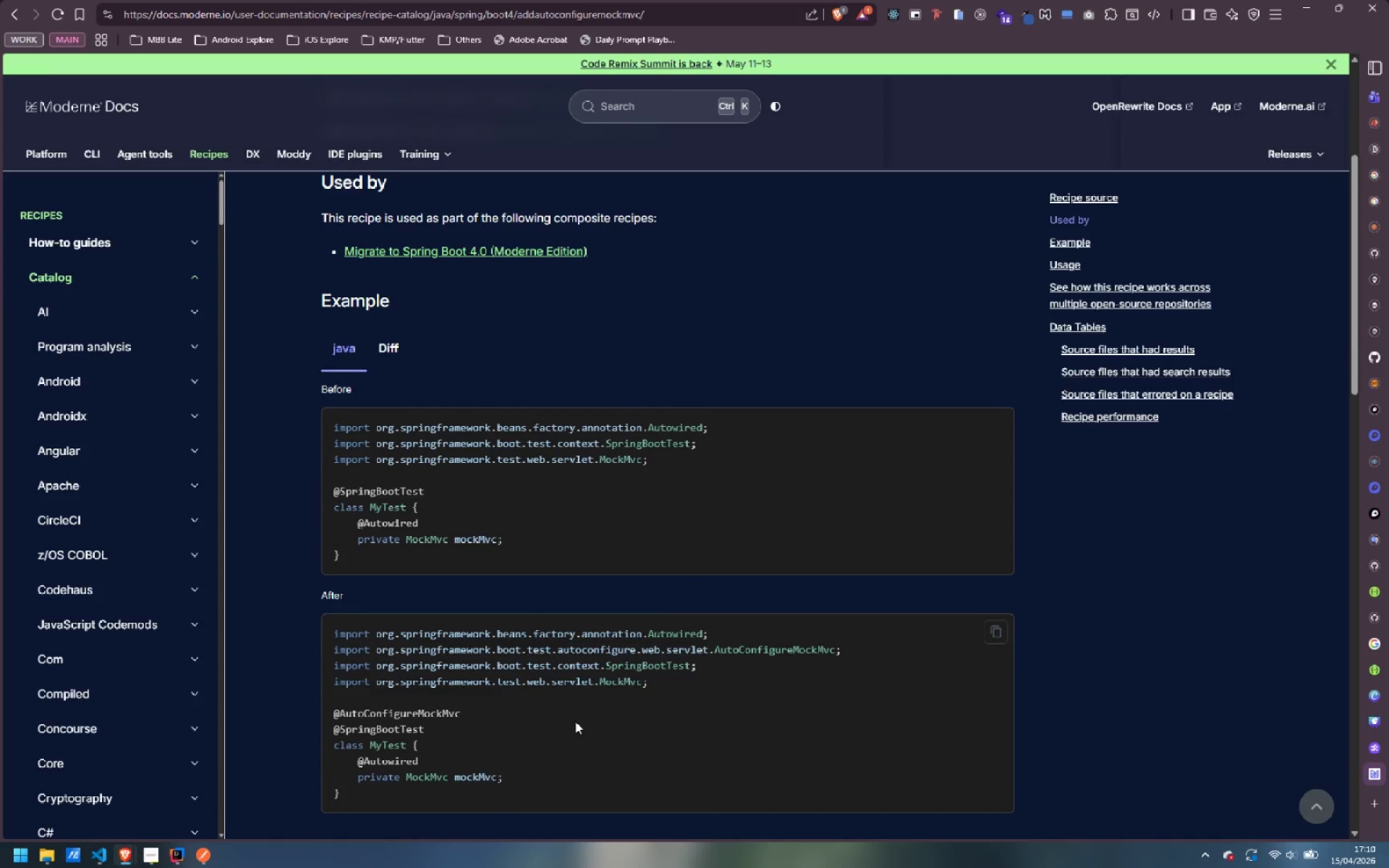 
scroll: coordinate [586, 717], scroll_direction: up, amount: 5.0
 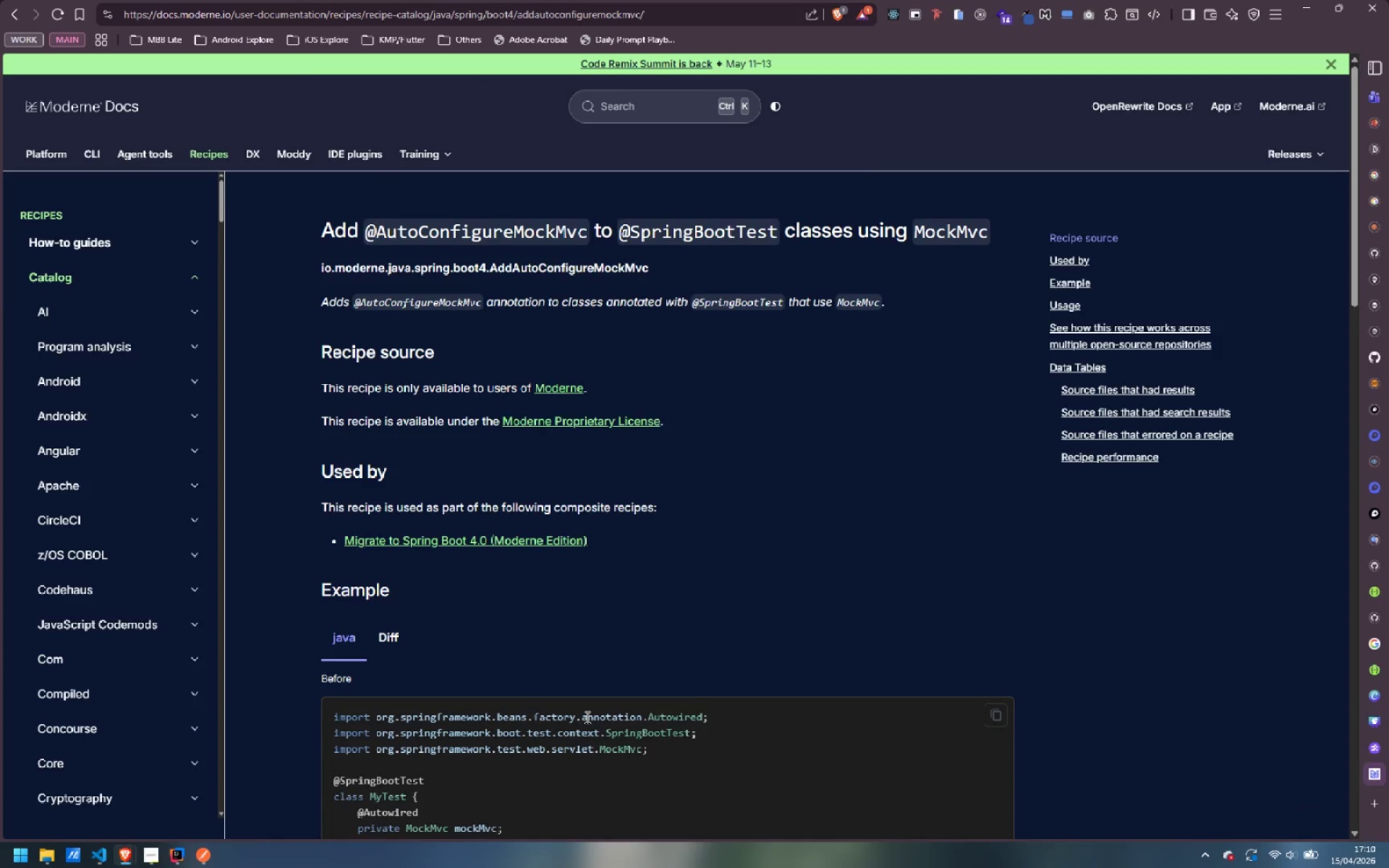 
scroll: coordinate [587, 712], scroll_direction: down, amount: 10.0
 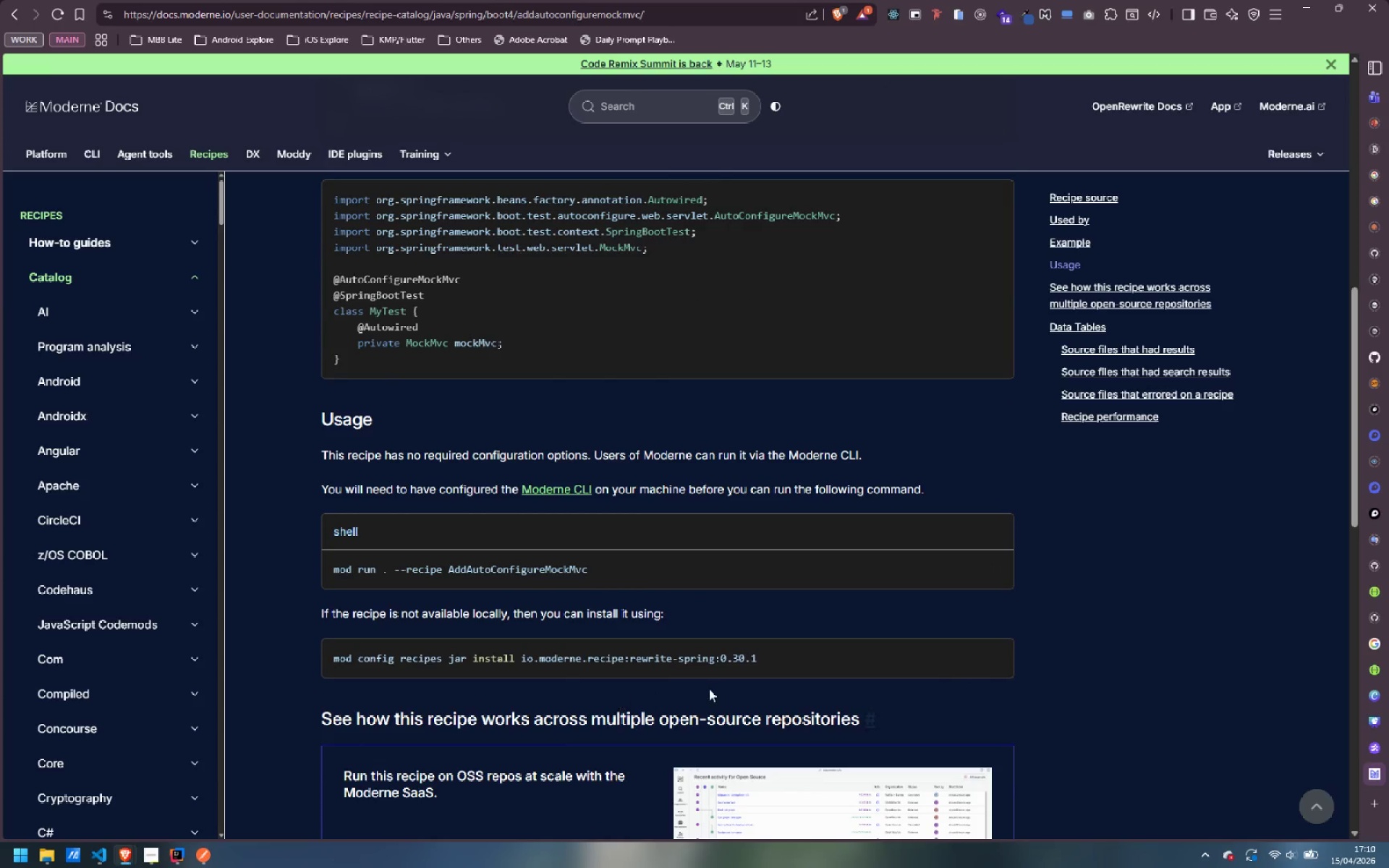 
scroll: coordinate [286, 397], scroll_direction: up, amount: 14.0
 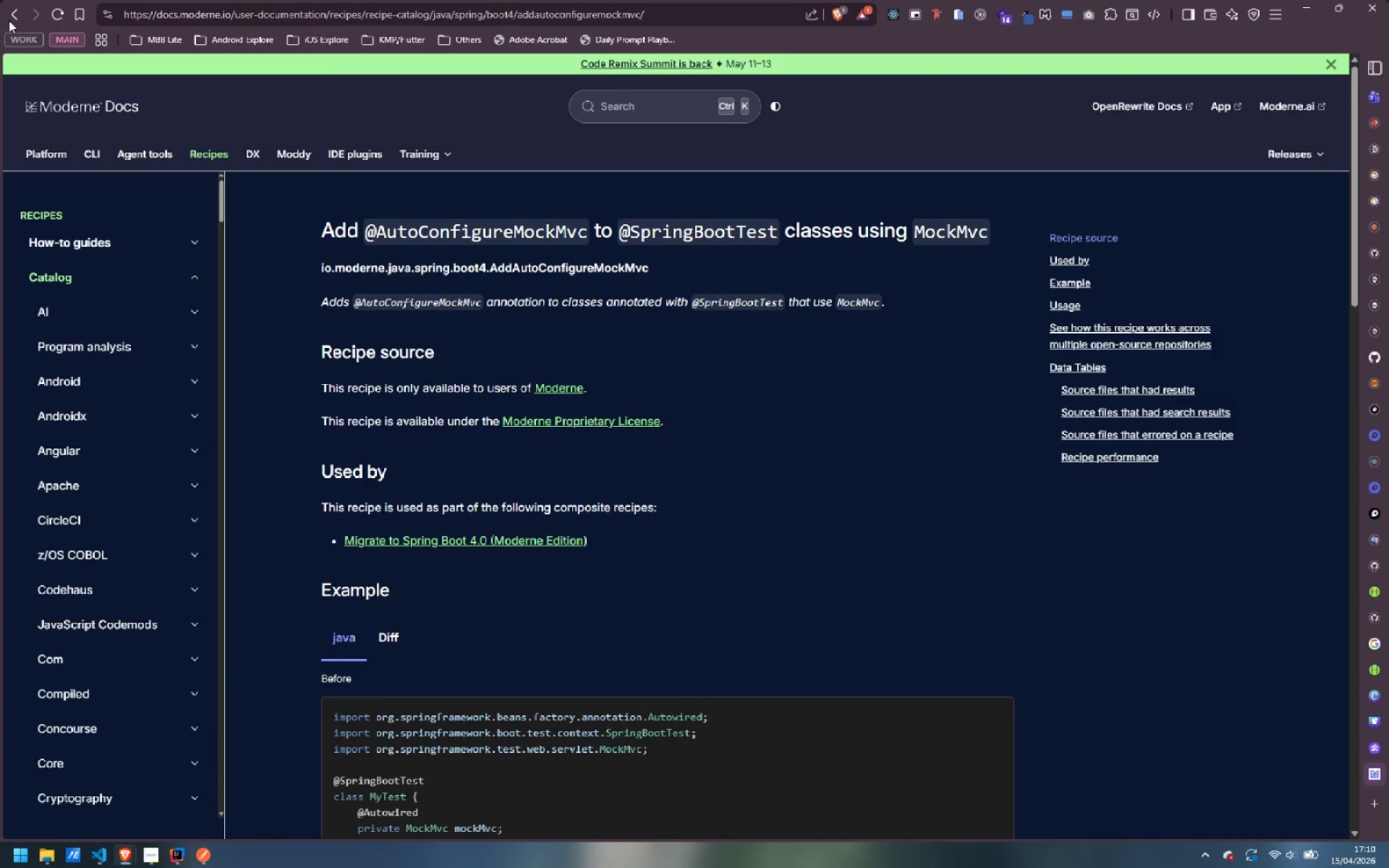 
left_click([15, 12])
 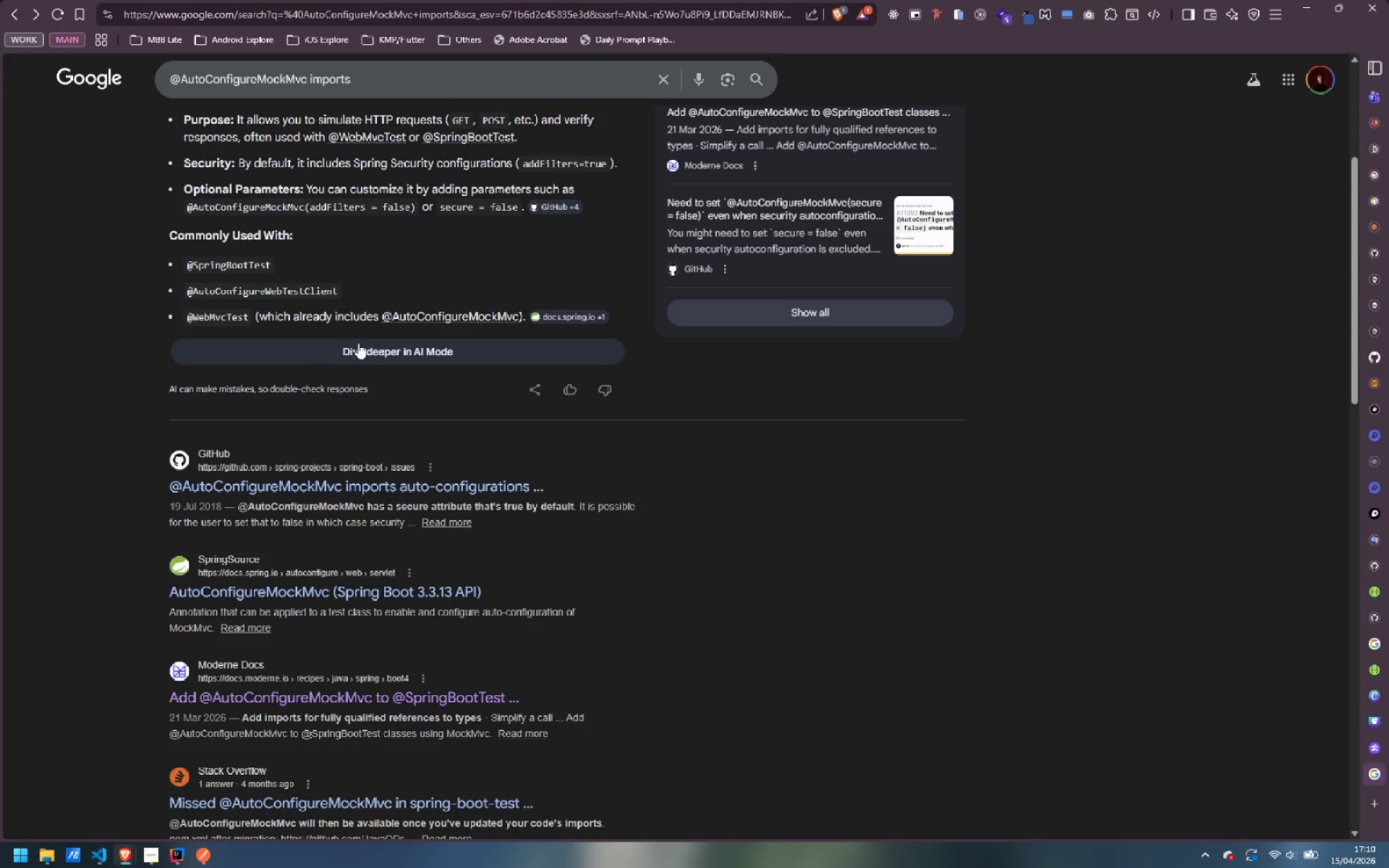 
left_click([362, 350])
 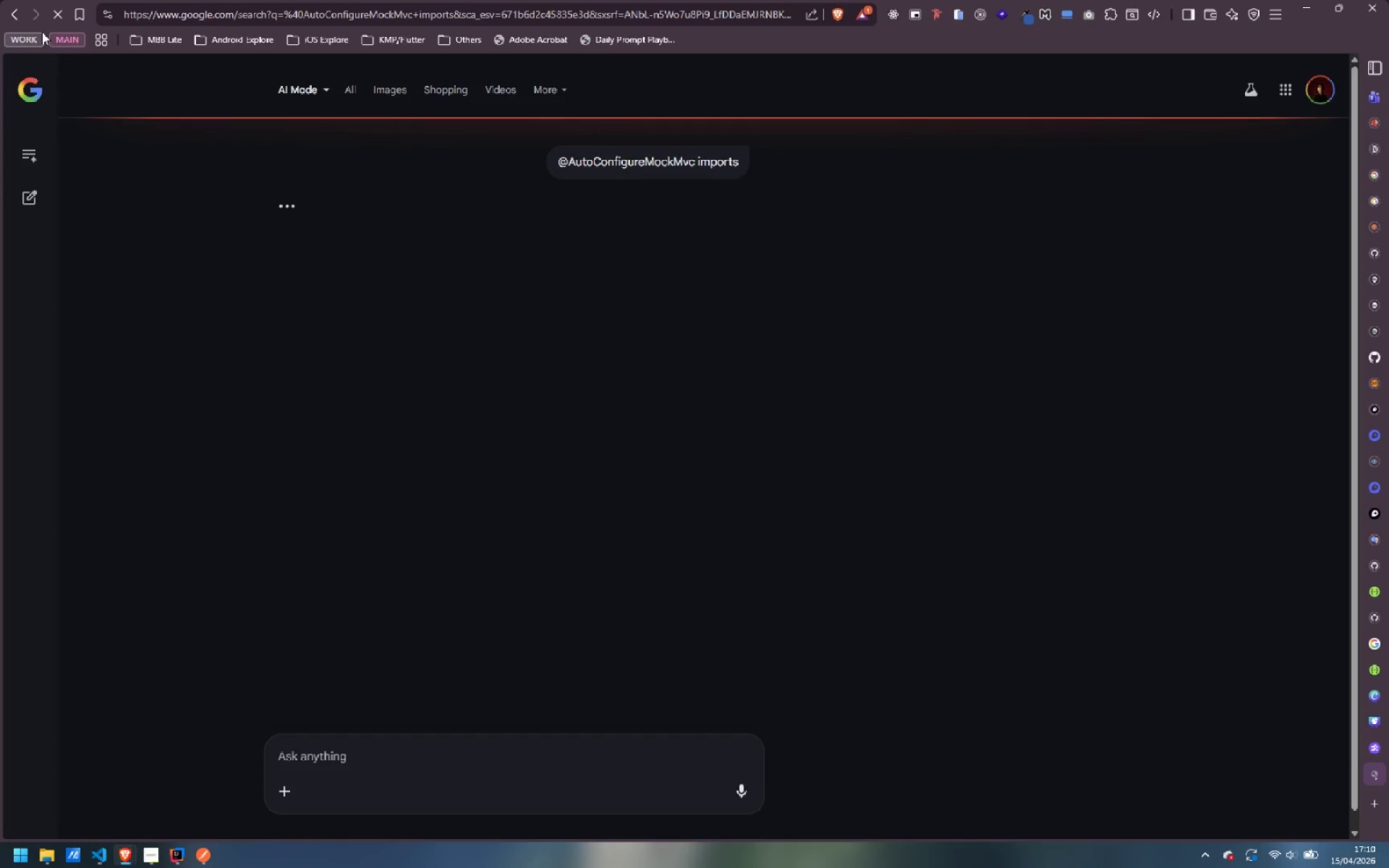 
left_click([3, 6])
 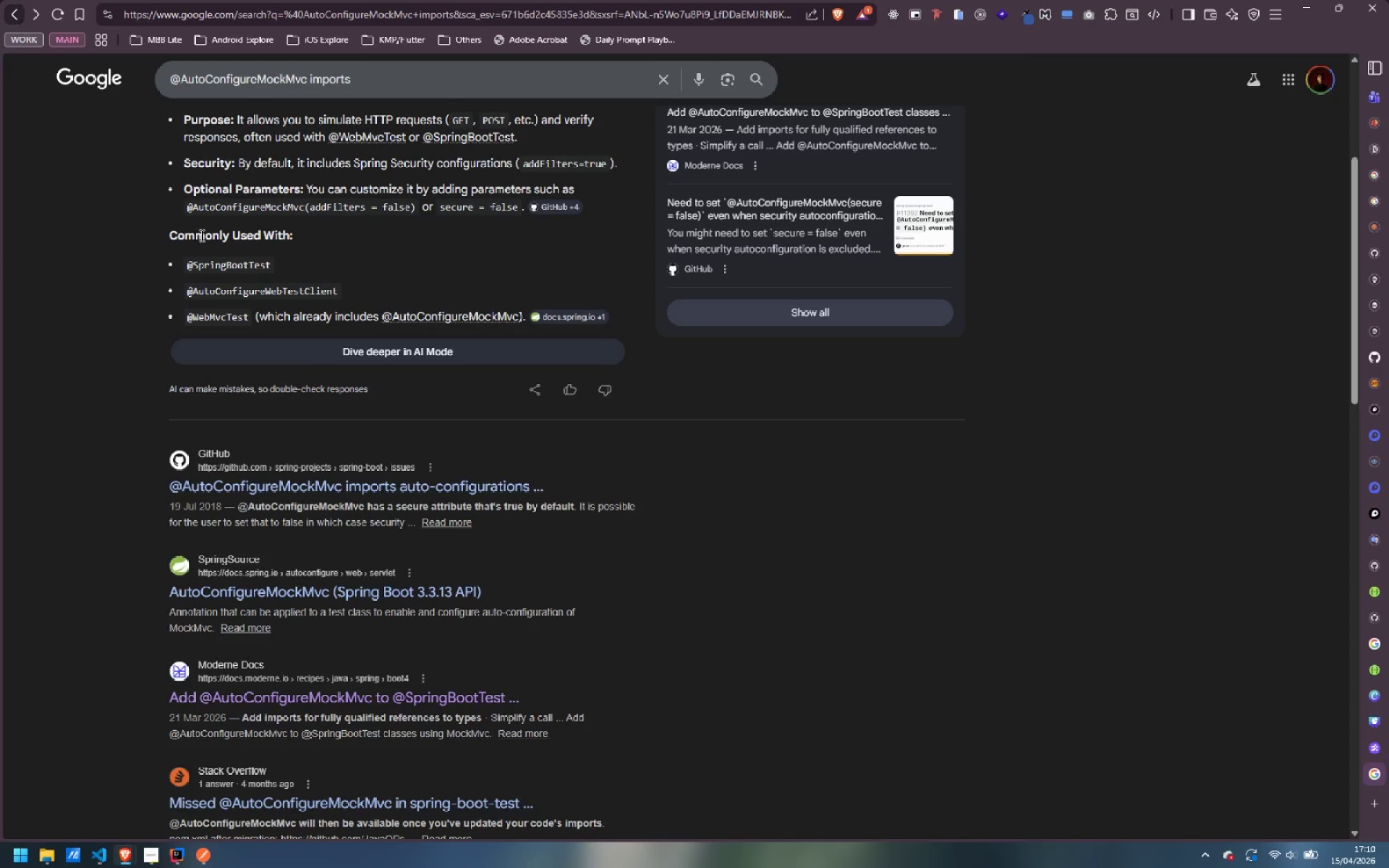 
scroll: coordinate [85, 310], scroll_direction: up, amount: 4.0
 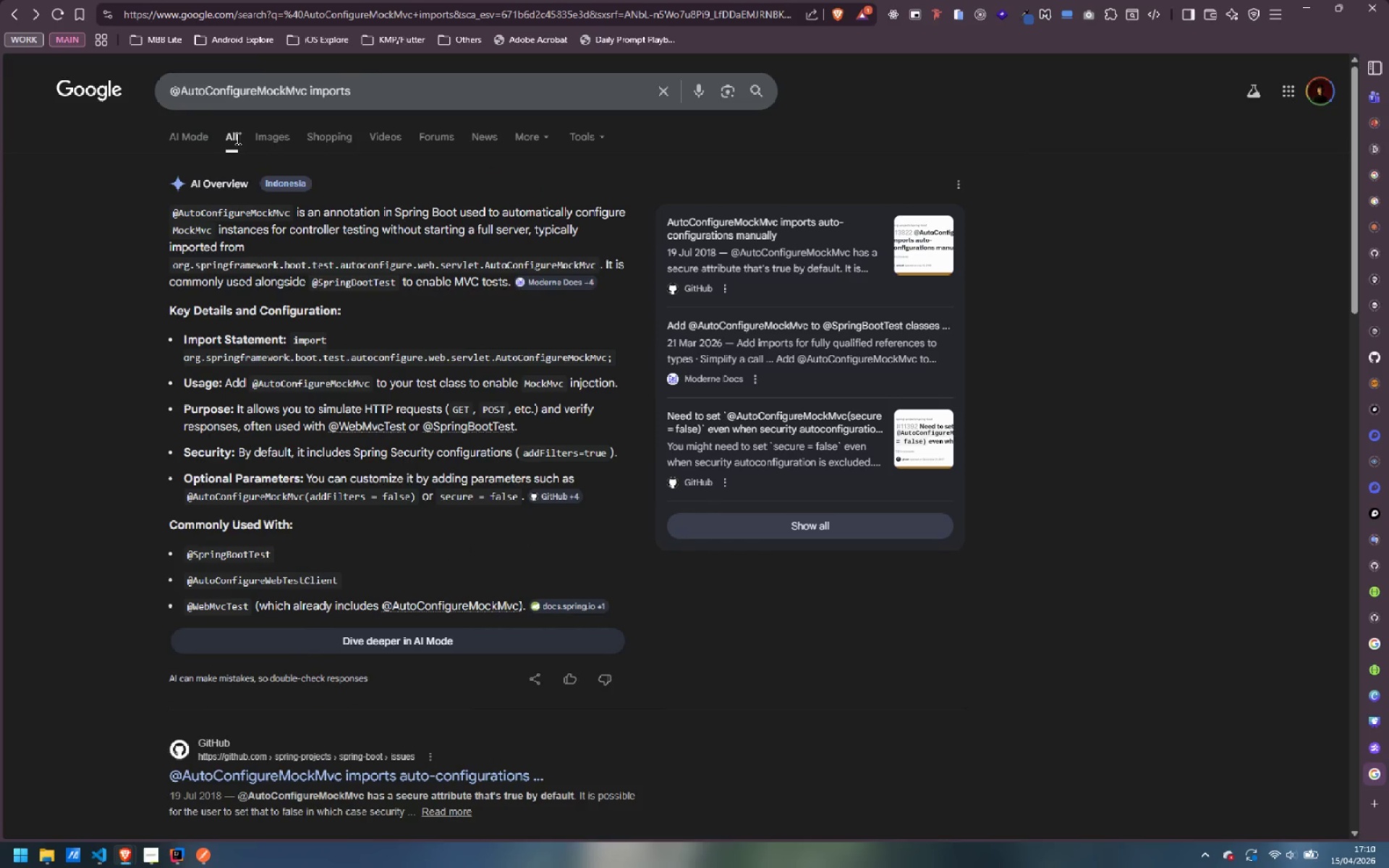 
left_click([420, 98])
 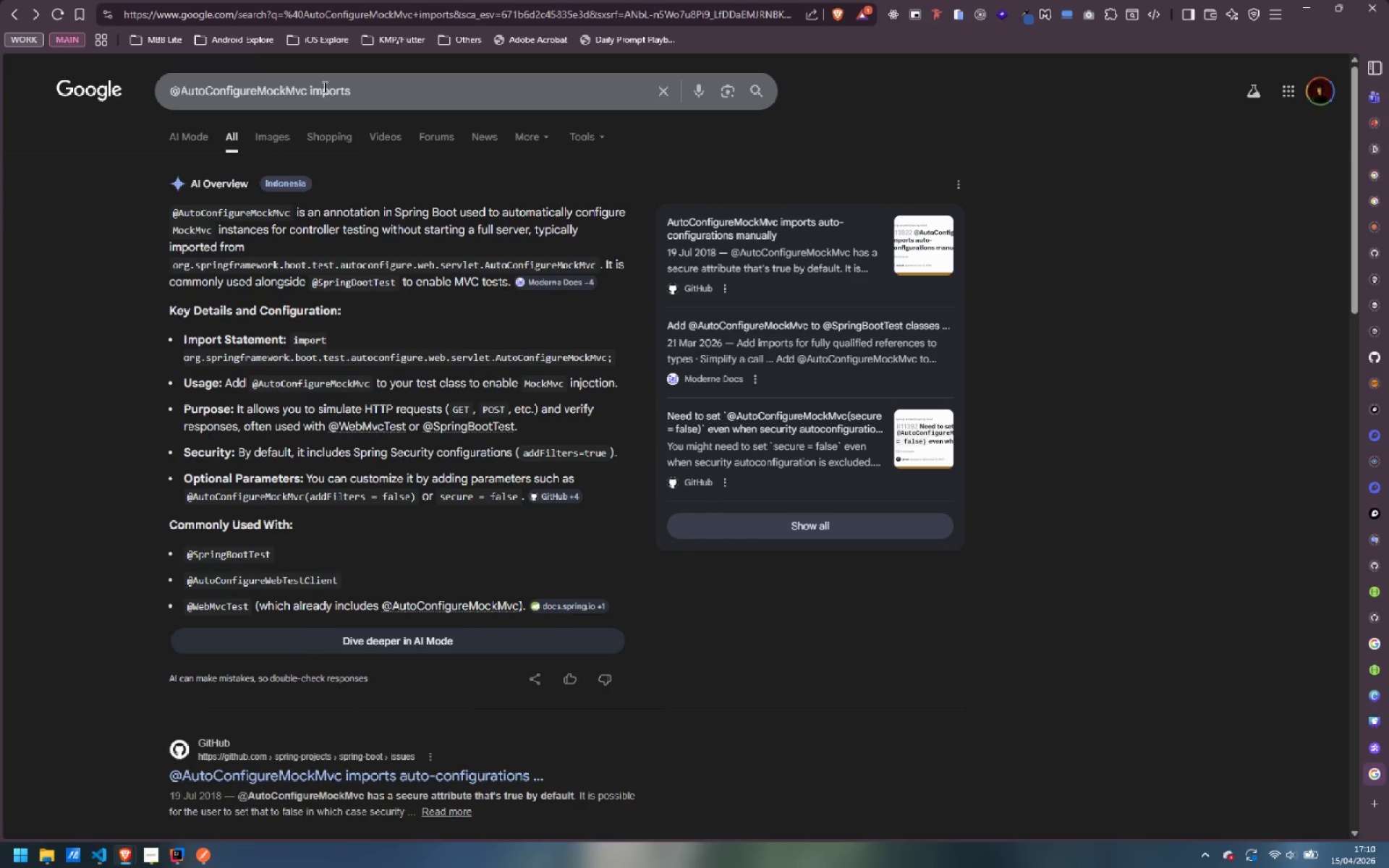 
double_click([323, 87])
 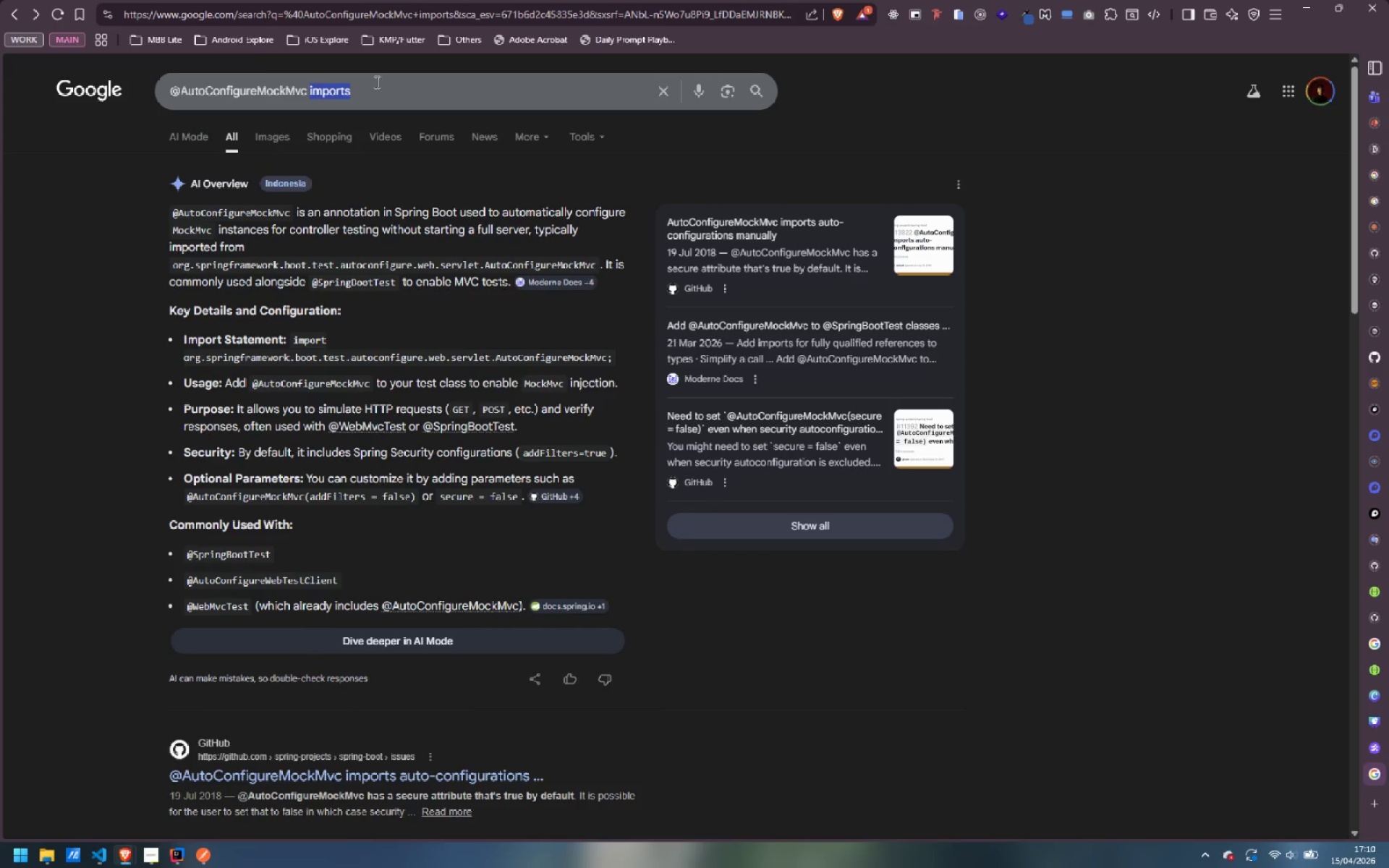 
type(pom)
 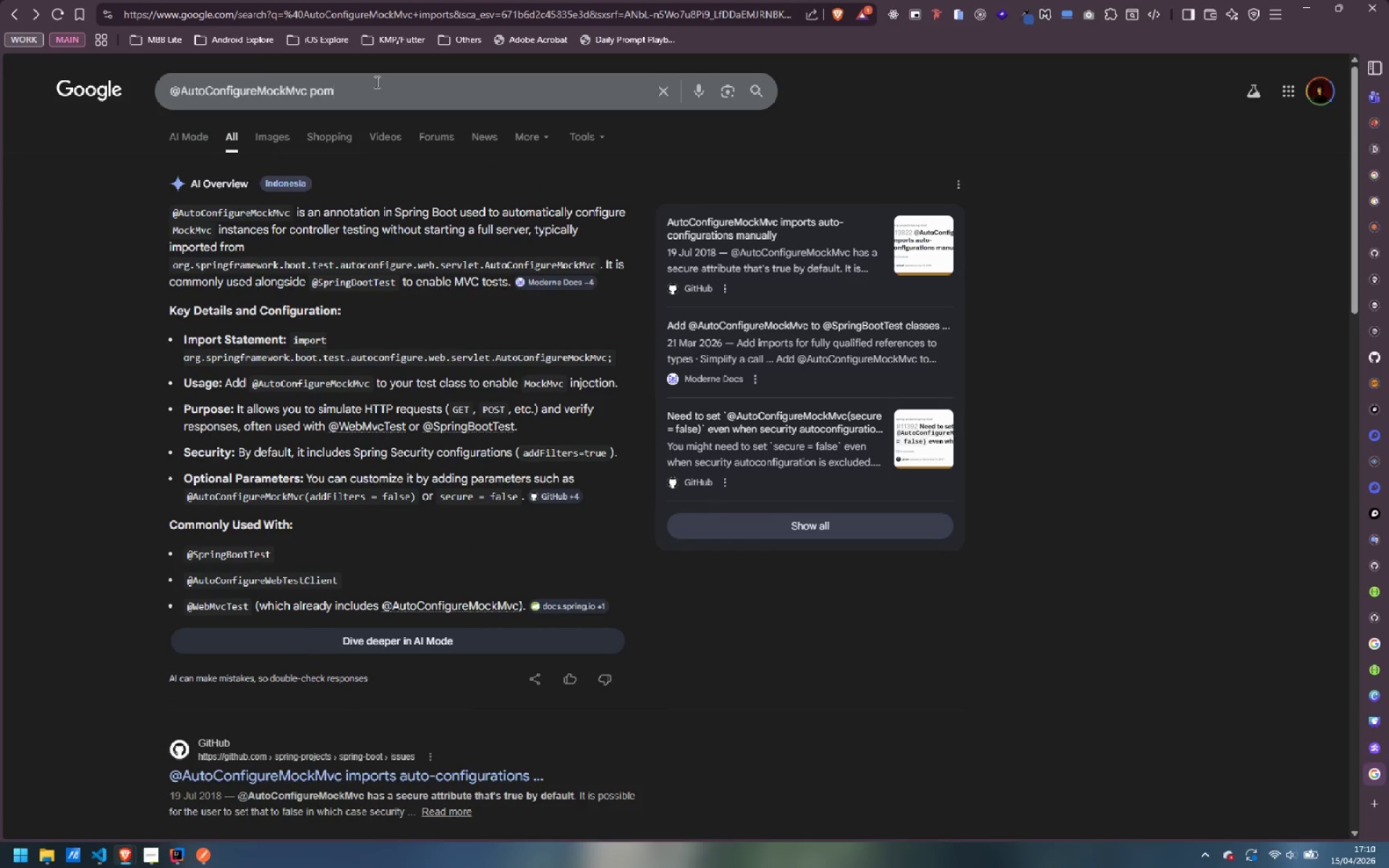 
key(Enter)
 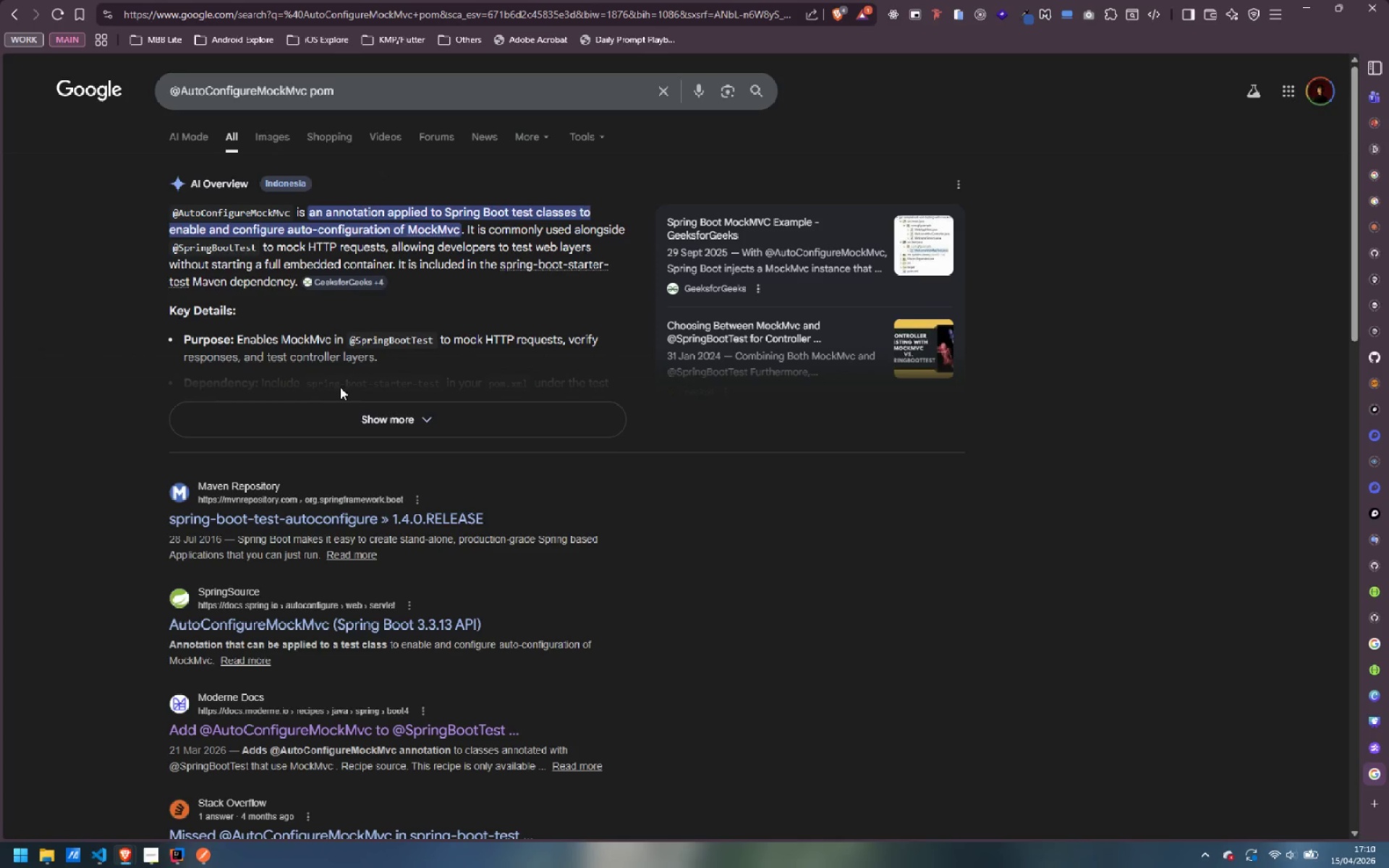 
left_click([340, 417])
 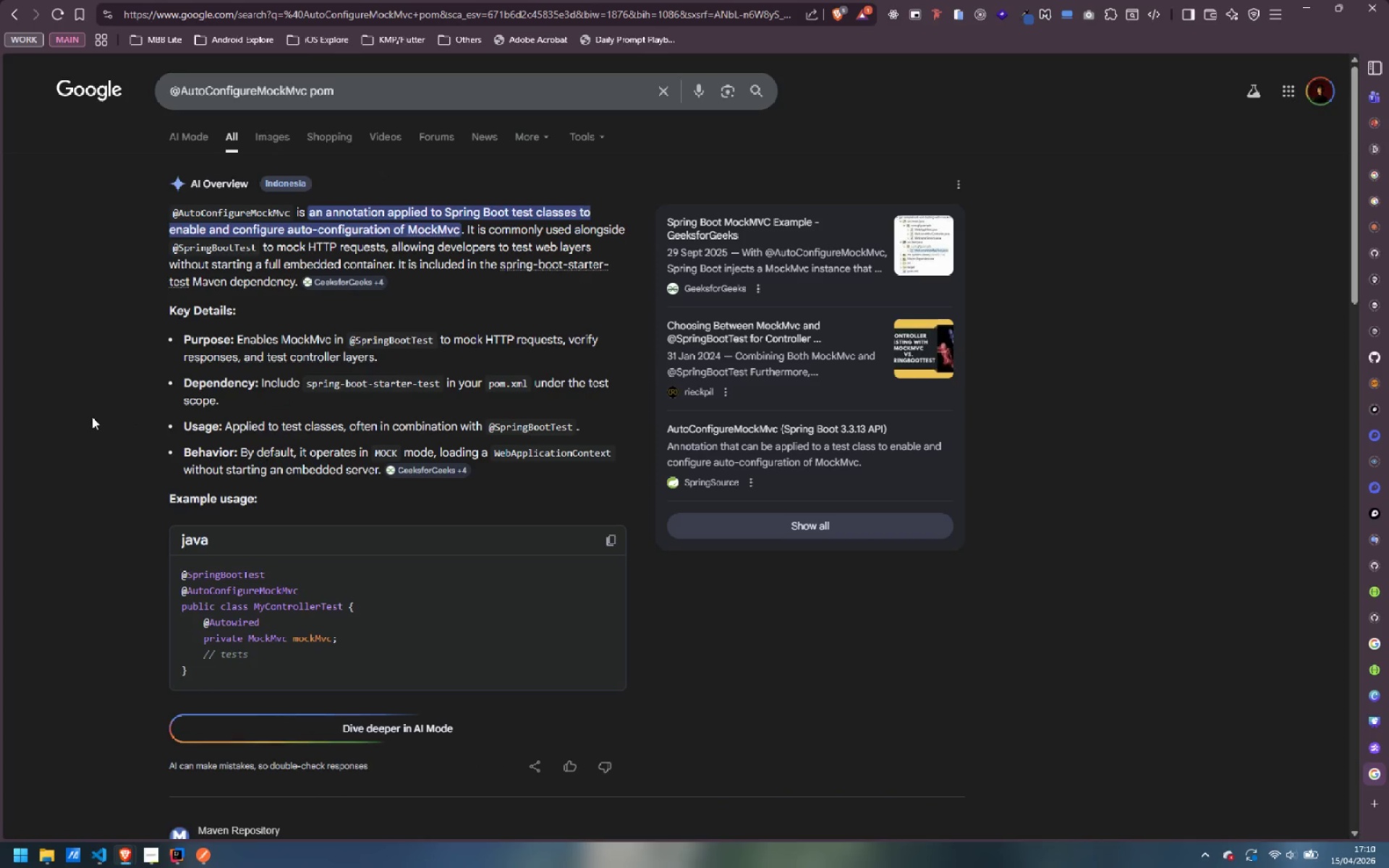 
scroll: coordinate [89, 414], scroll_direction: down, amount: 1.0
 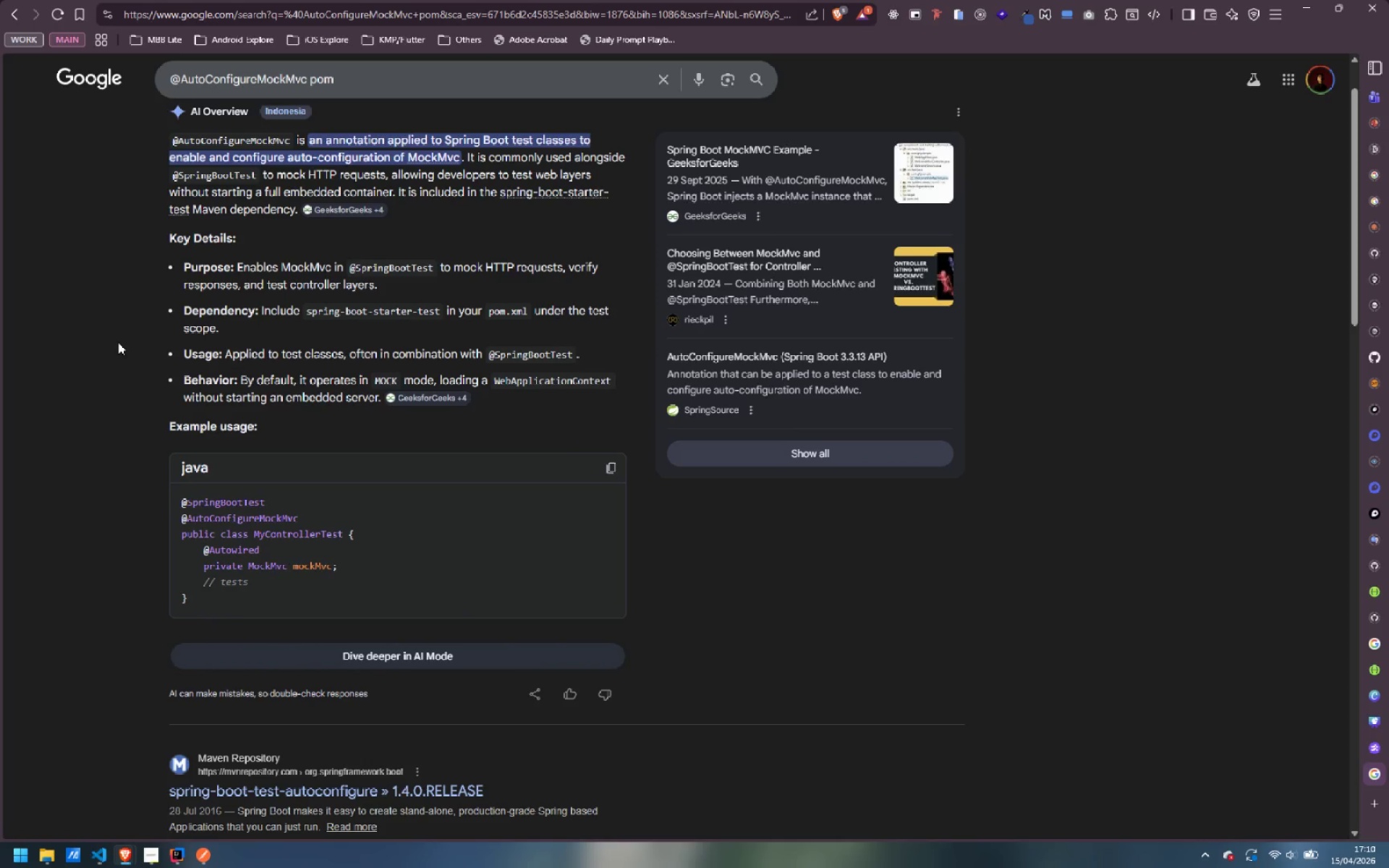 
wait(5.16)
 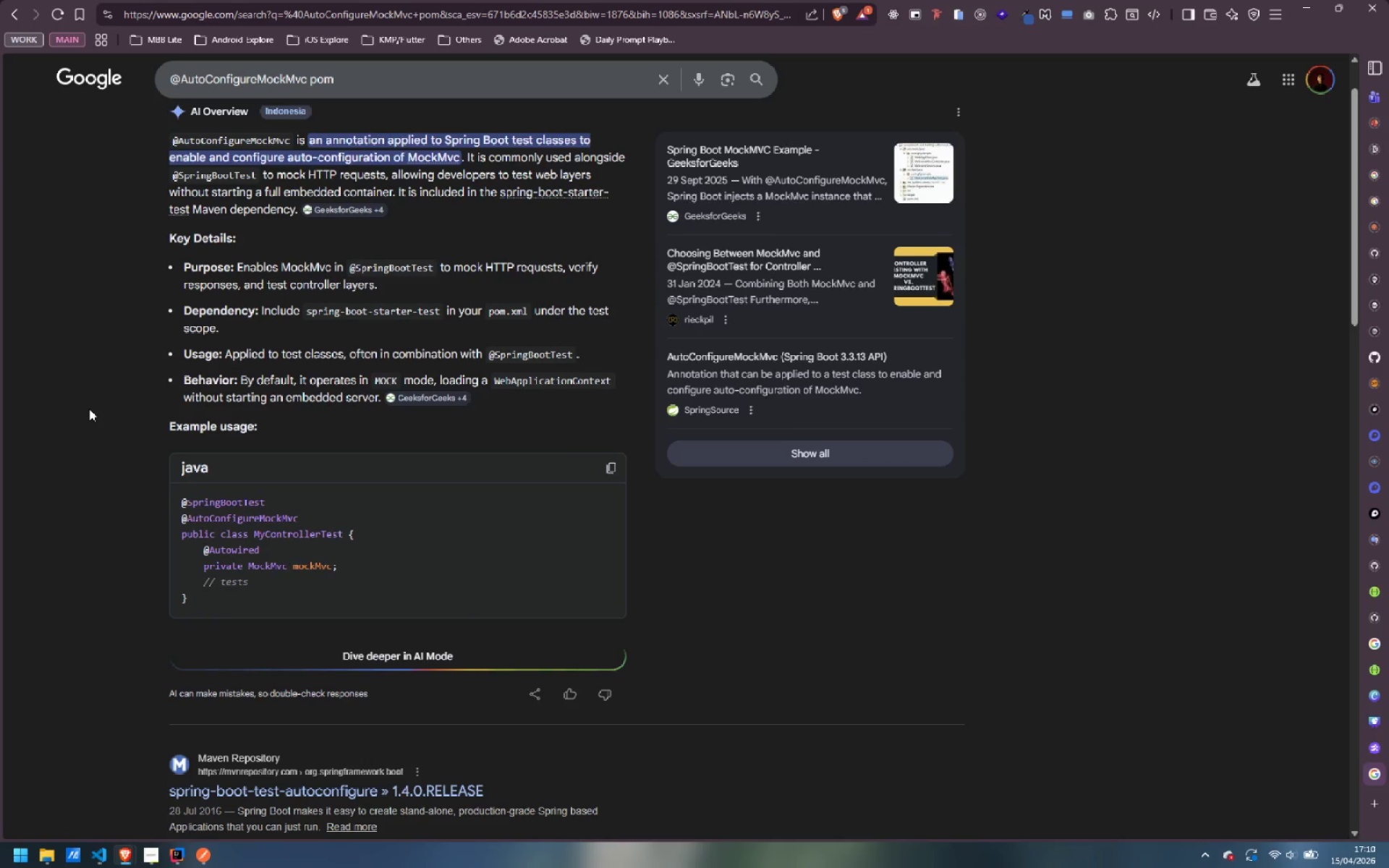 
scroll: coordinate [118, 318], scroll_direction: down, amount: 4.0
 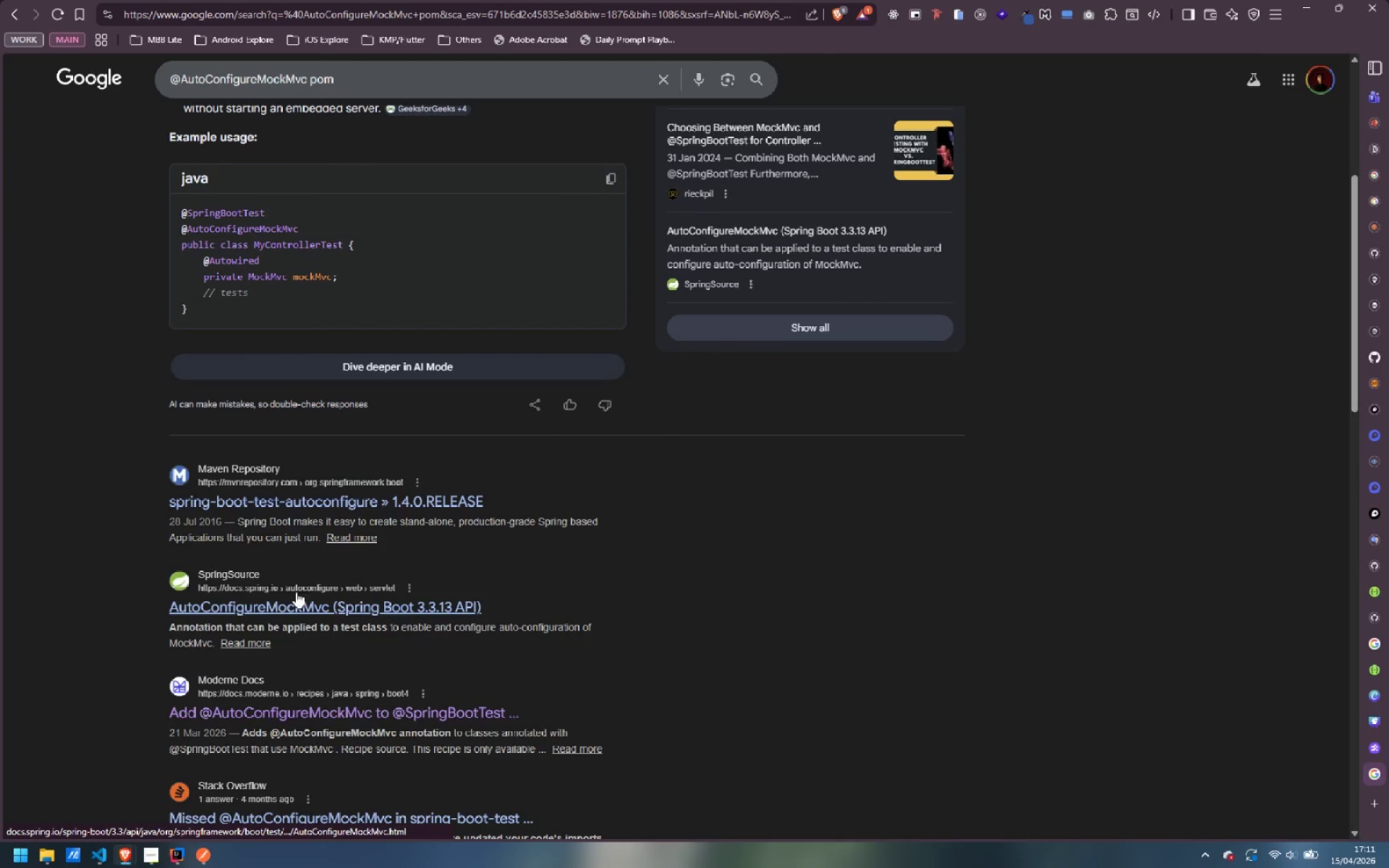 
left_click([302, 599])
 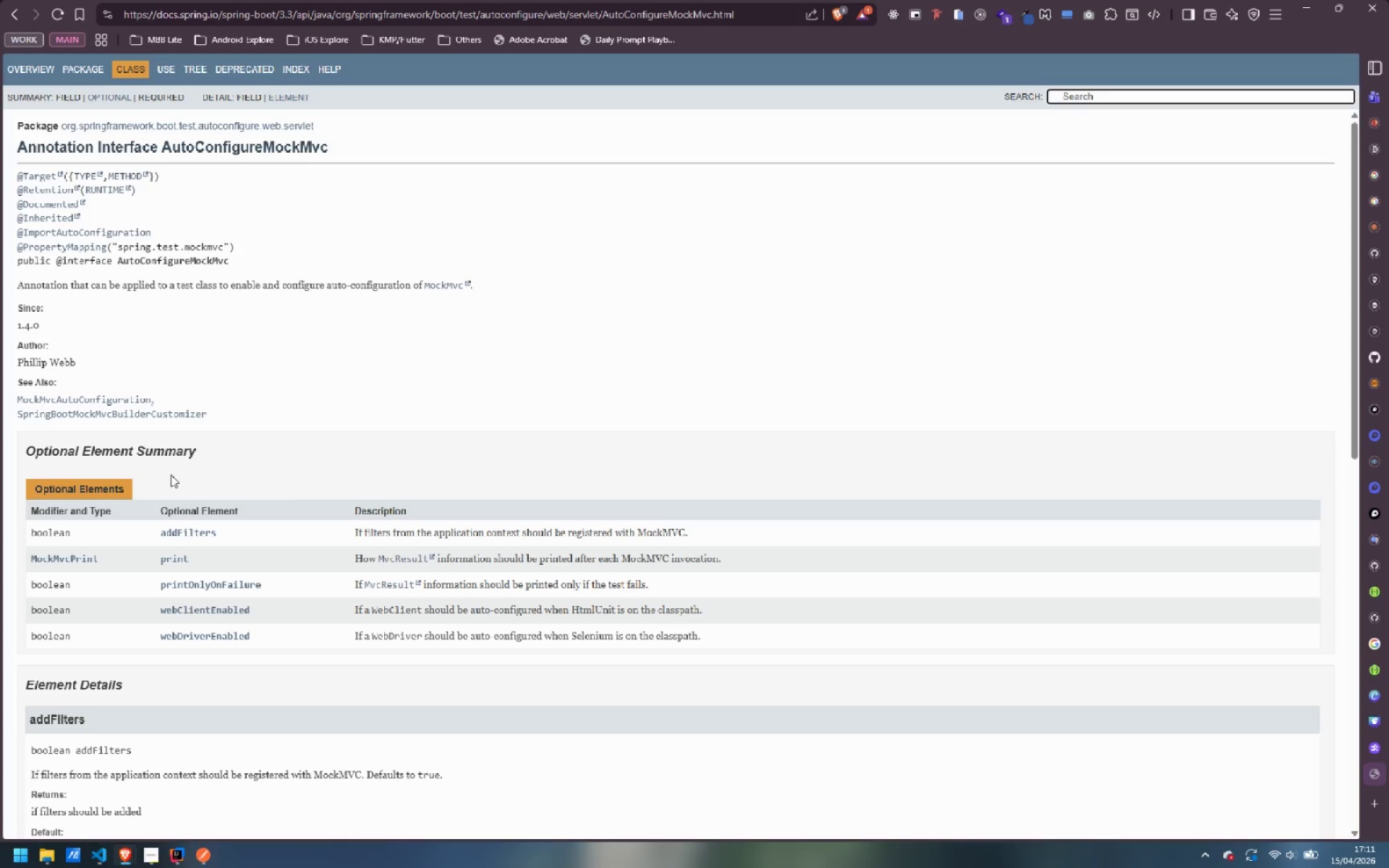 
scroll: coordinate [171, 472], scroll_direction: down, amount: 11.0
 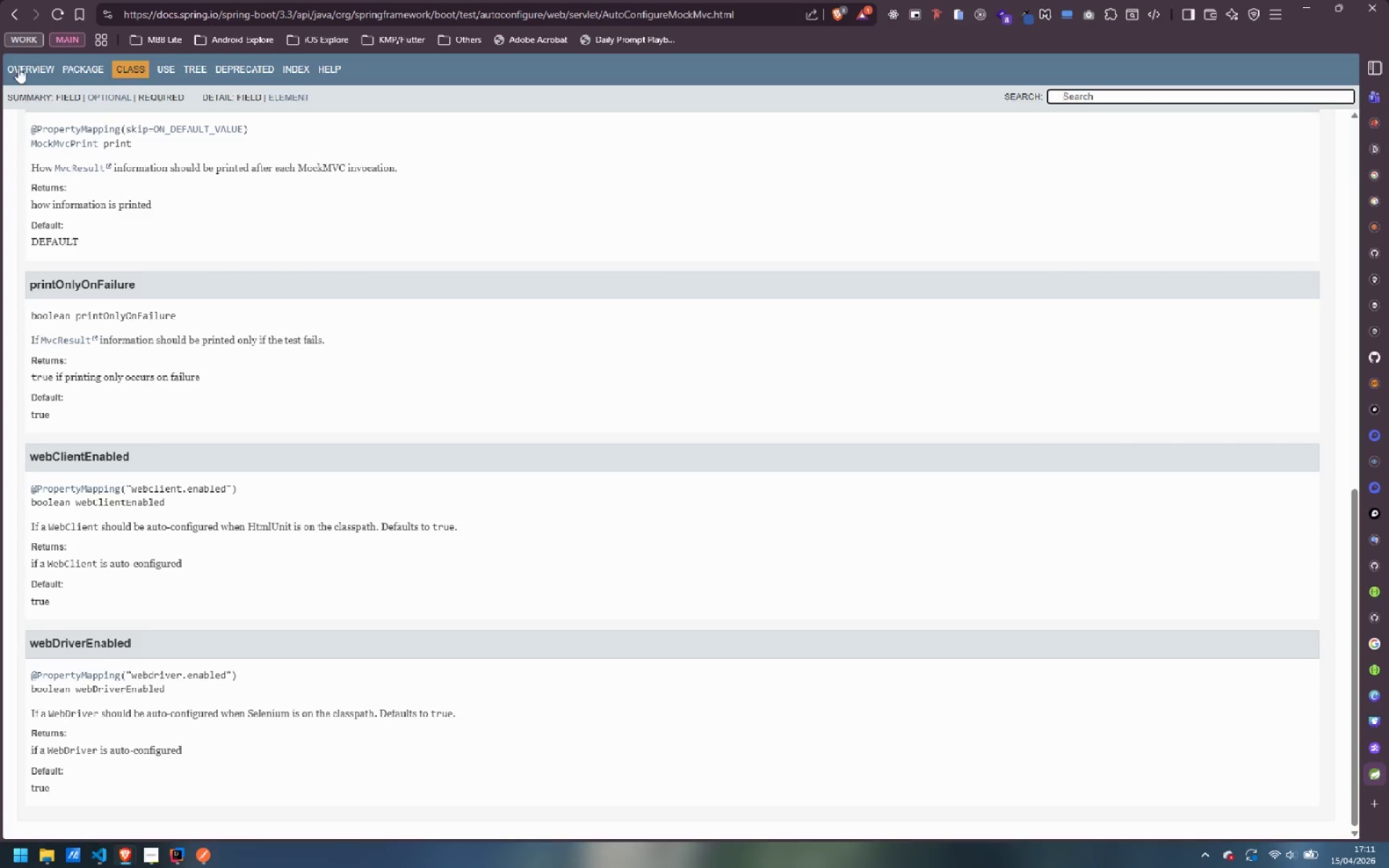 
left_click([12, 9])
 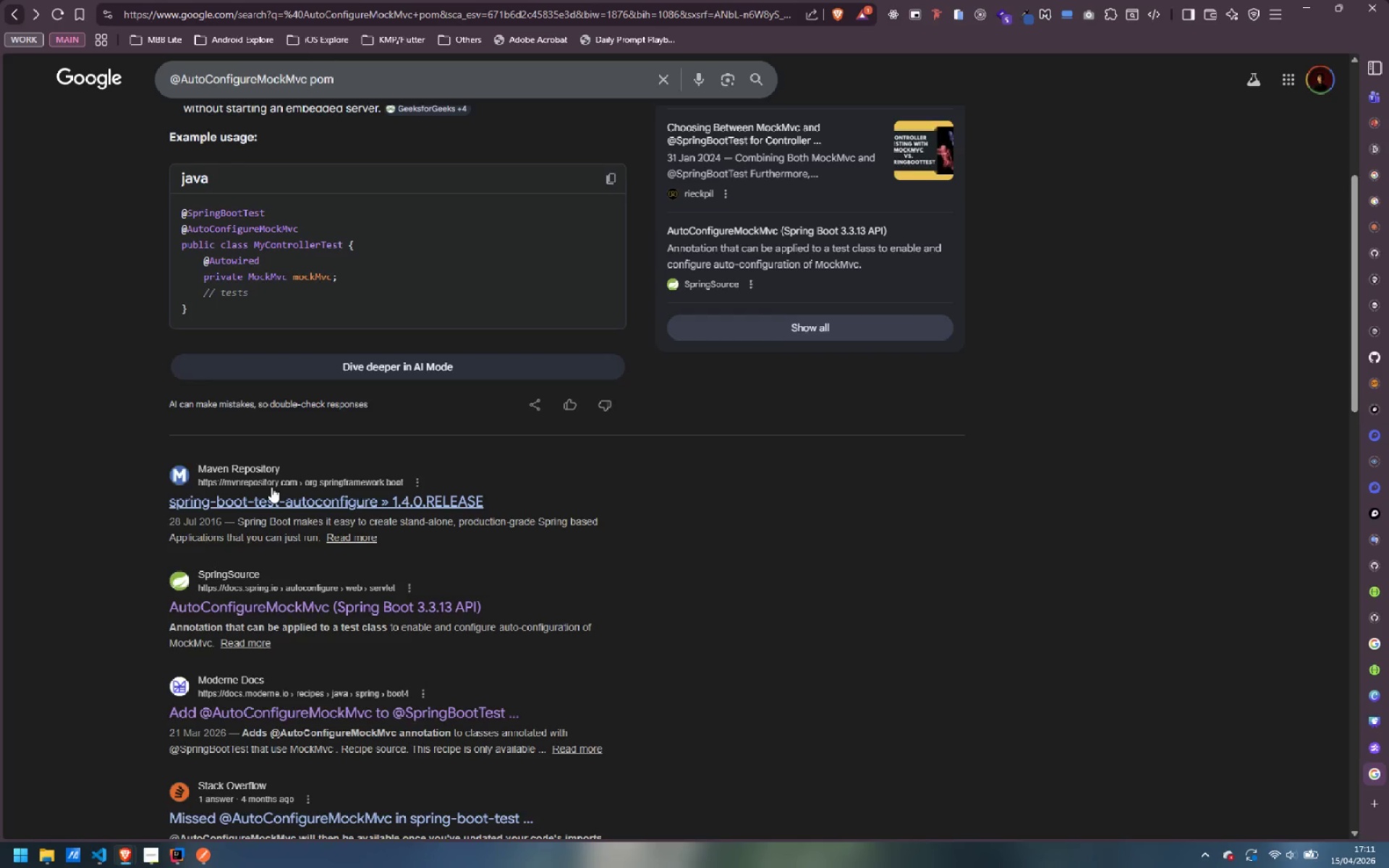 
scroll: coordinate [271, 487], scroll_direction: down, amount: 3.0
 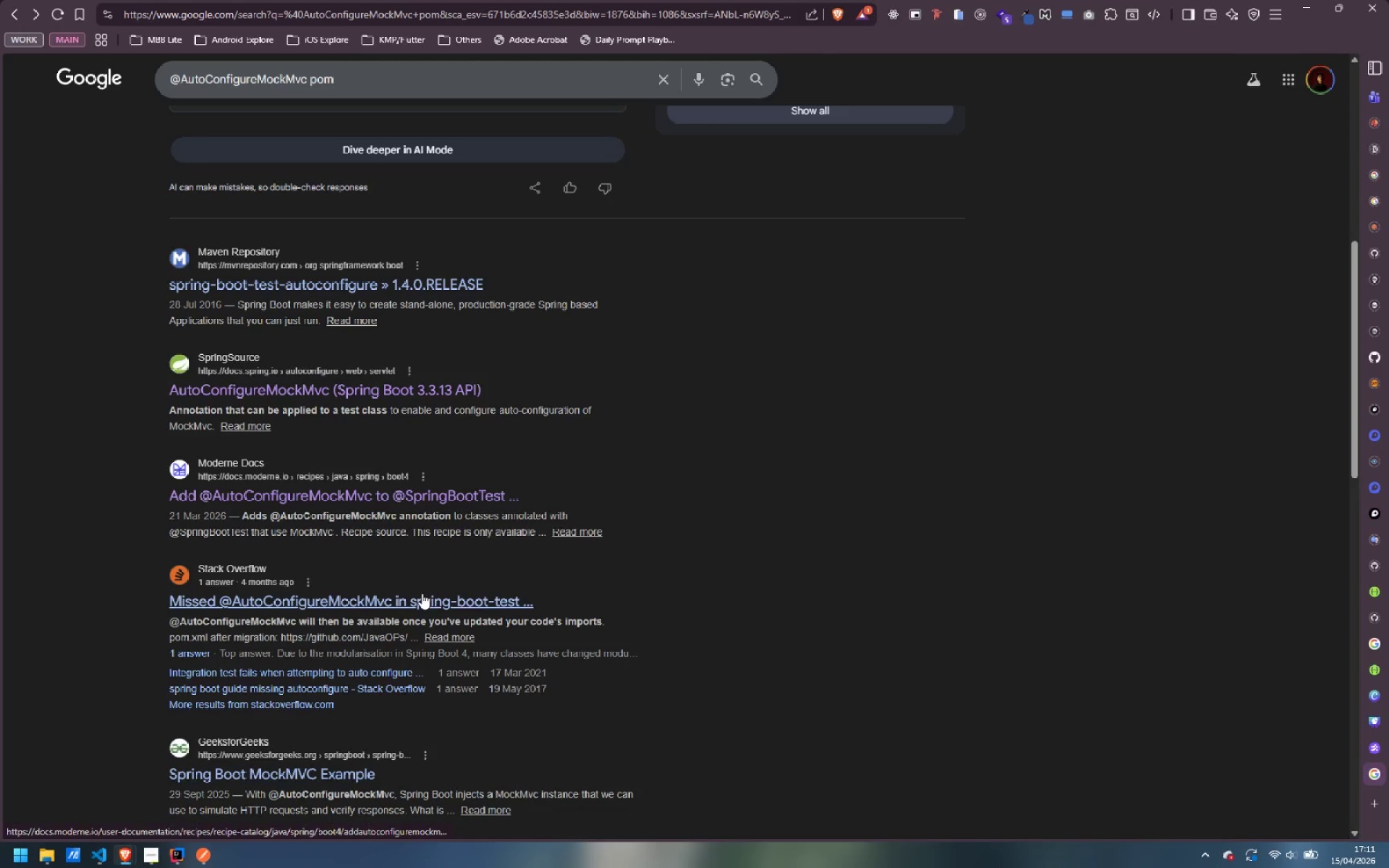 
left_click([427, 604])
 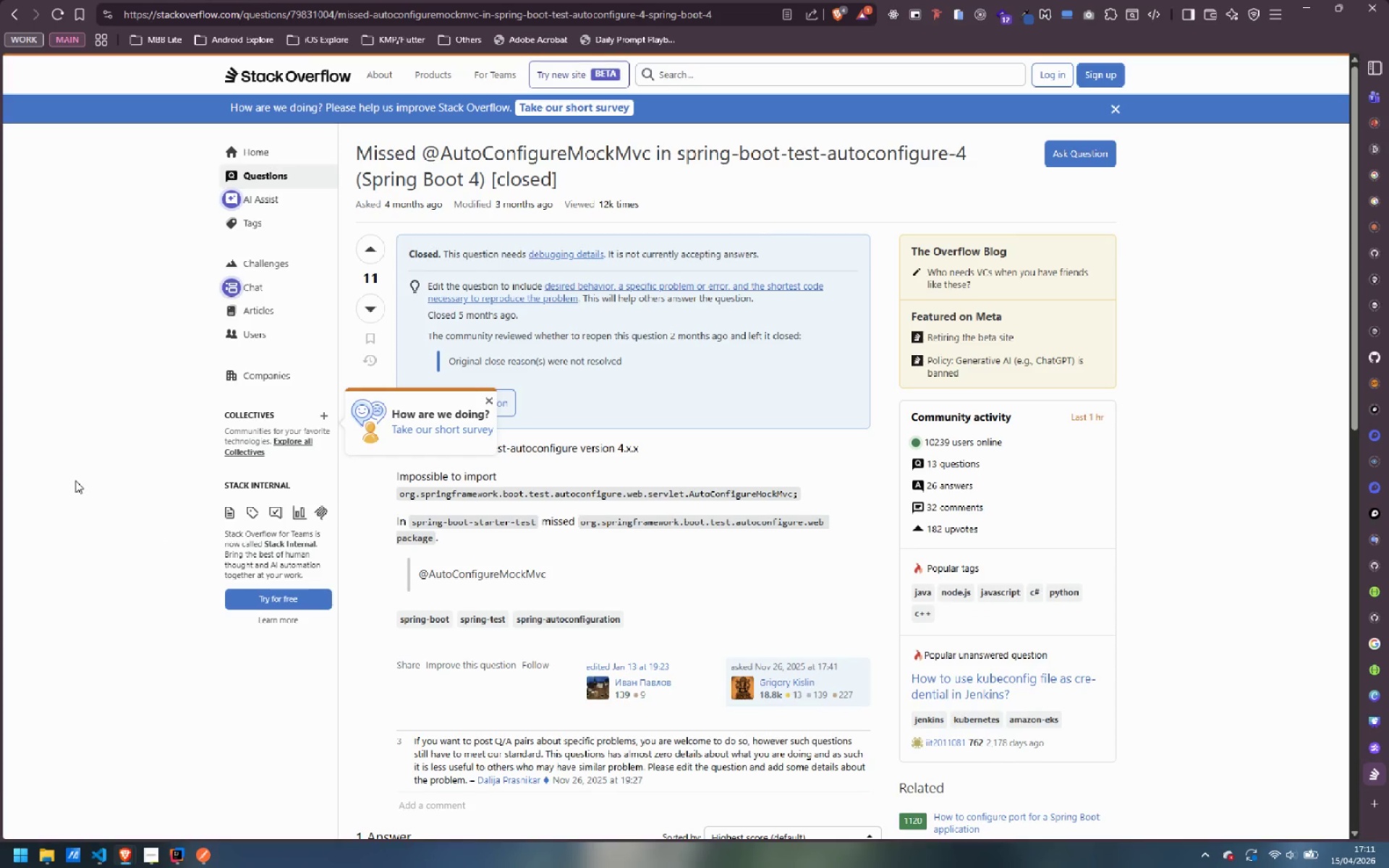 
wait(11.0)
 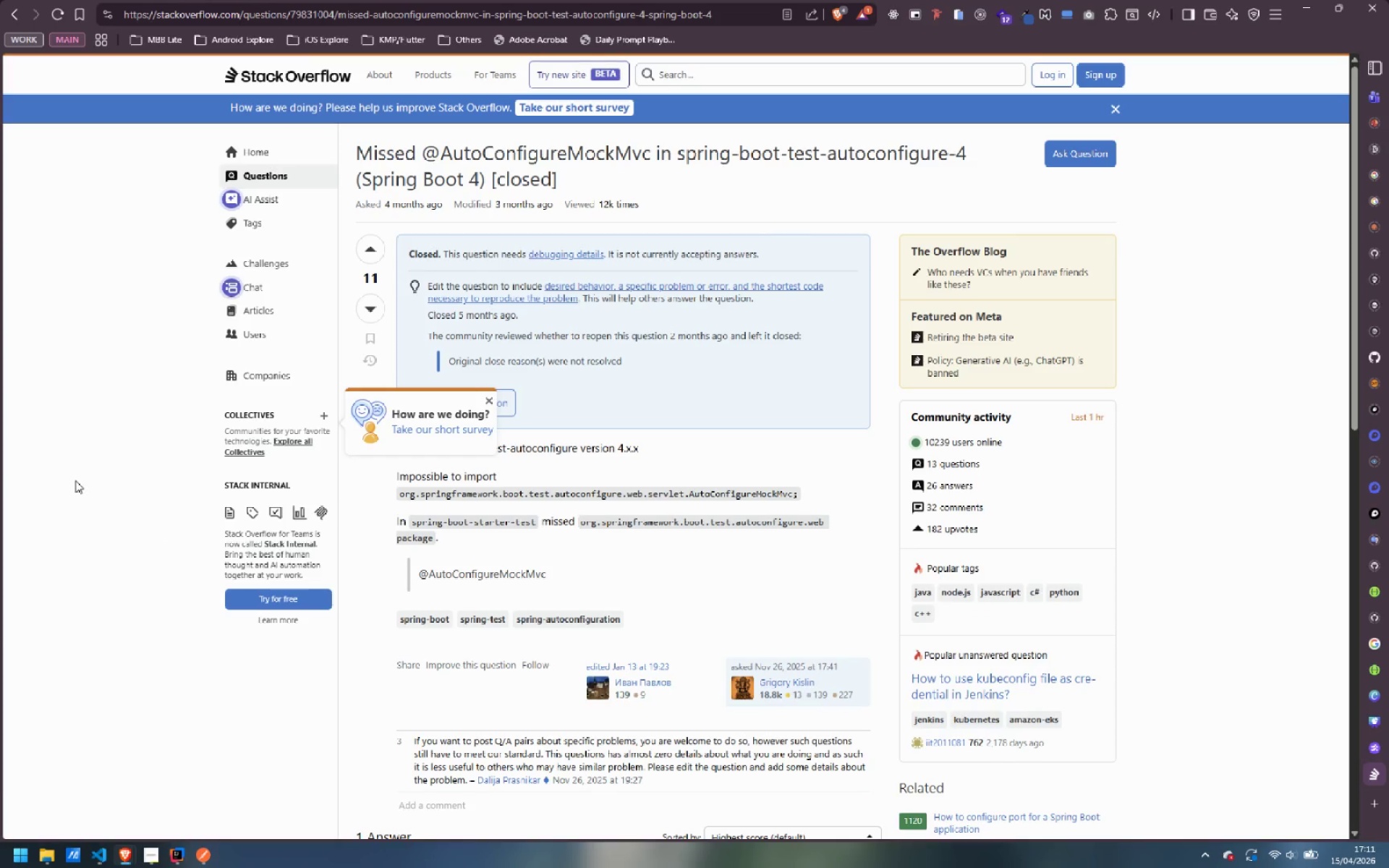 
scroll: coordinate [536, 514], scroll_direction: down, amount: 2.0
 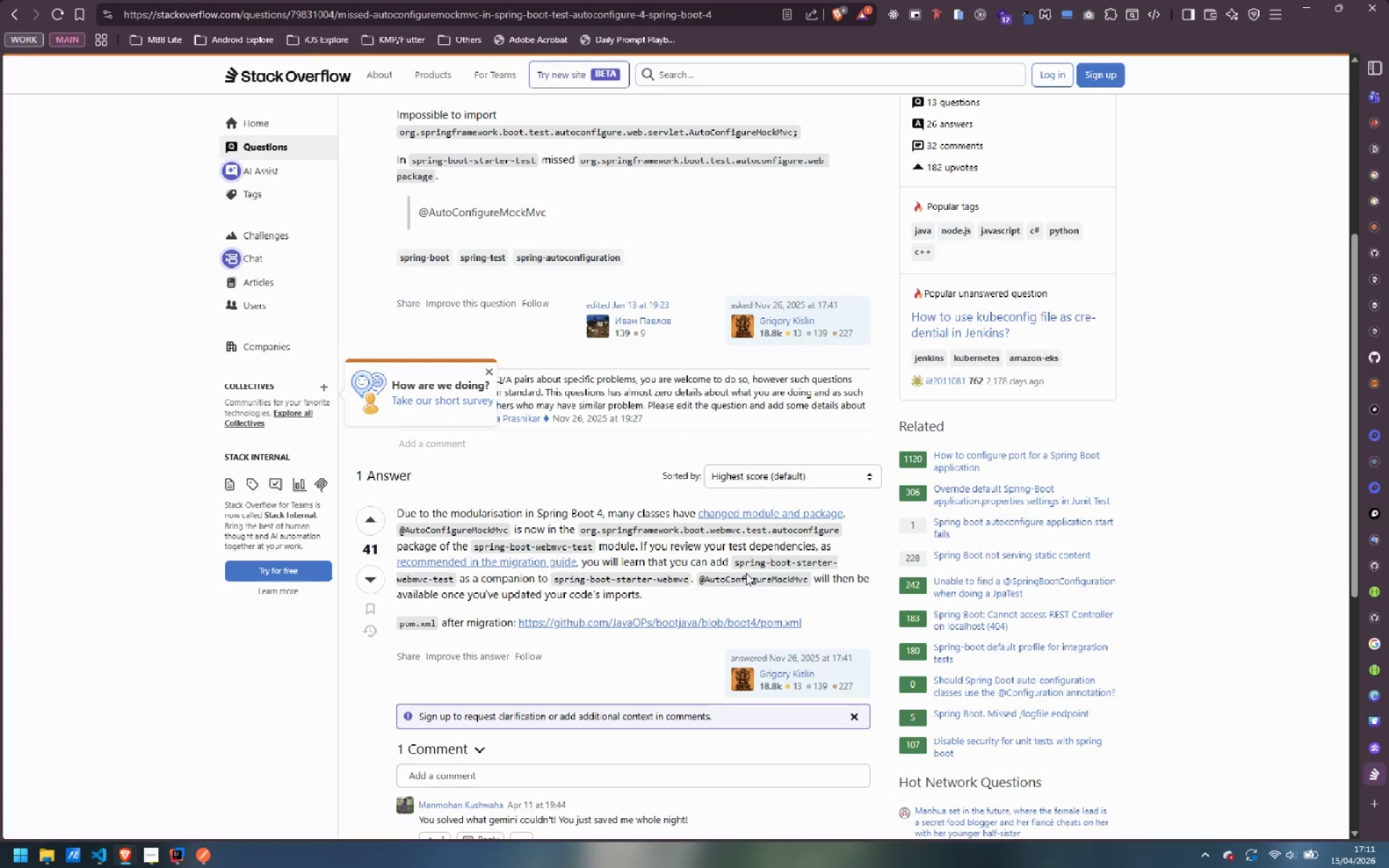 
wait(16.83)
 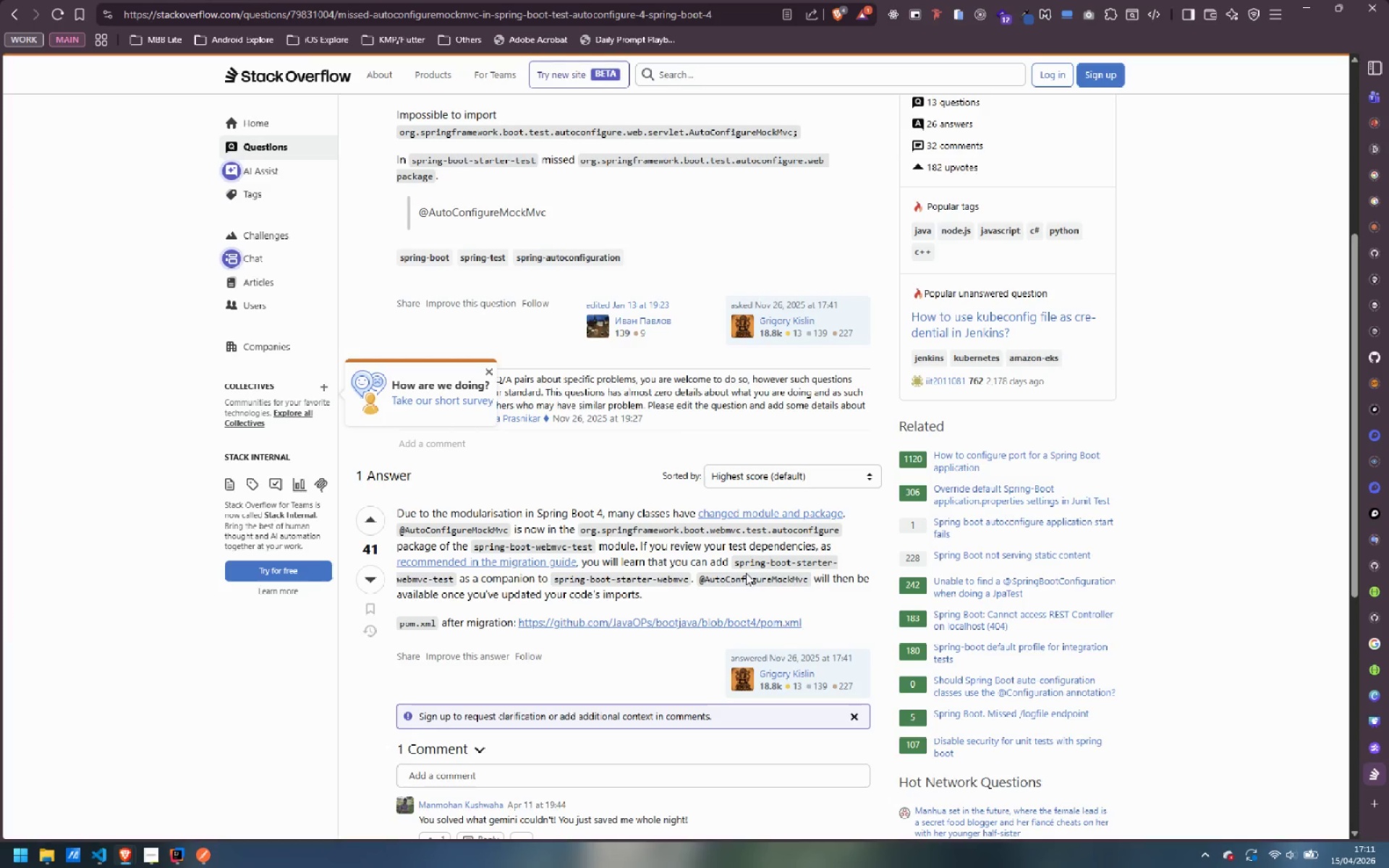 
scroll: coordinate [477, 591], scroll_direction: down, amount: 3.0
 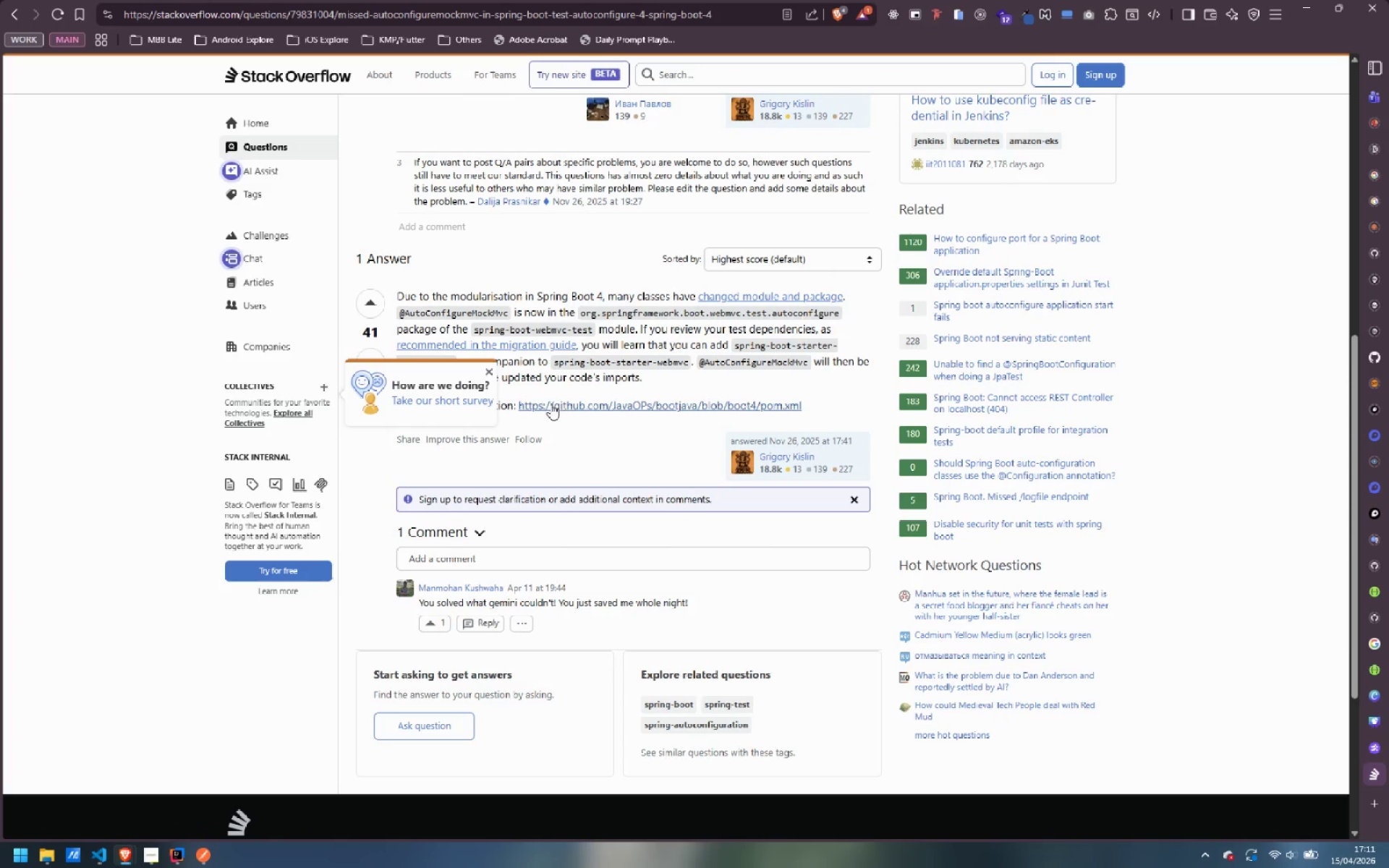 
left_click([585, 442])
 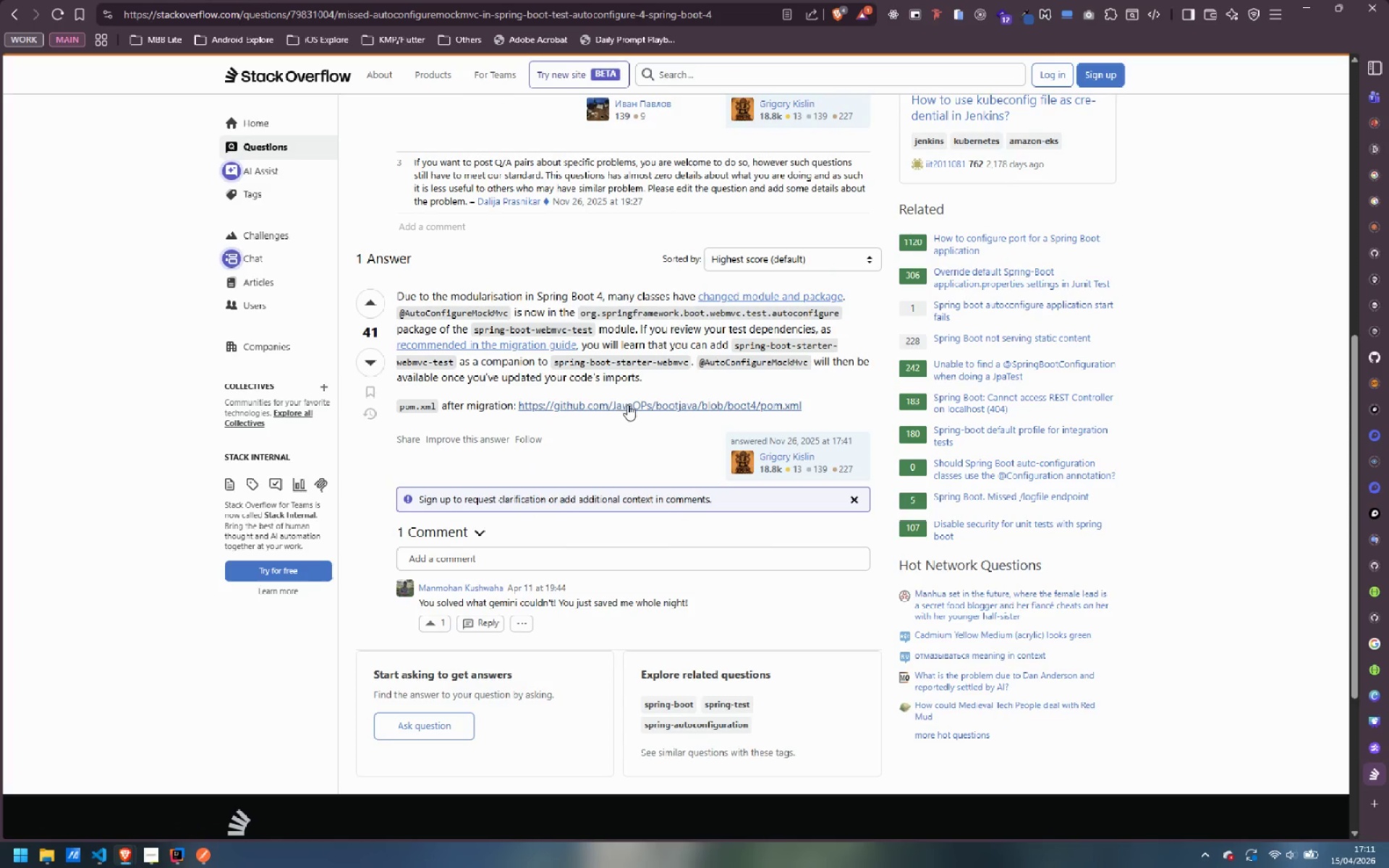 
left_click([627, 404])
 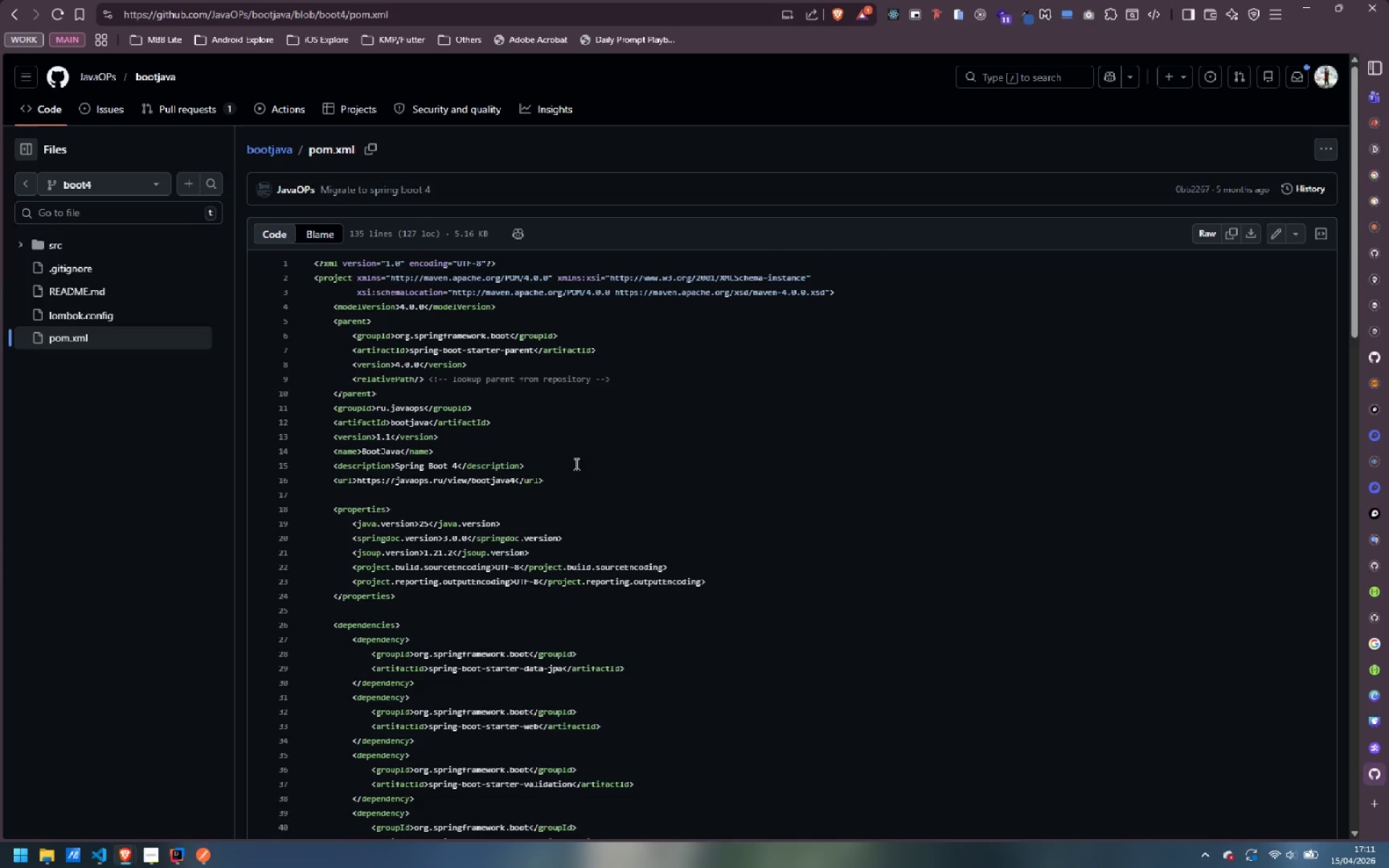 
wait(6.34)
 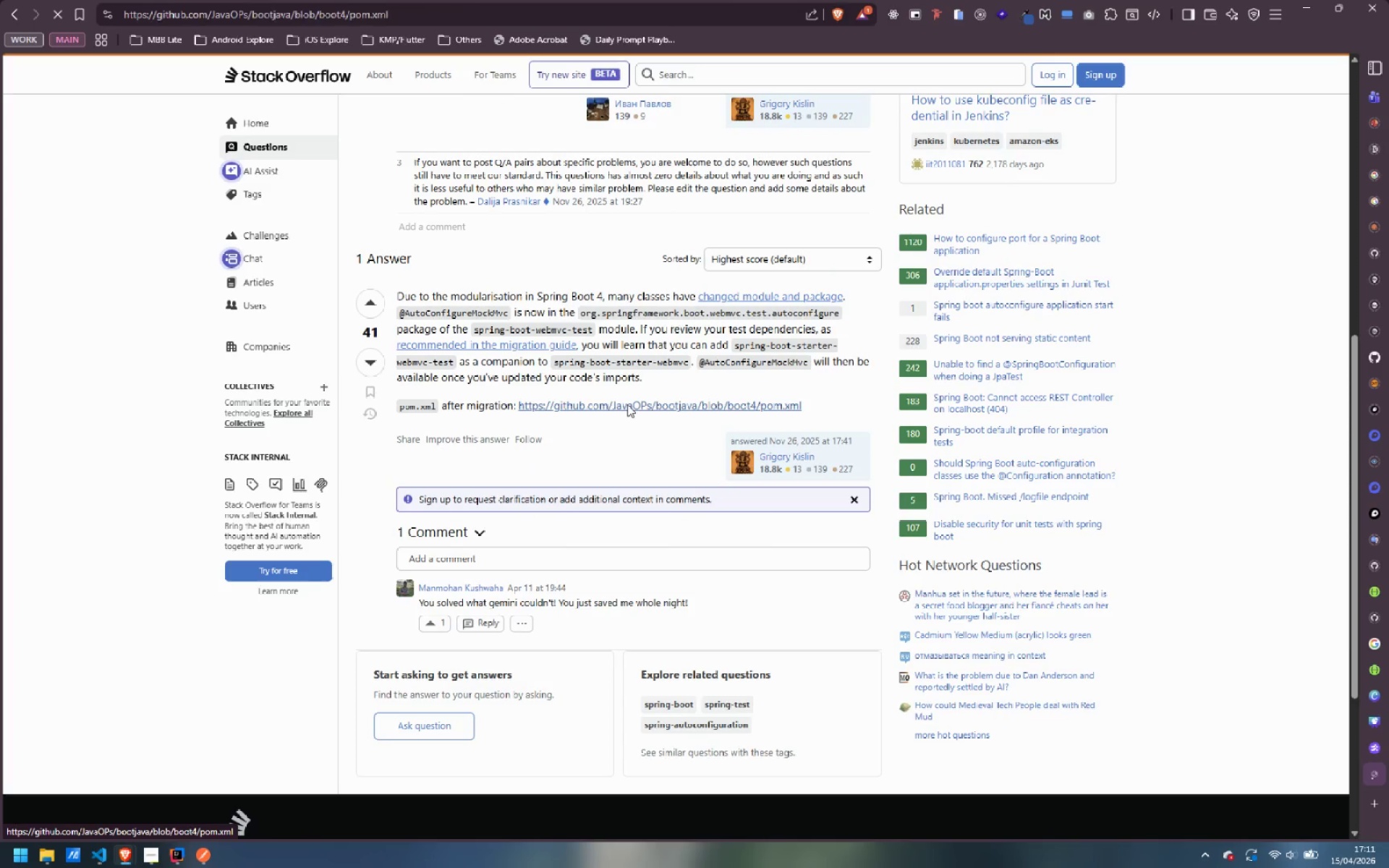 
scroll: coordinate [575, 464], scroll_direction: down, amount: 13.0
 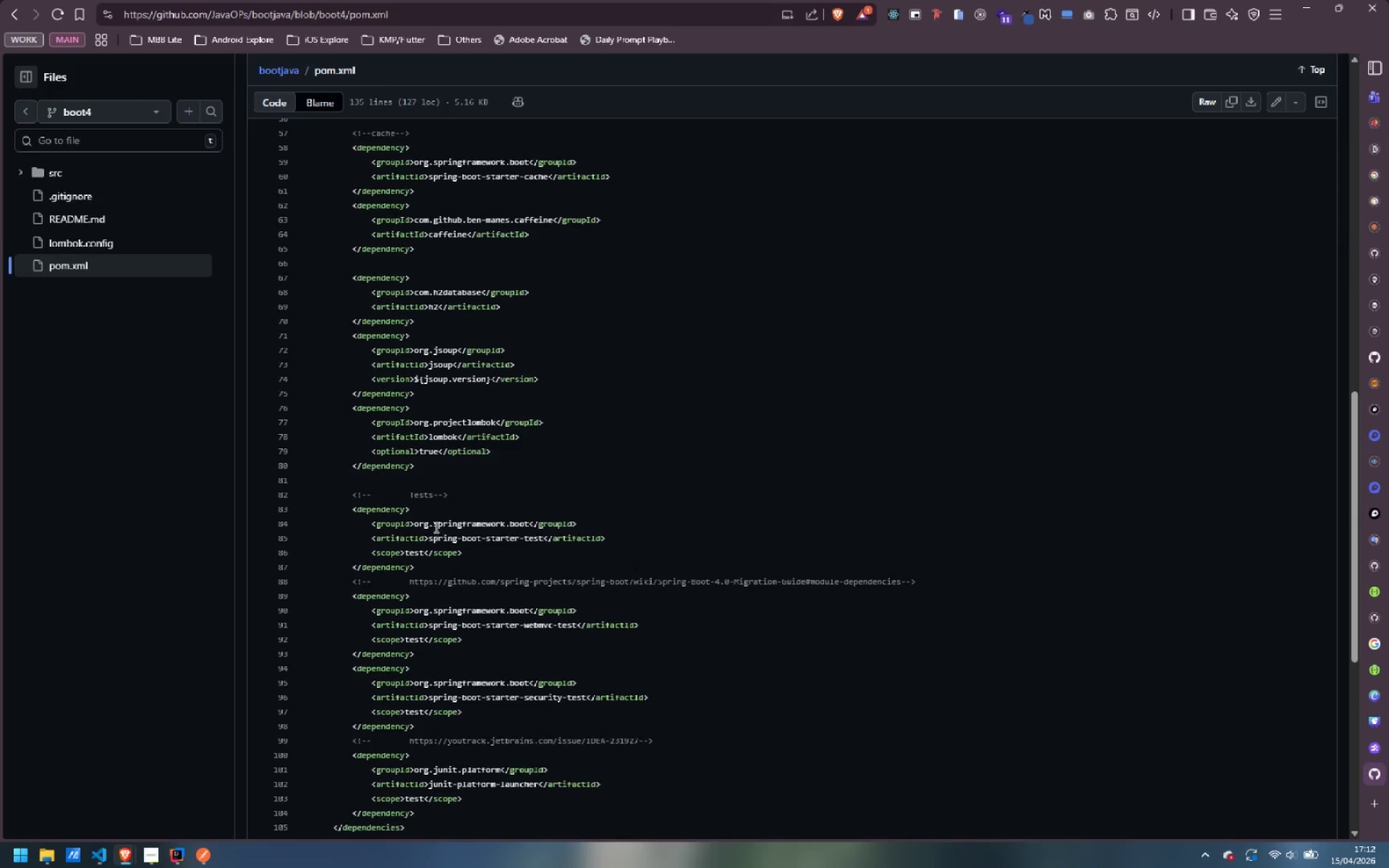 
wait(7.5)
 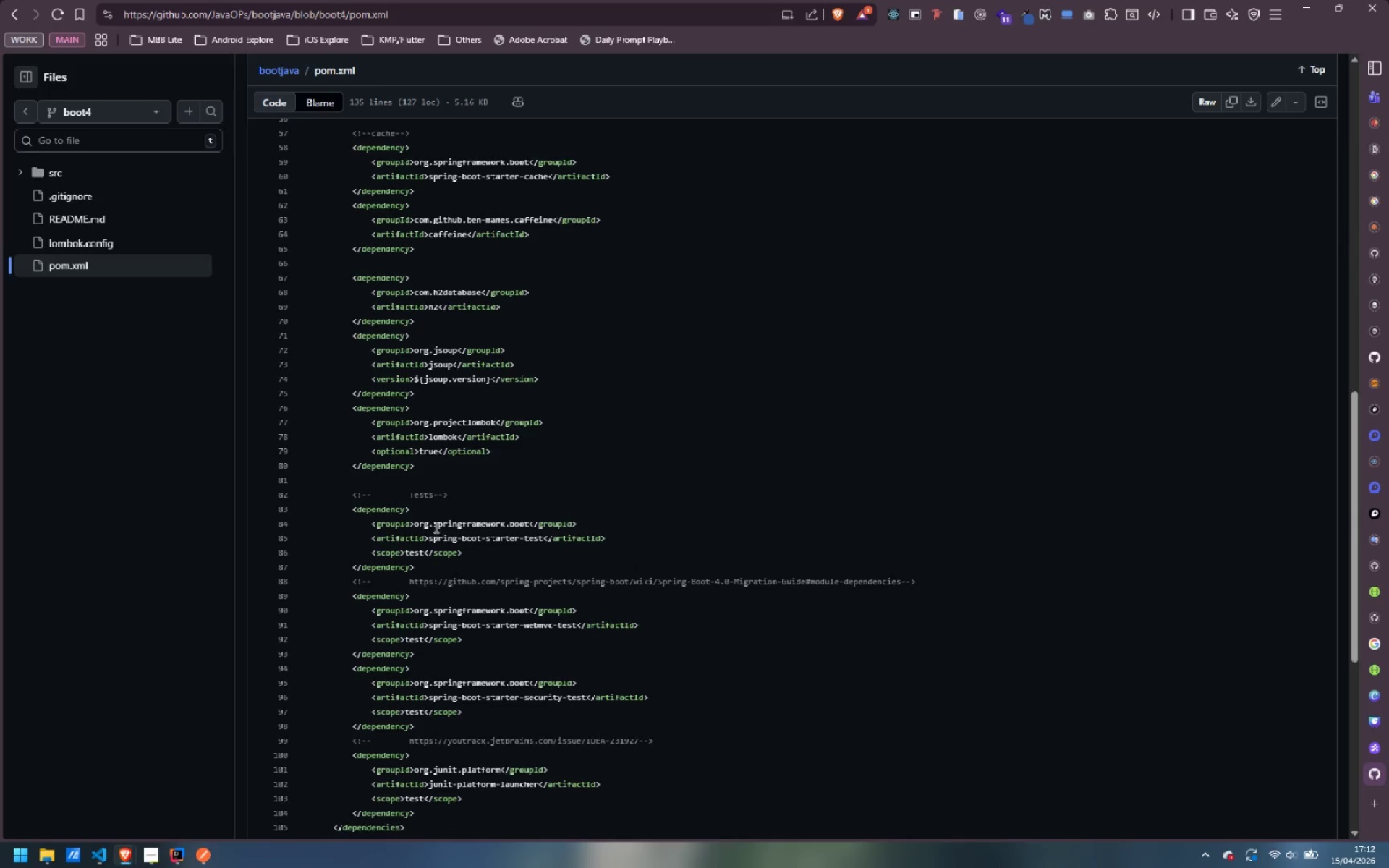 
scroll: coordinate [493, 647], scroll_direction: down, amount: 5.0
 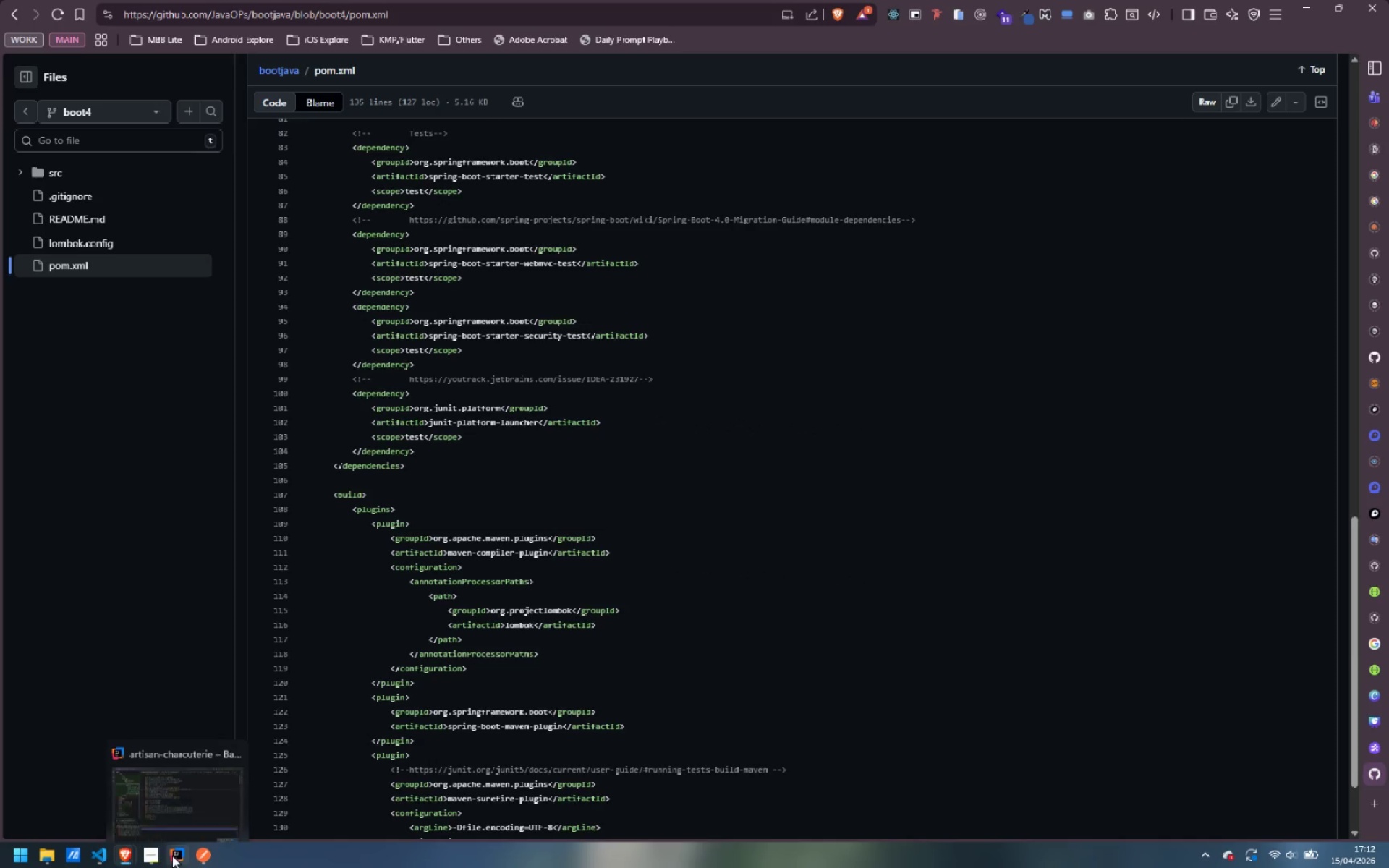 
left_click([186, 786])
 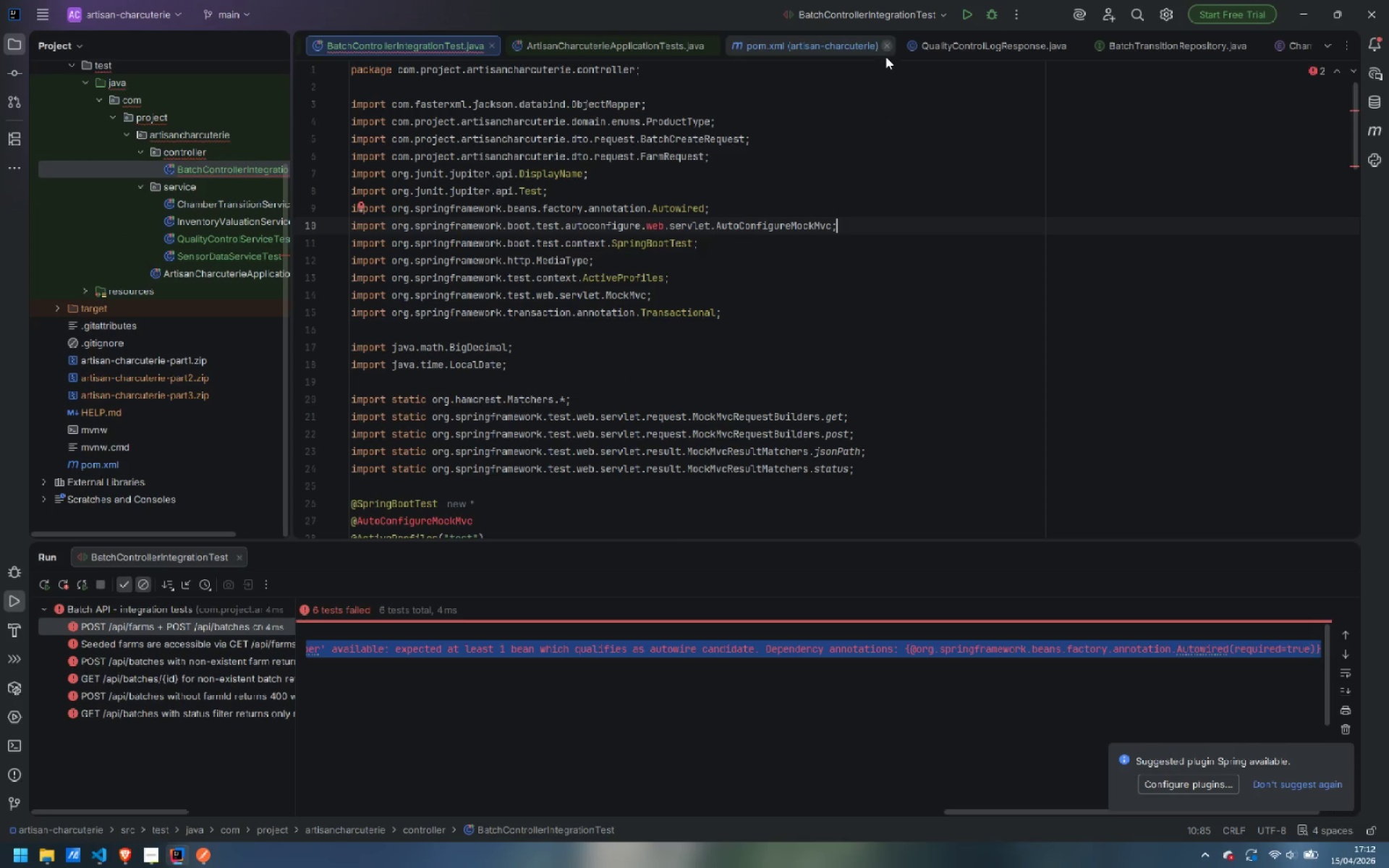 
left_click([825, 46])
 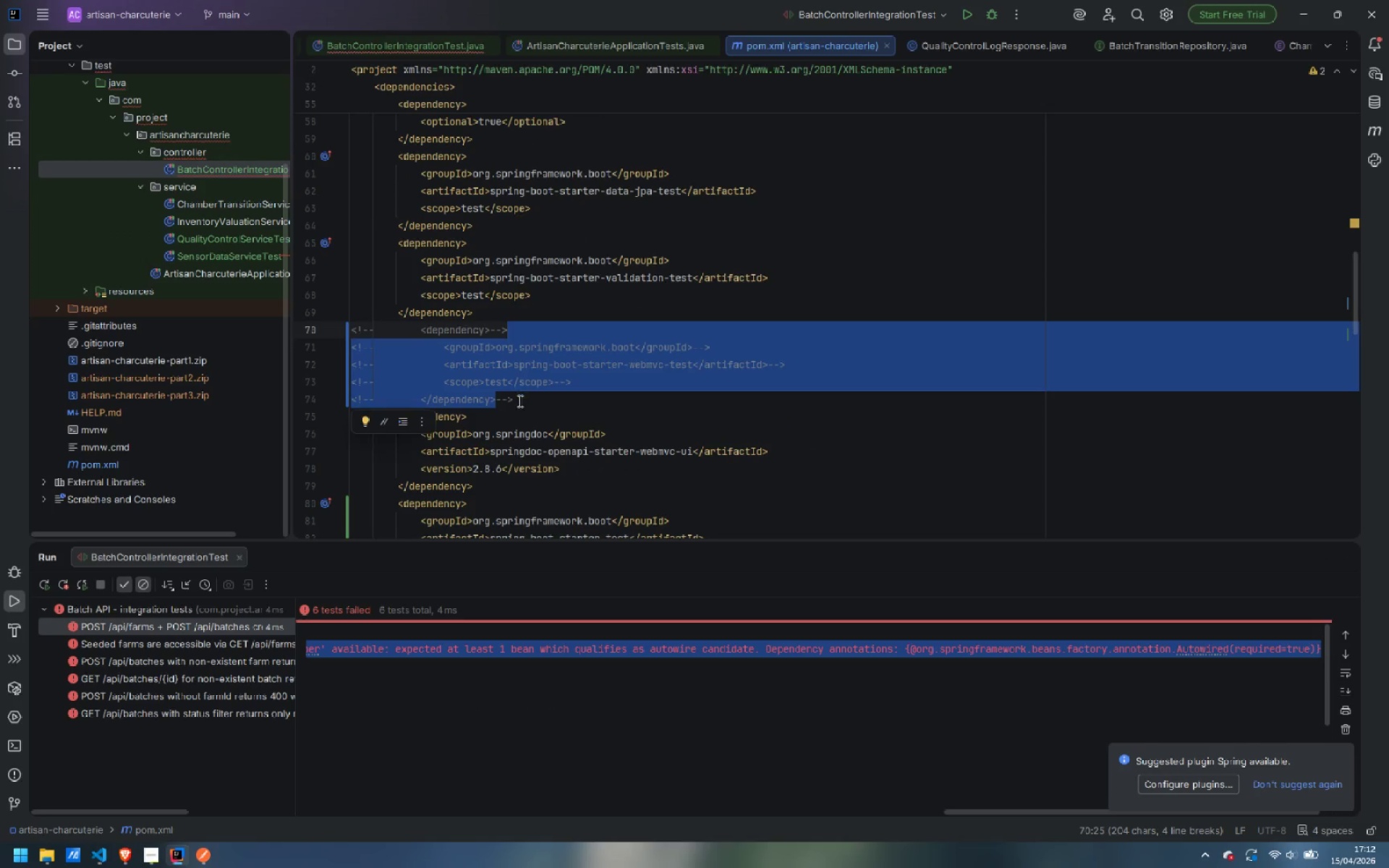 
left_click([539, 402])
 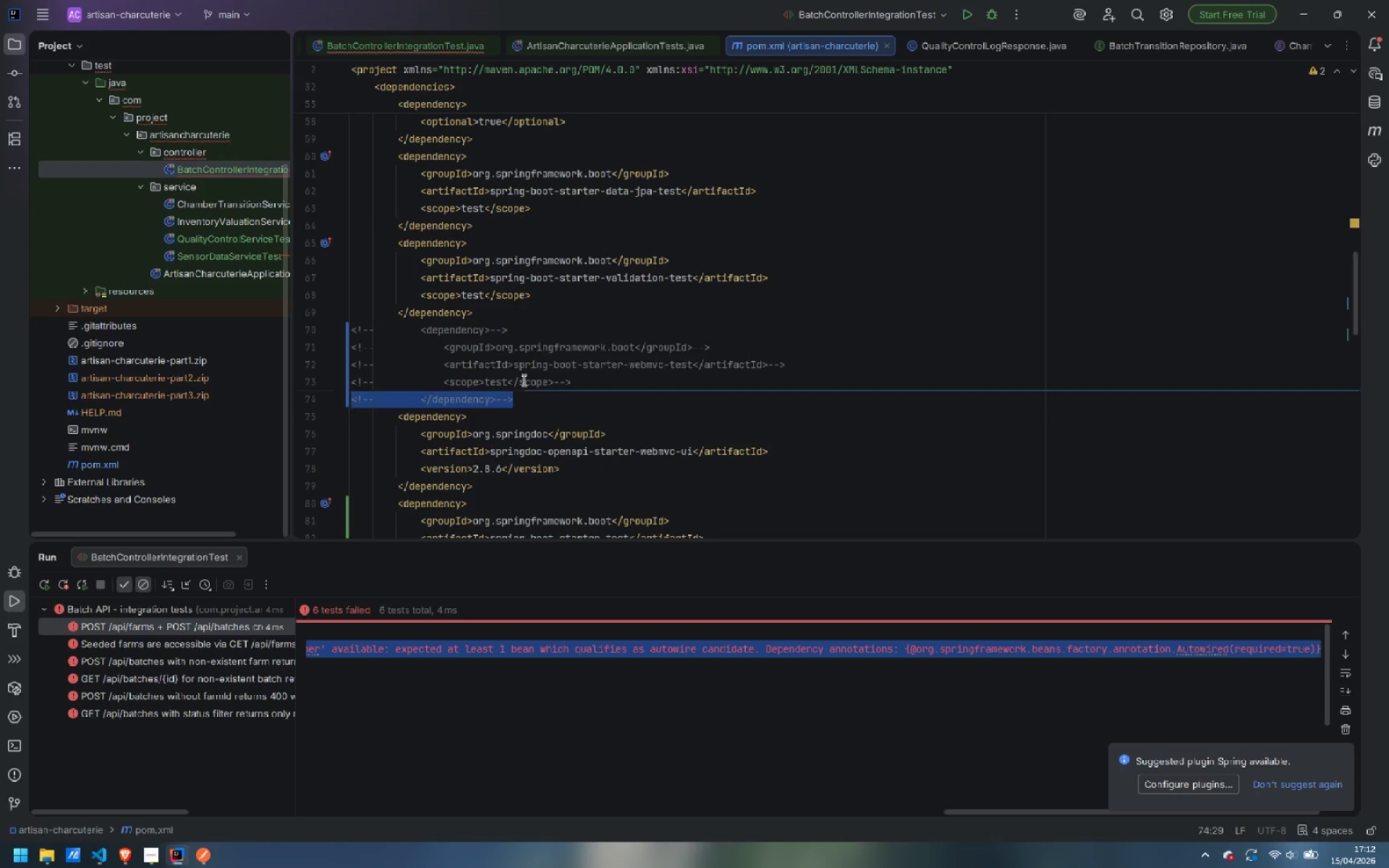 
left_click_drag(start_coordinate=[530, 401], to_coordinate=[515, 324])
 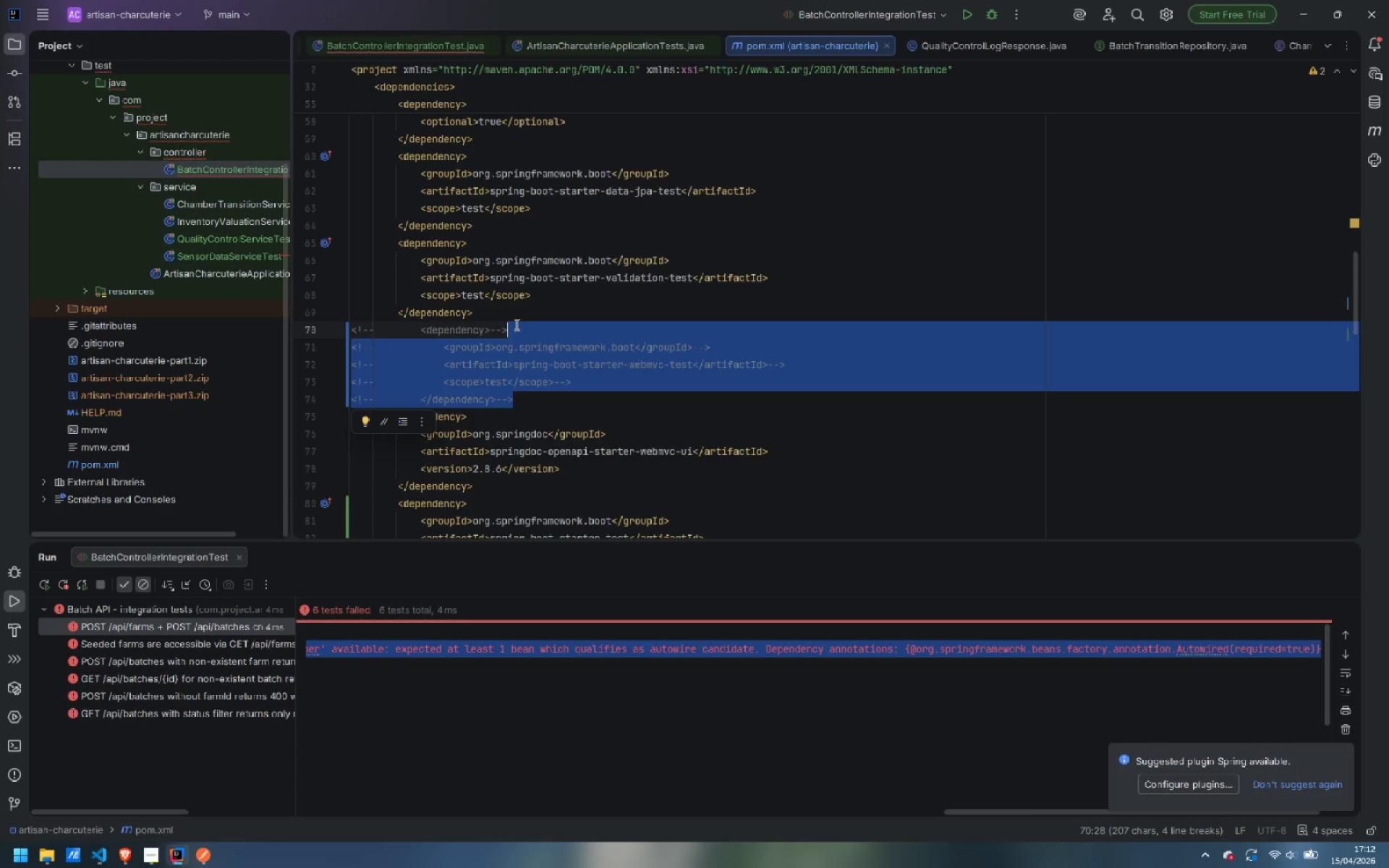 
key(Control+Slash)
 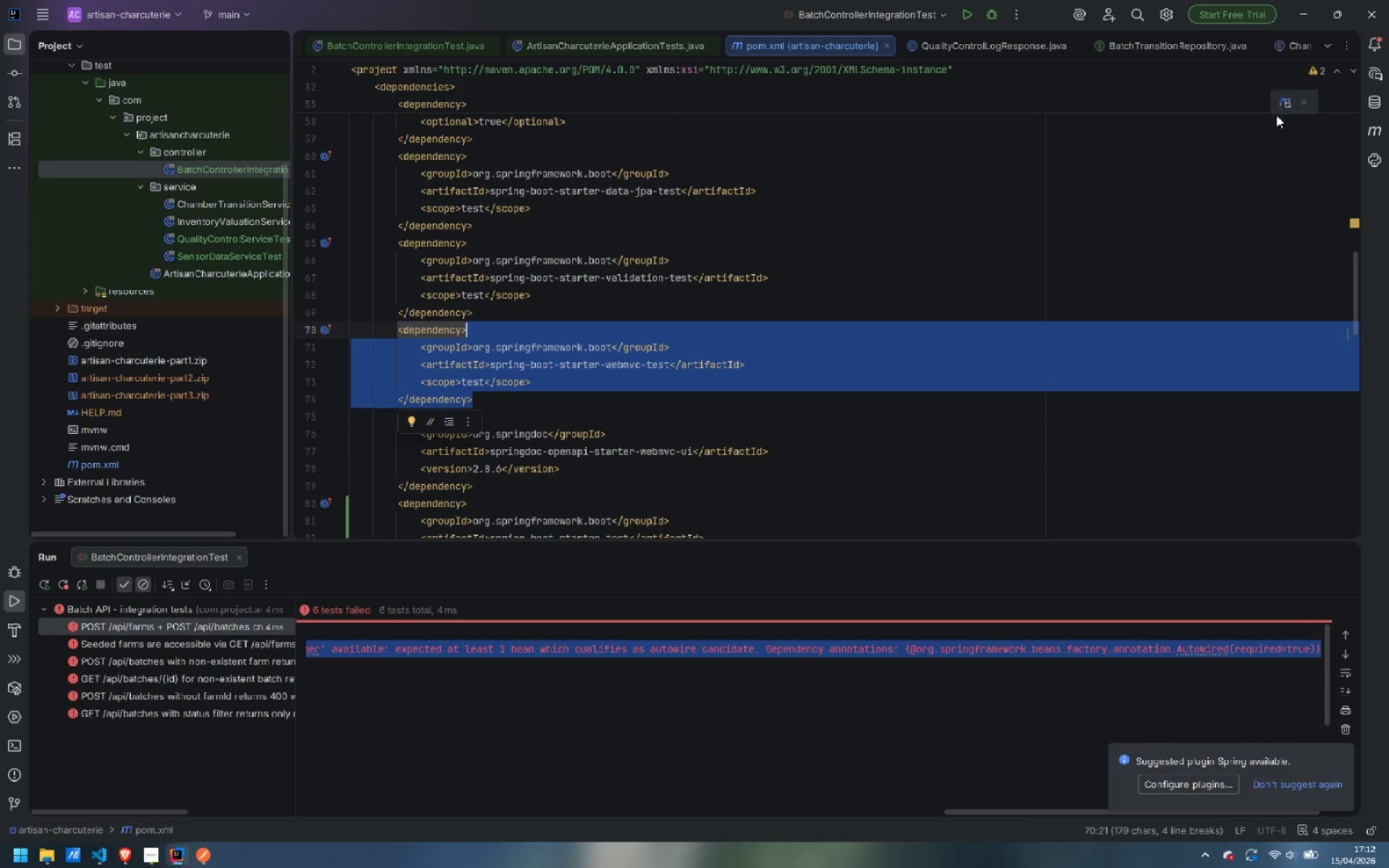 
left_click([1285, 100])
 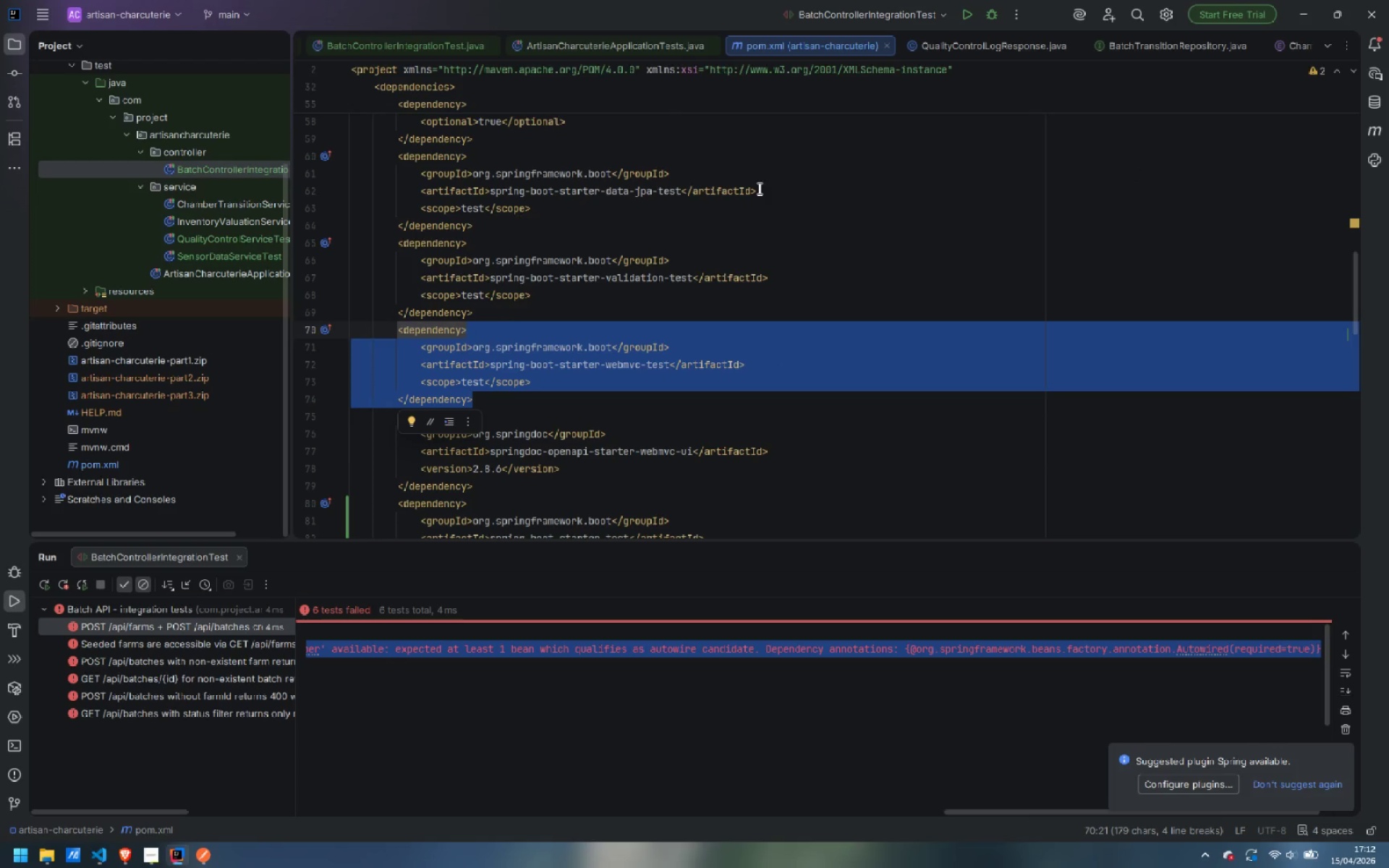 
left_click([641, 46])
 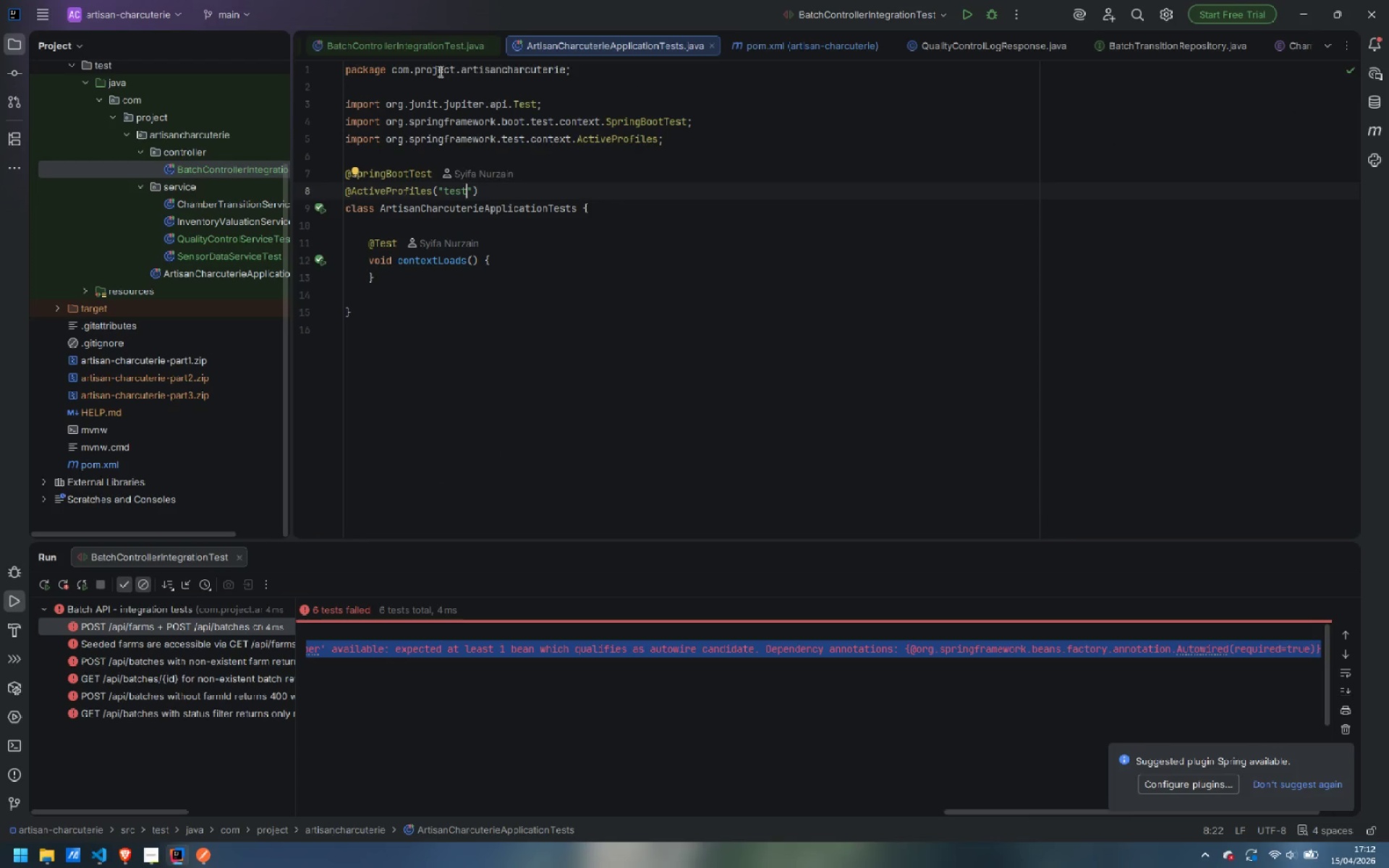 
left_click([400, 45])
 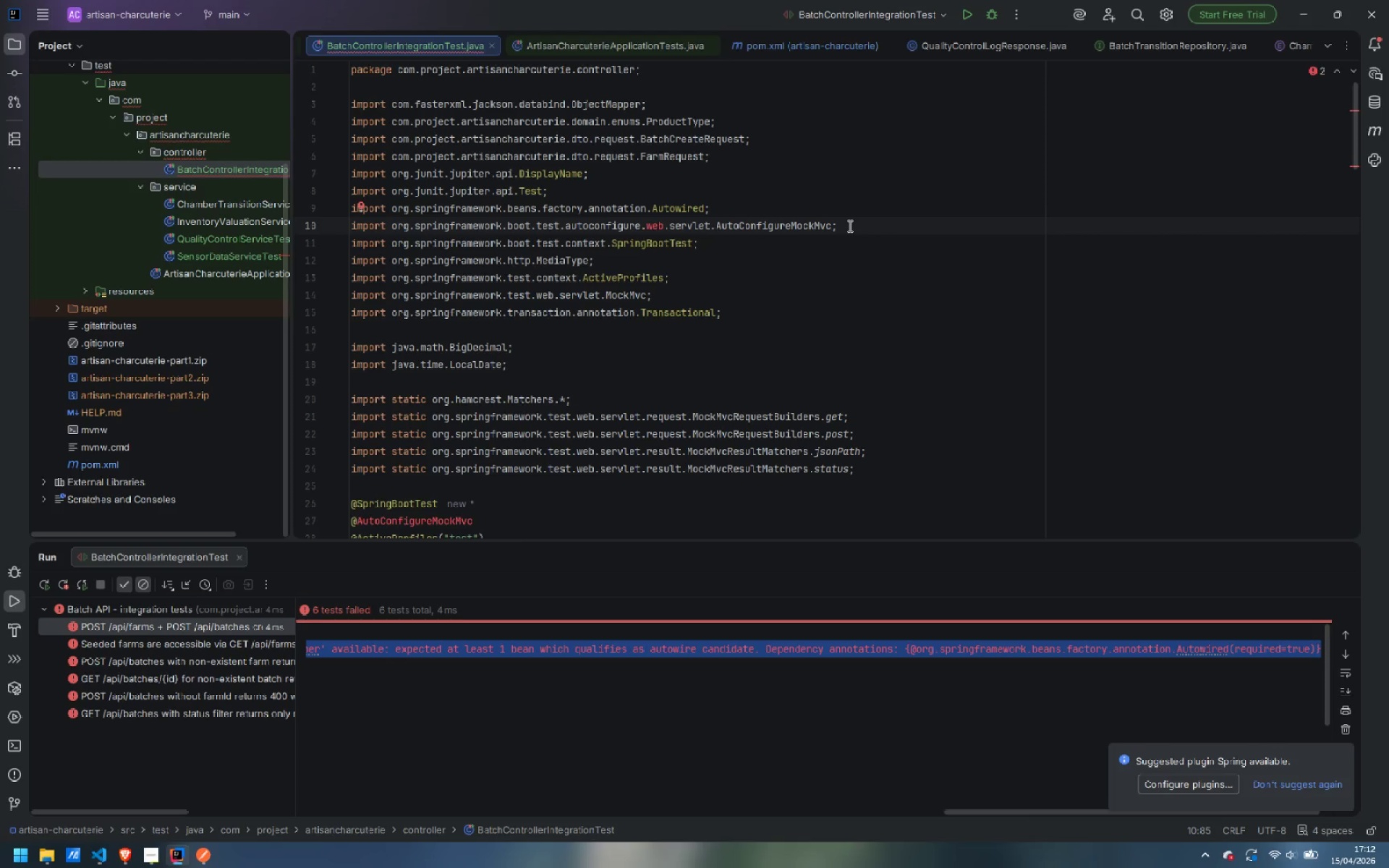 
left_click_drag(start_coordinate=[849, 226], to_coordinate=[854, 213])
 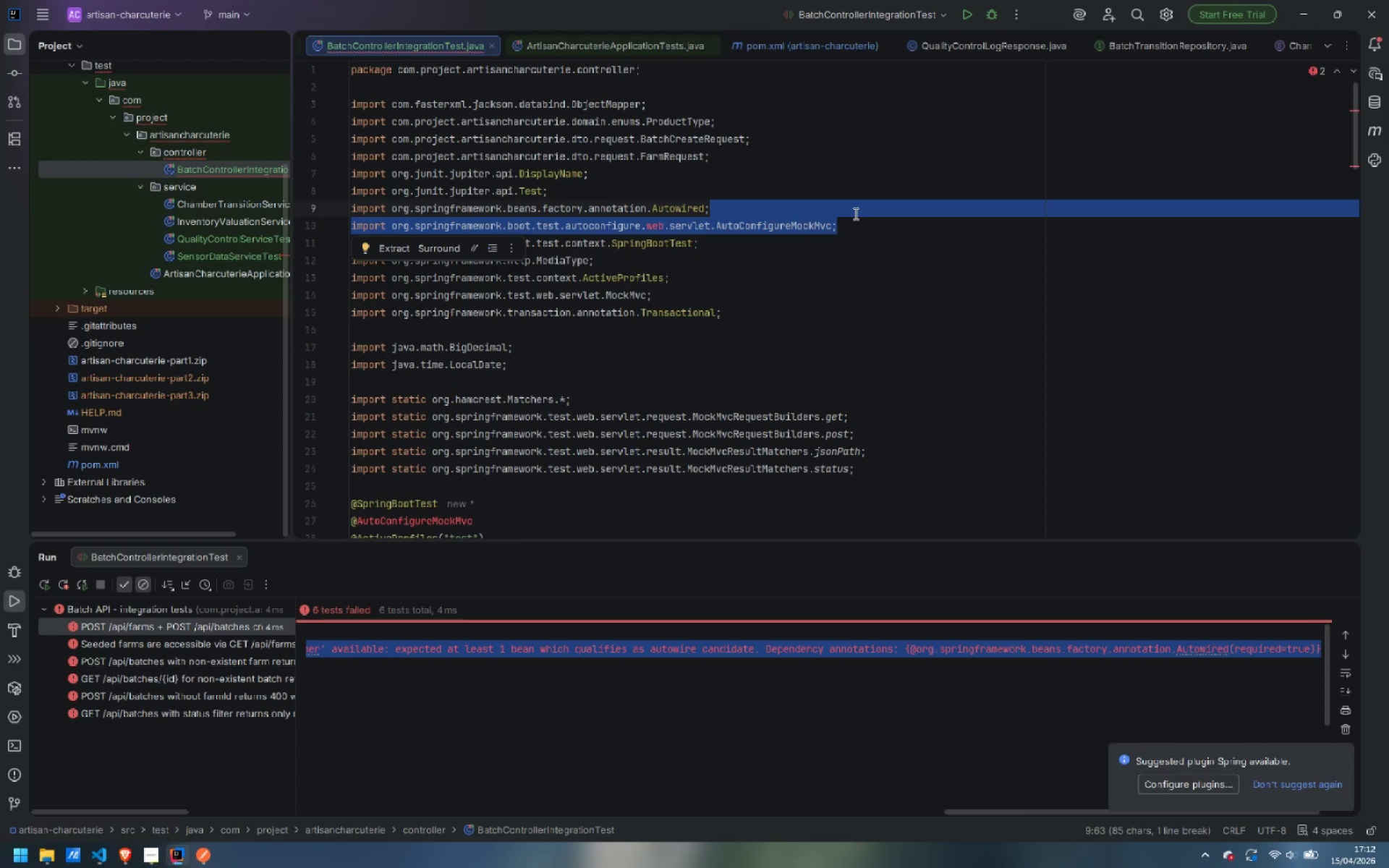 
key(Backspace)
 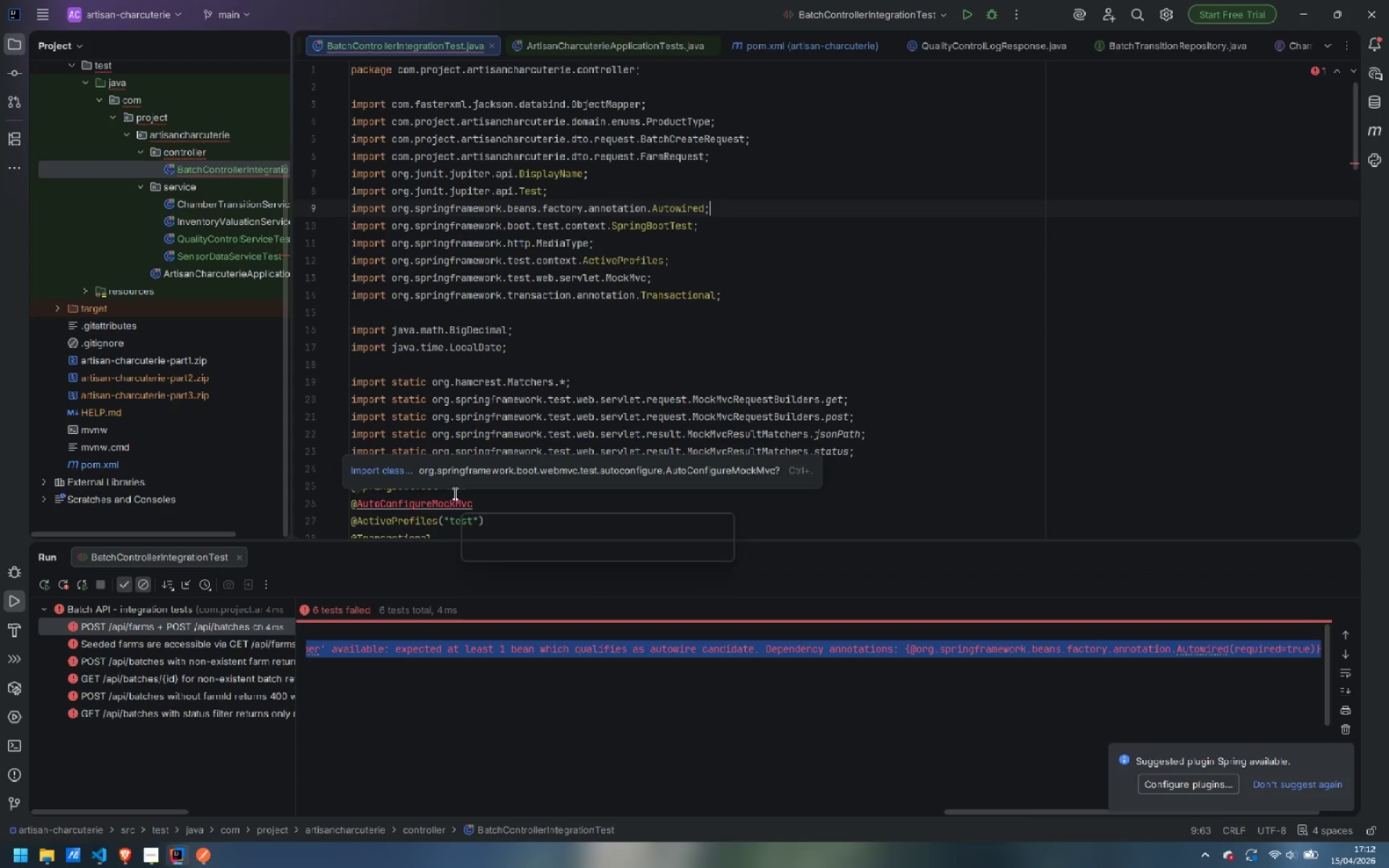 
left_click([395, 469])
 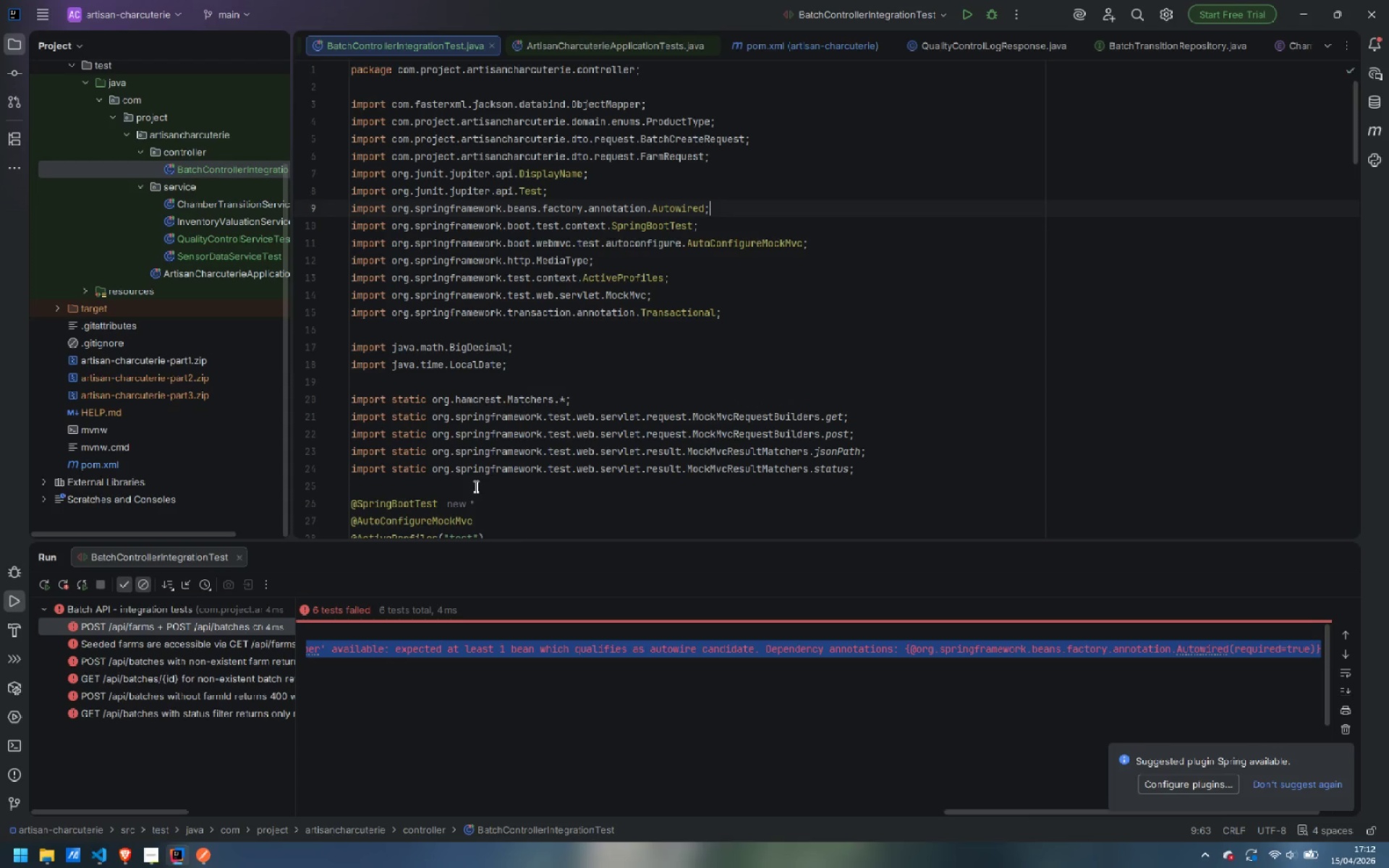 
scroll: coordinate [524, 477], scroll_direction: down, amount: 4.0
 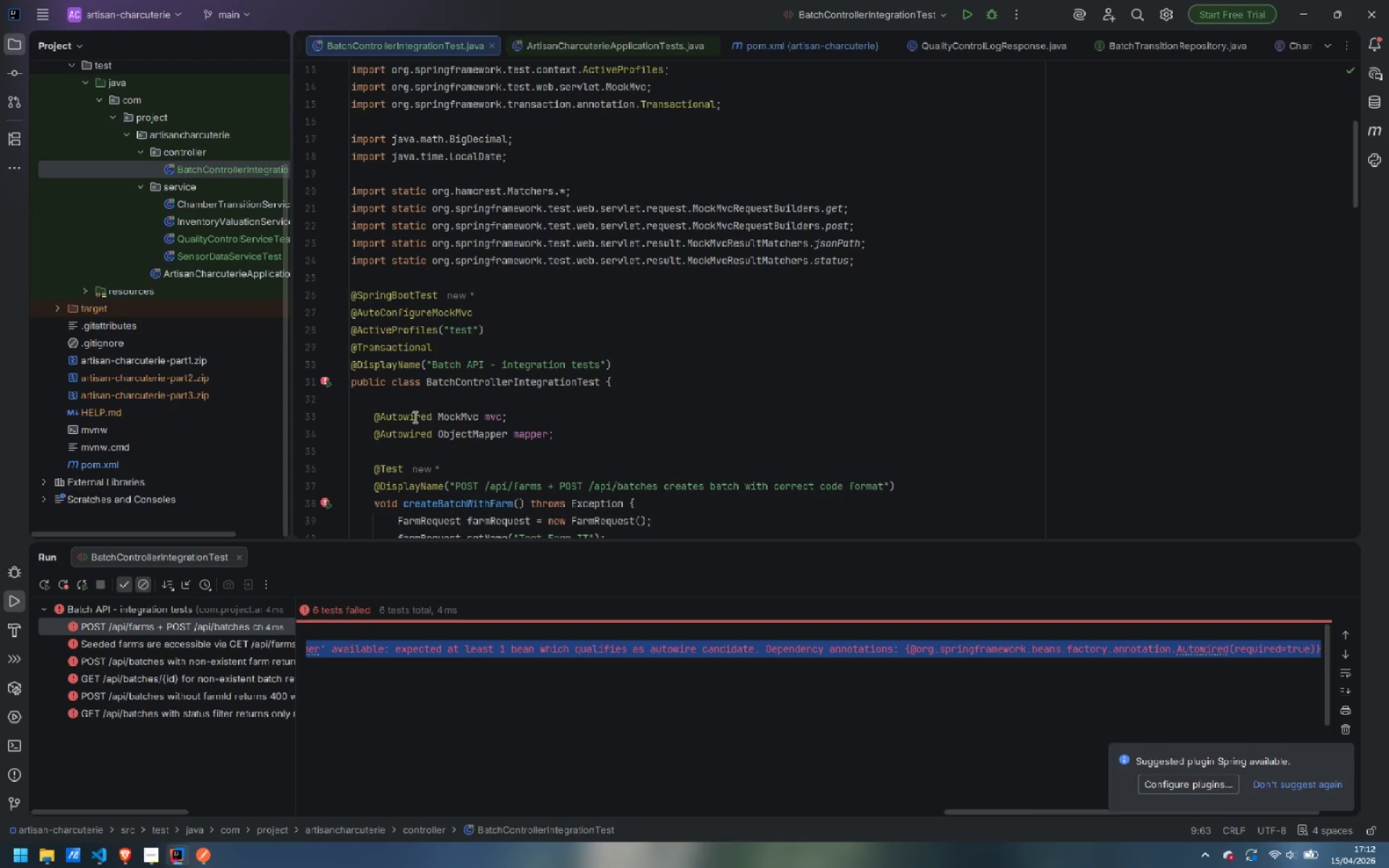 
double_click([414, 417])
 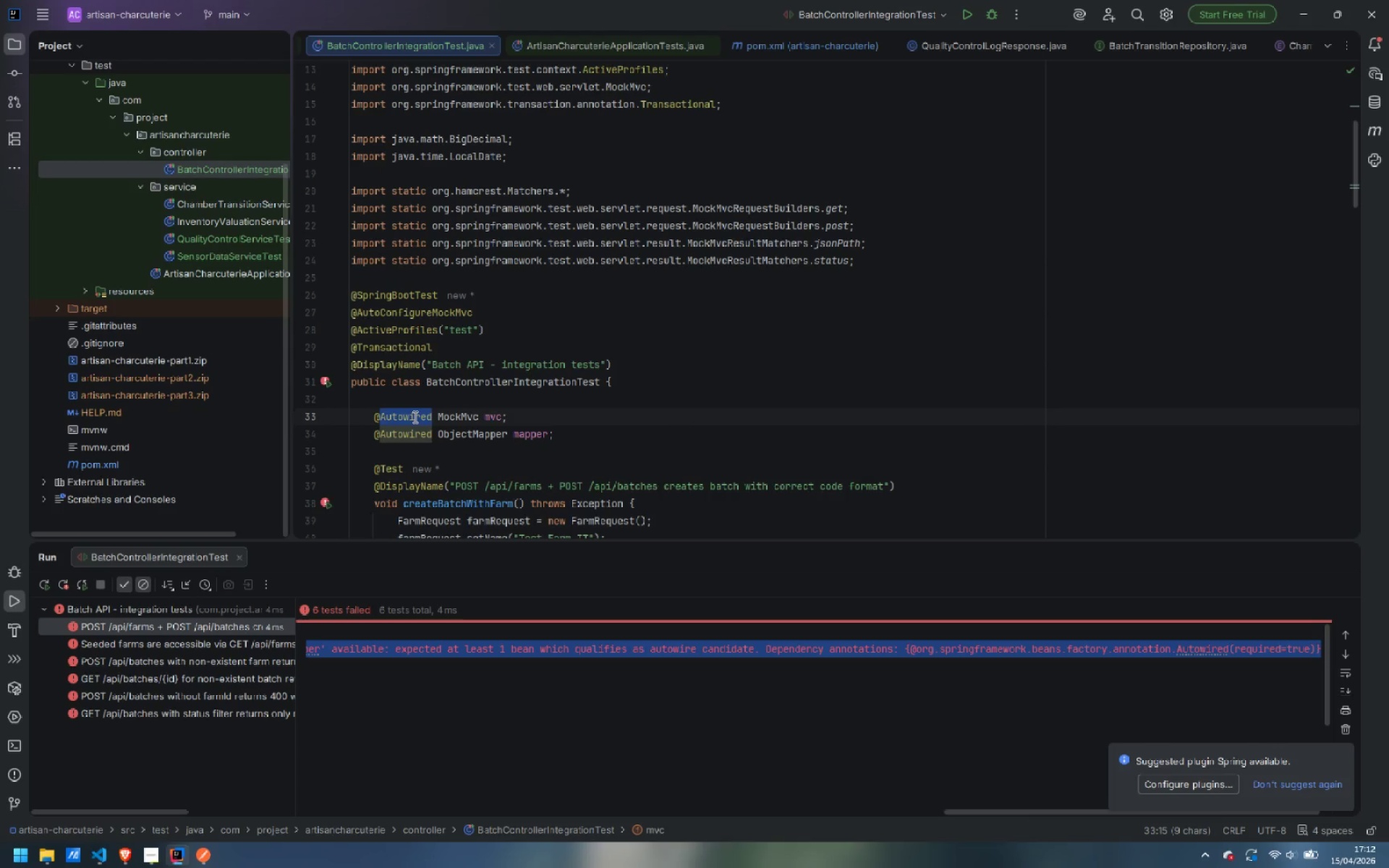 
key(Backspace)
type(Autowired)
 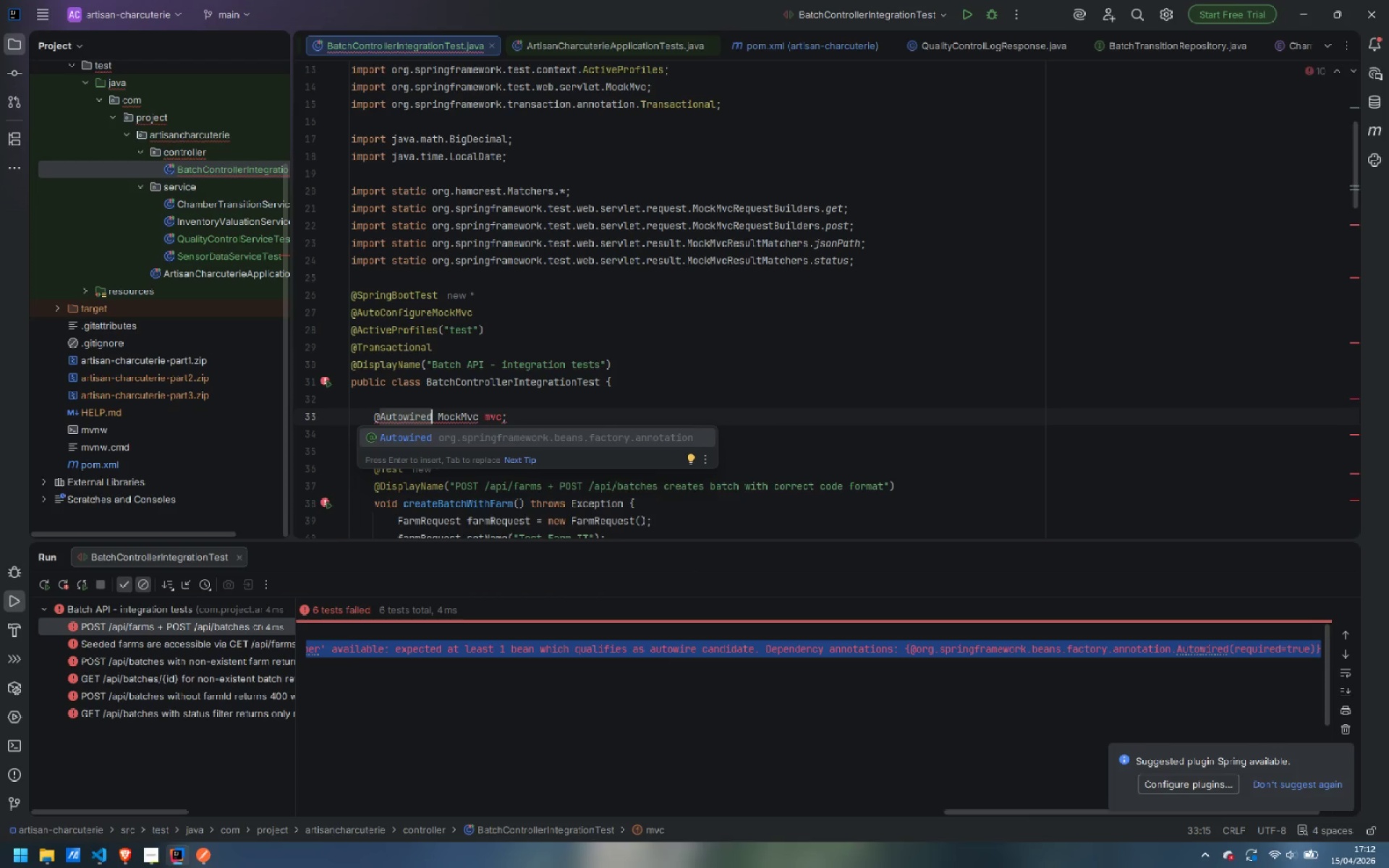 
key(Enter)
 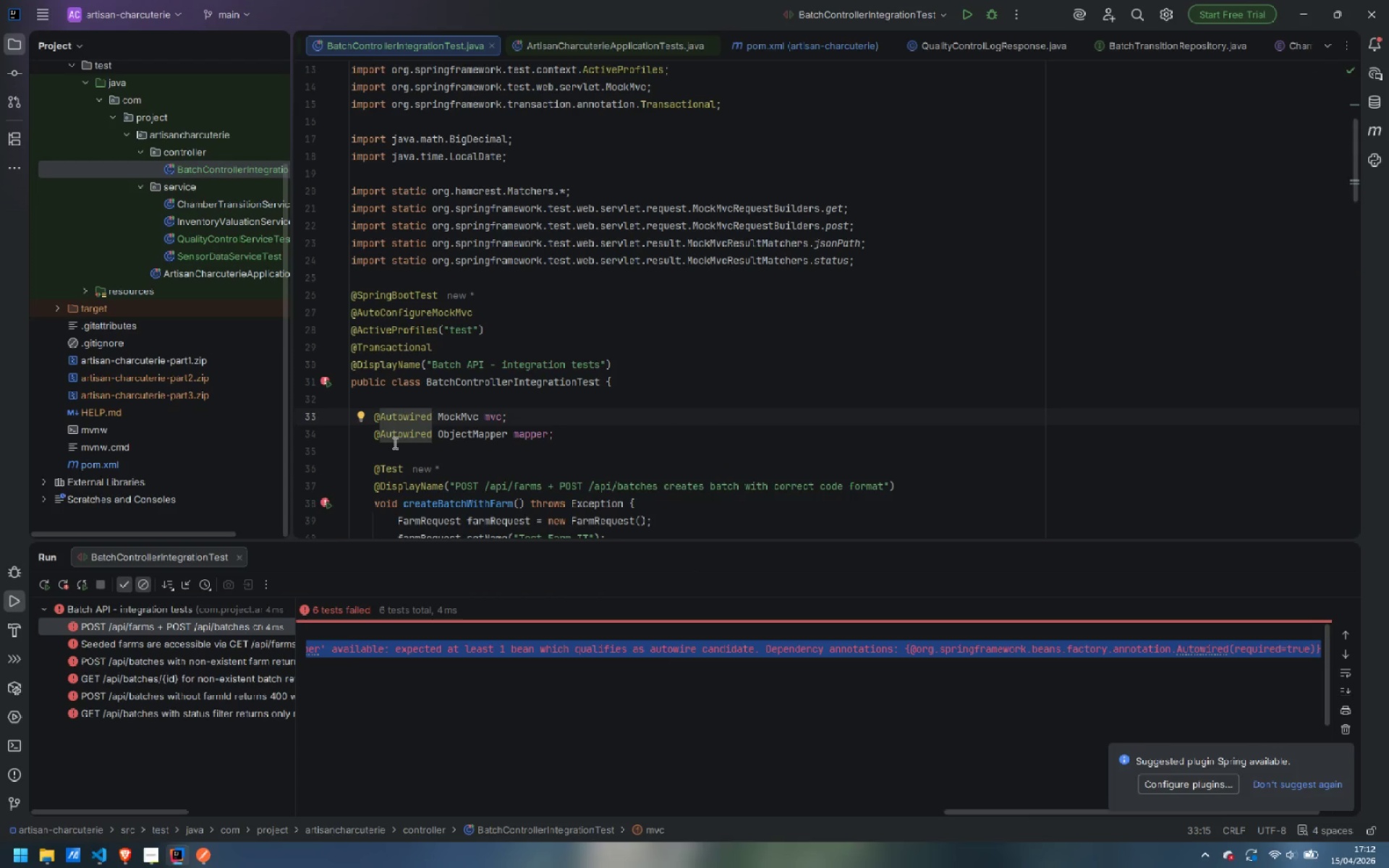 
scroll: coordinate [747, 378], scroll_direction: up, amount: 8.0
 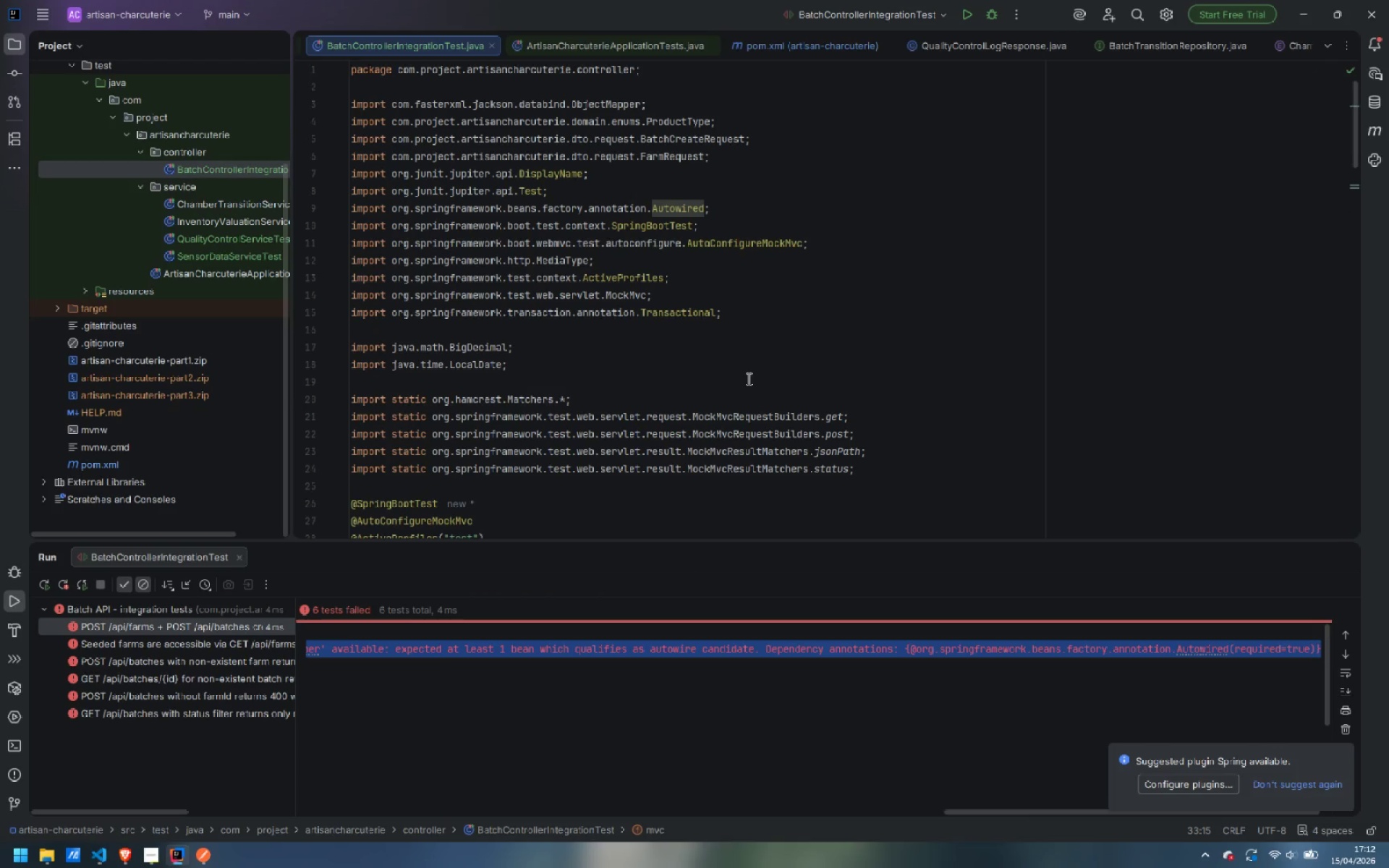 
scroll: coordinate [428, 414], scroll_direction: down, amount: 4.0
 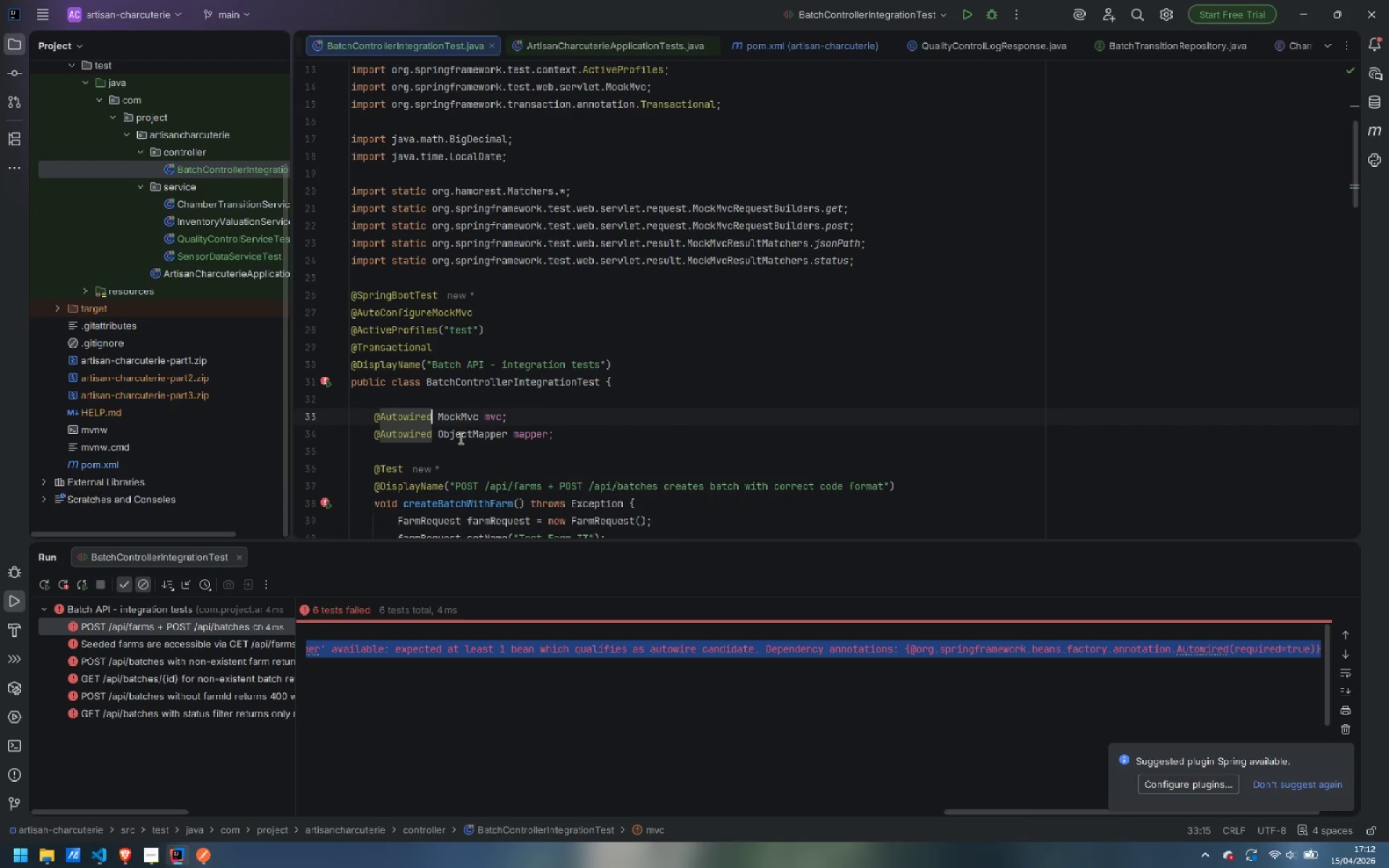 
mouse_move([481, 435])
 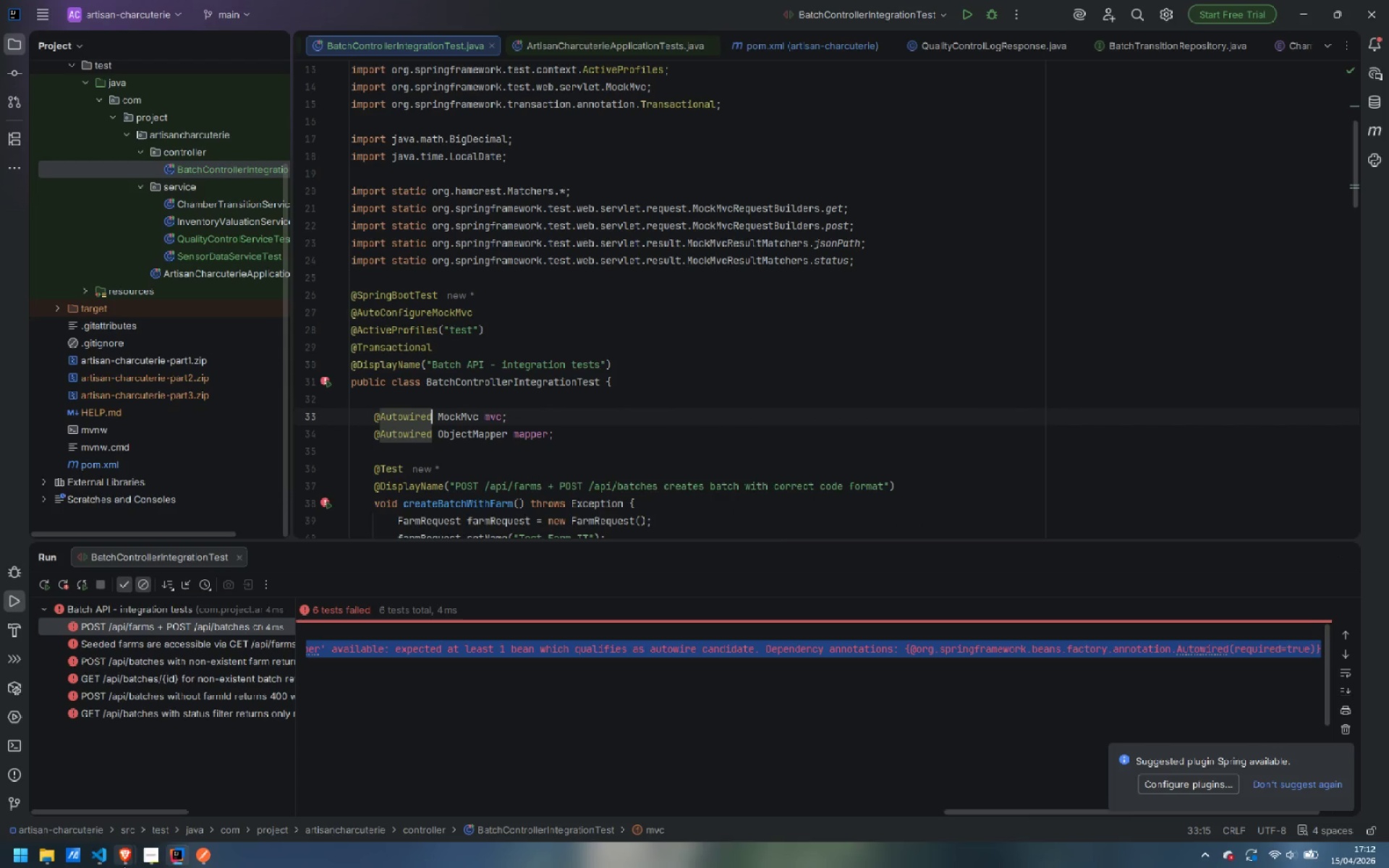 
left_click([205, 819])
 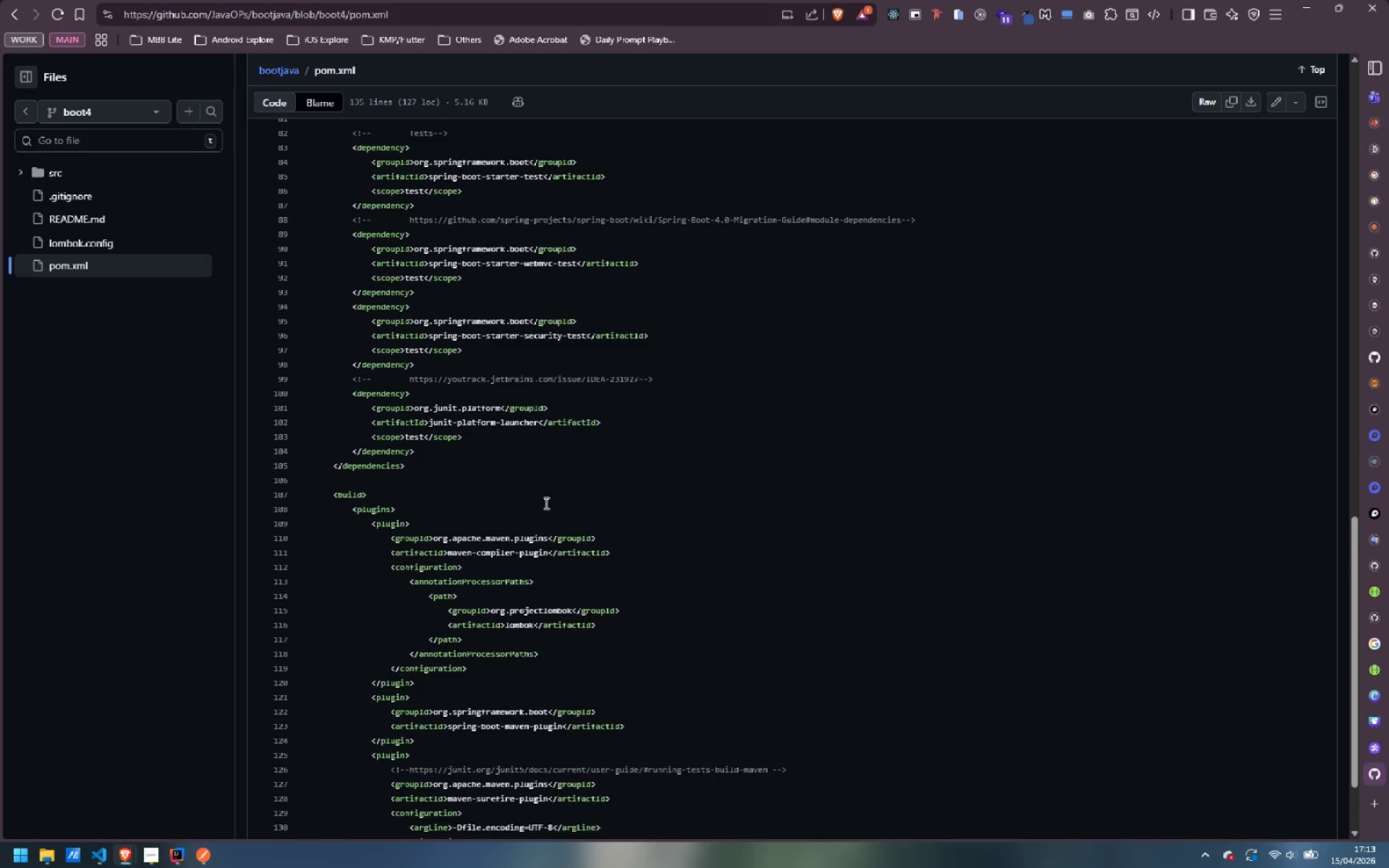 
scroll: coordinate [546, 498], scroll_direction: down, amount: 1.0
 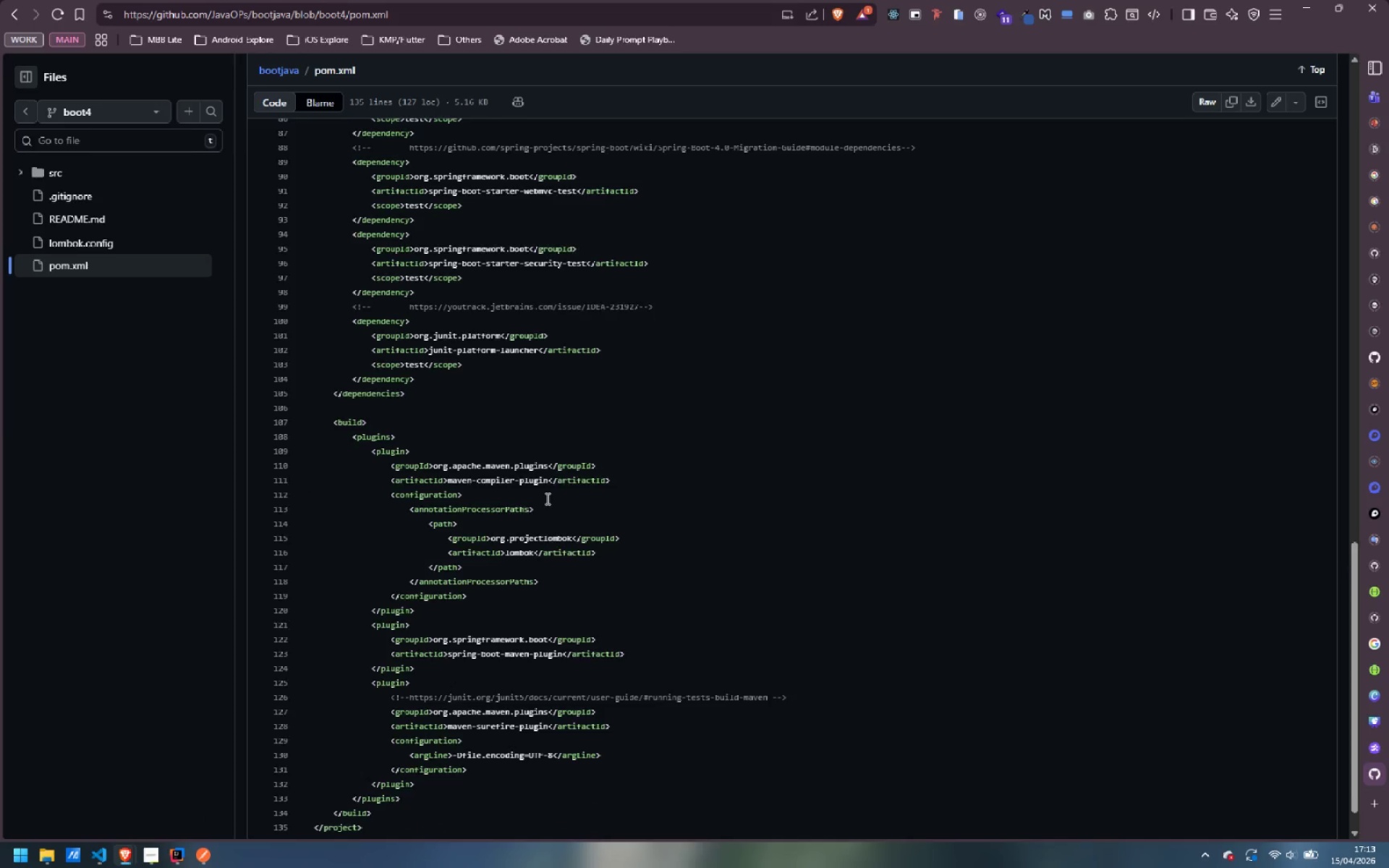 
scroll: coordinate [546, 498], scroll_direction: up, amount: 6.0
 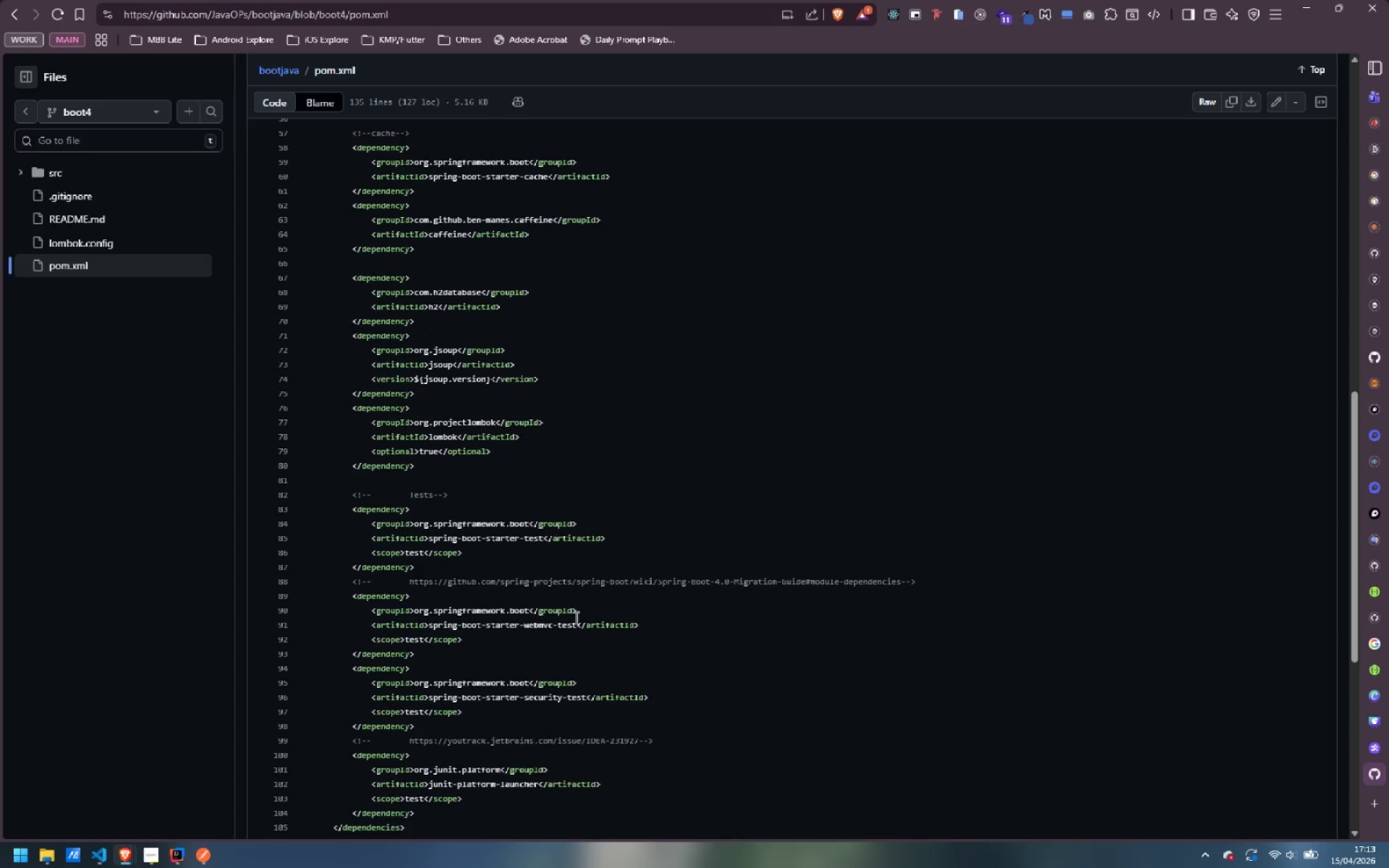 
wait(8.95)
 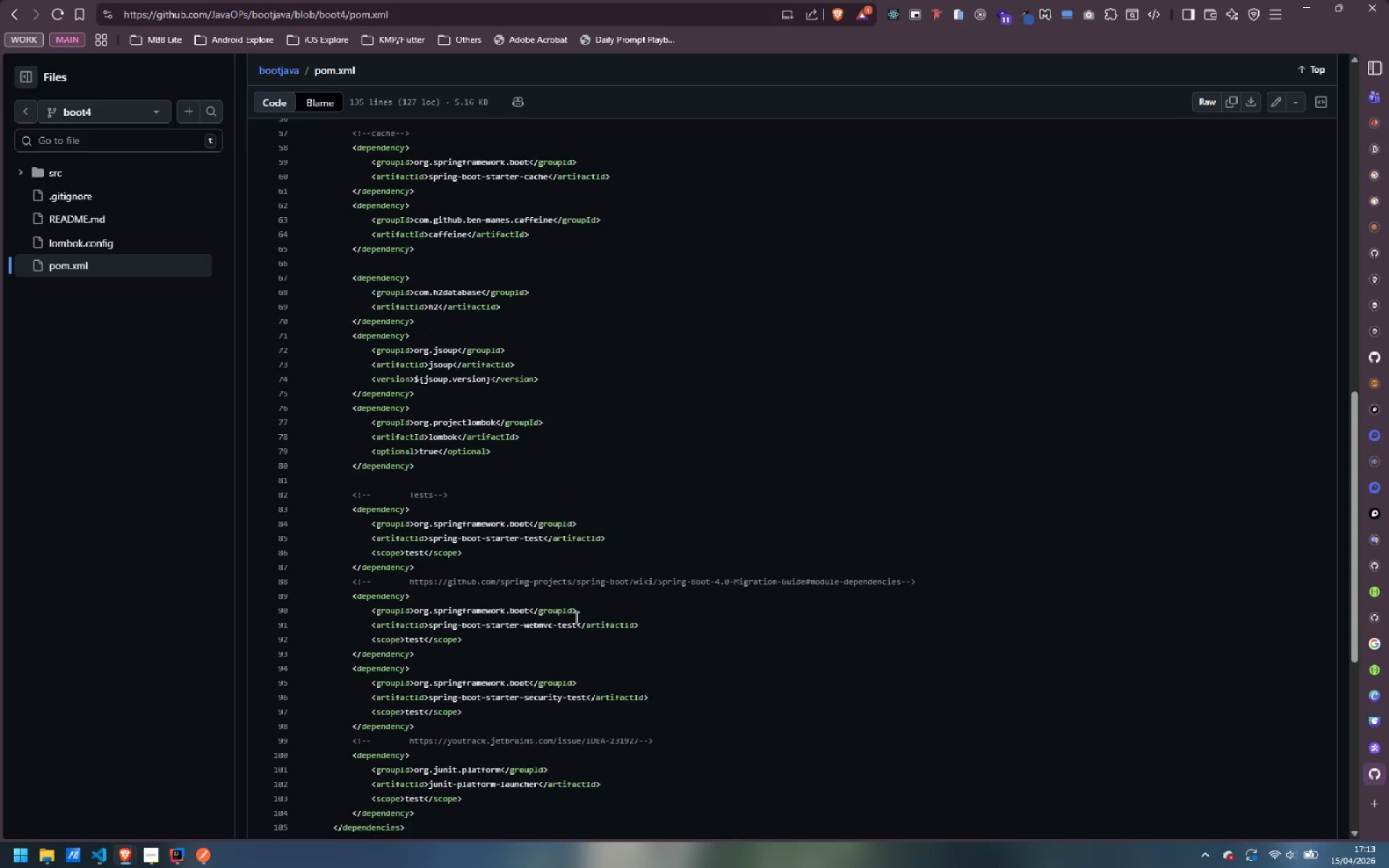 
left_click([195, 770])
 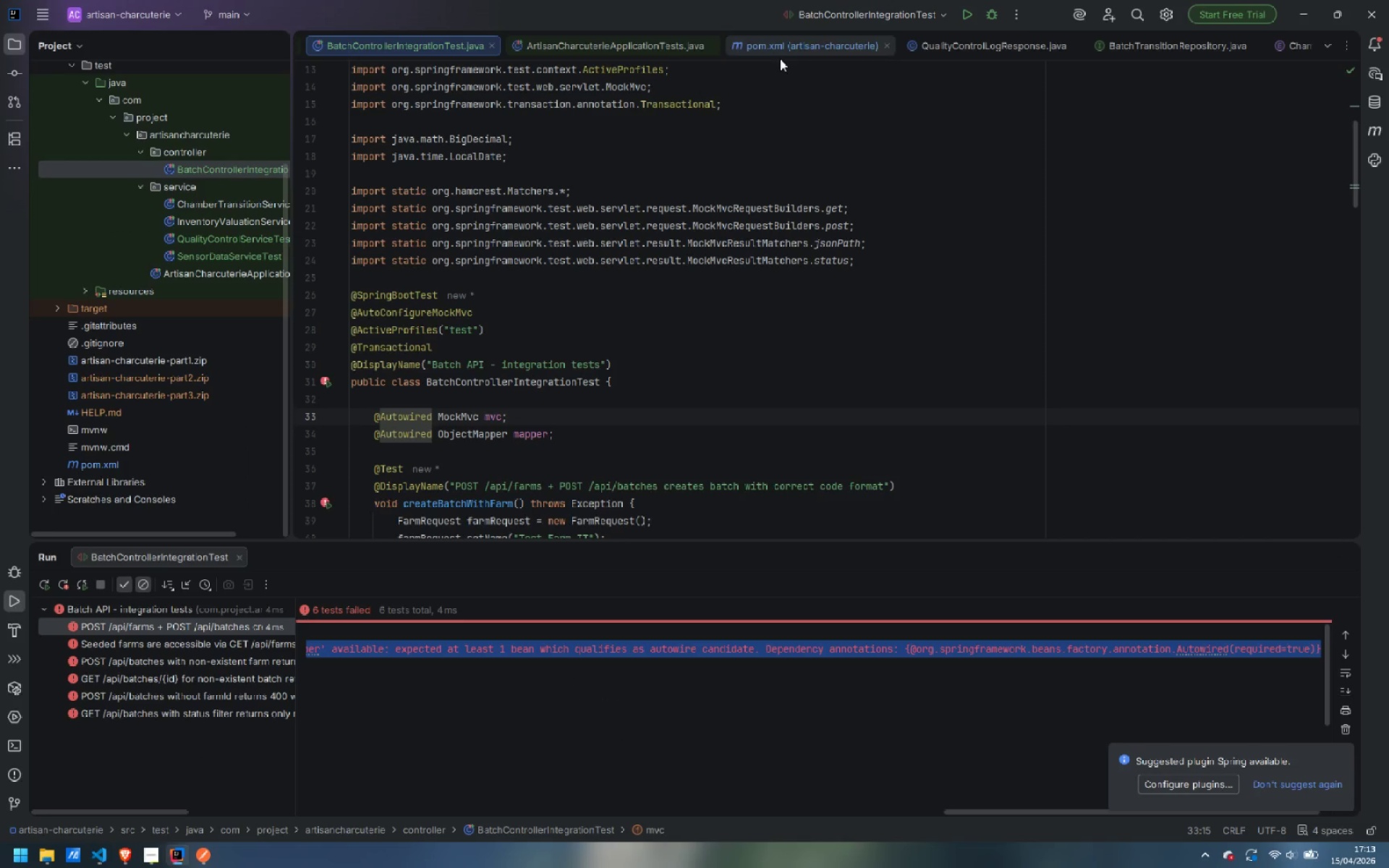 
left_click([780, 57])
 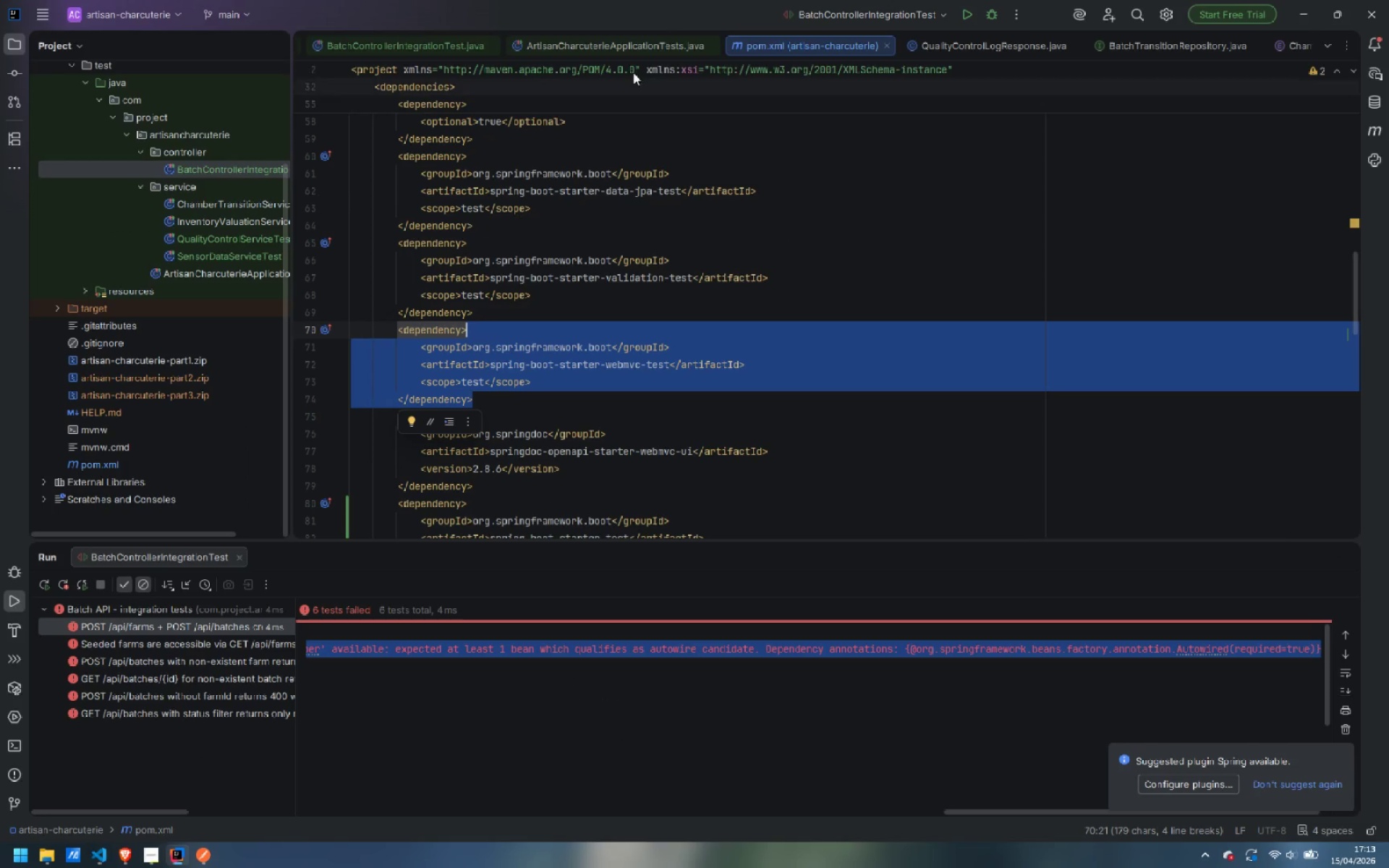 
left_click([432, 41])
 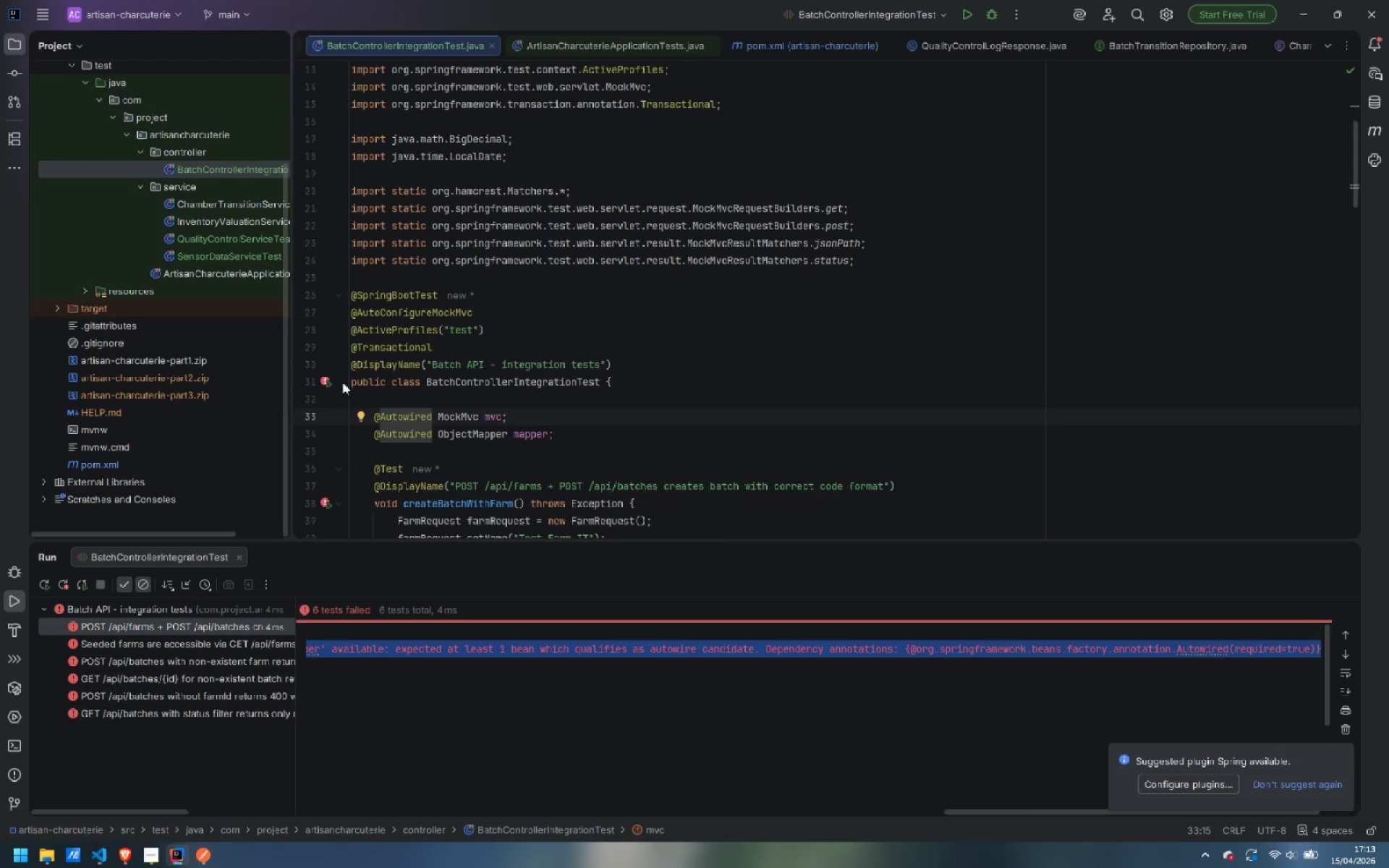 
left_click([323, 378])
 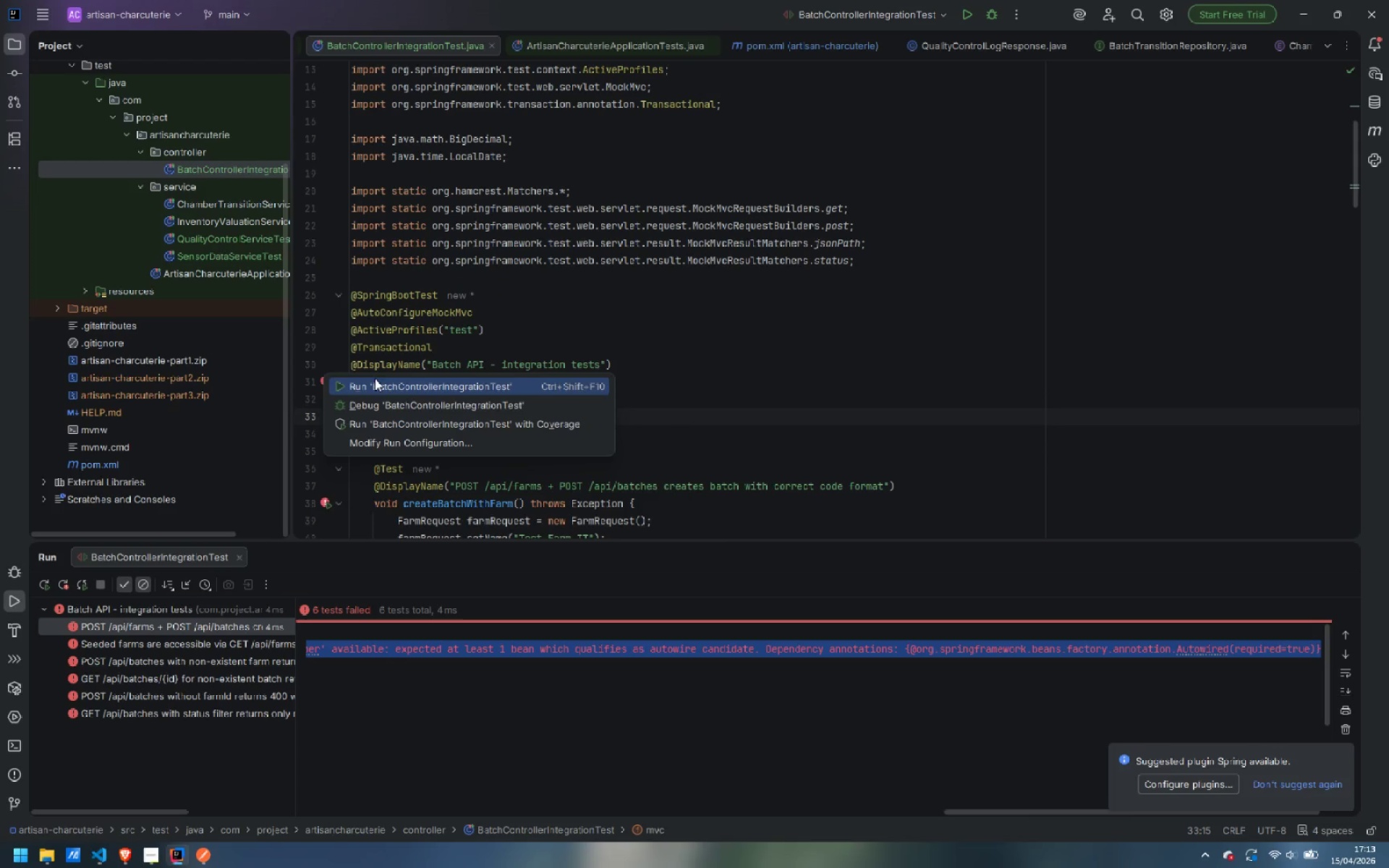 
left_click([375, 379])
 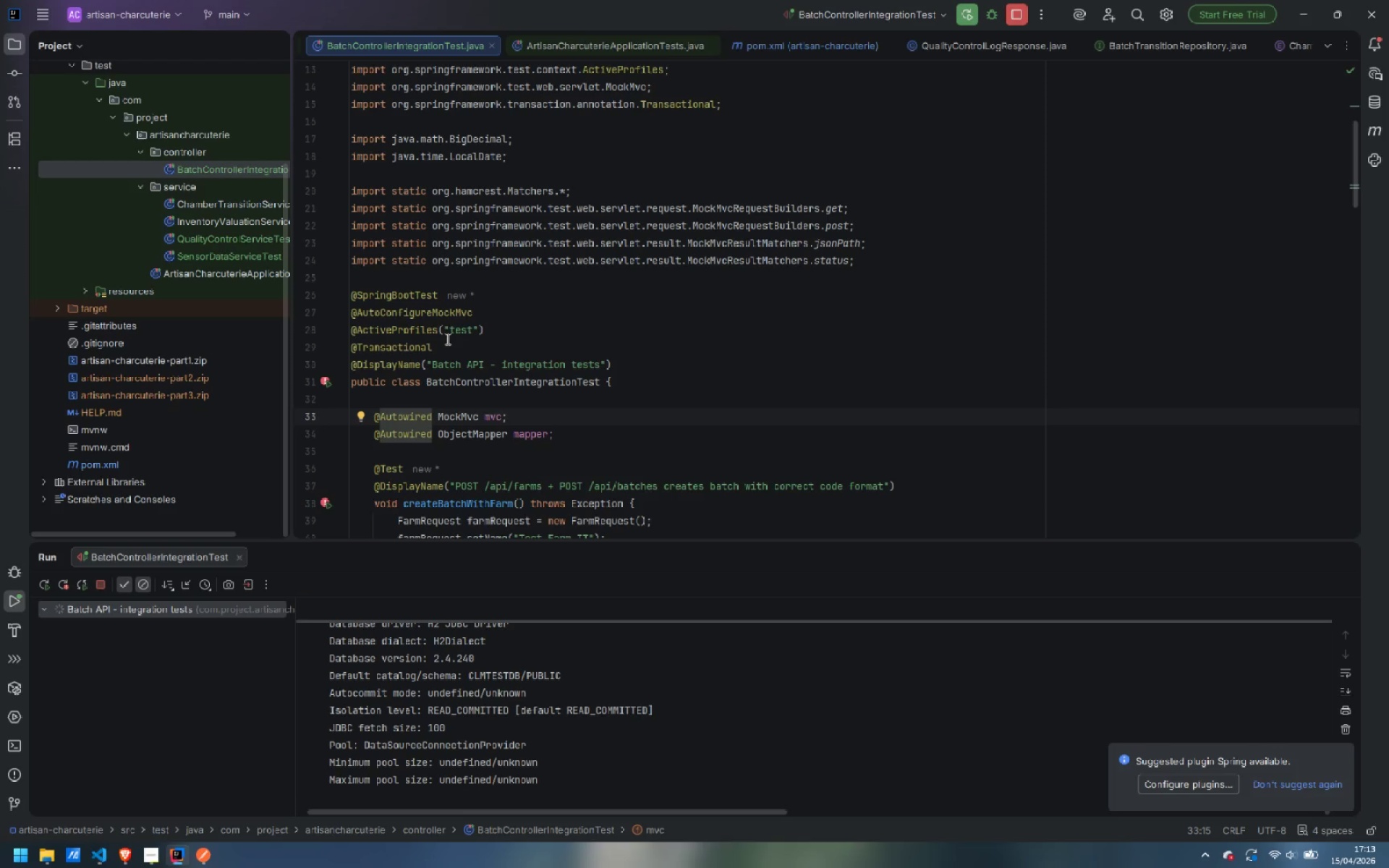 
wait(12.0)
 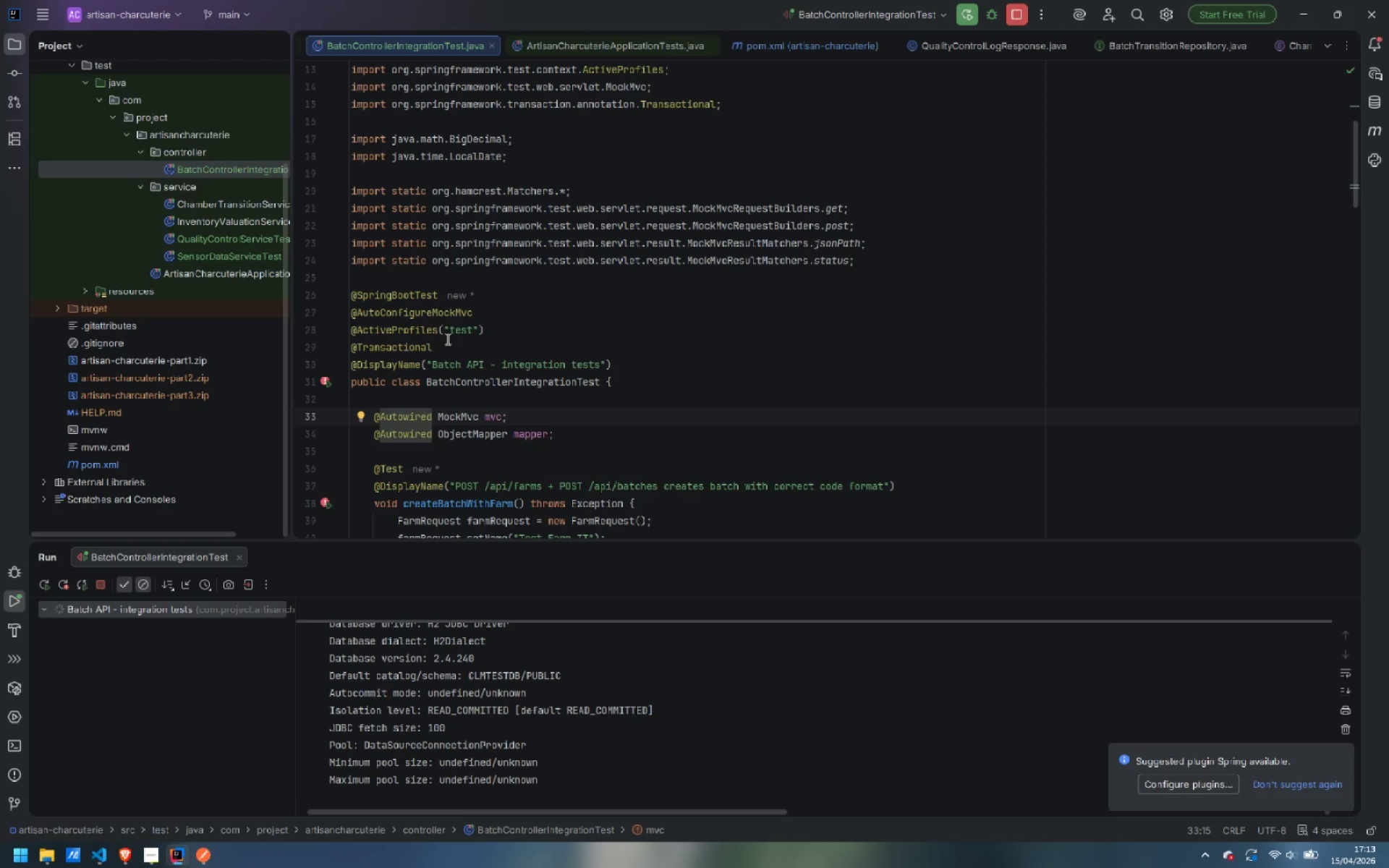 
left_click([155, 626])
 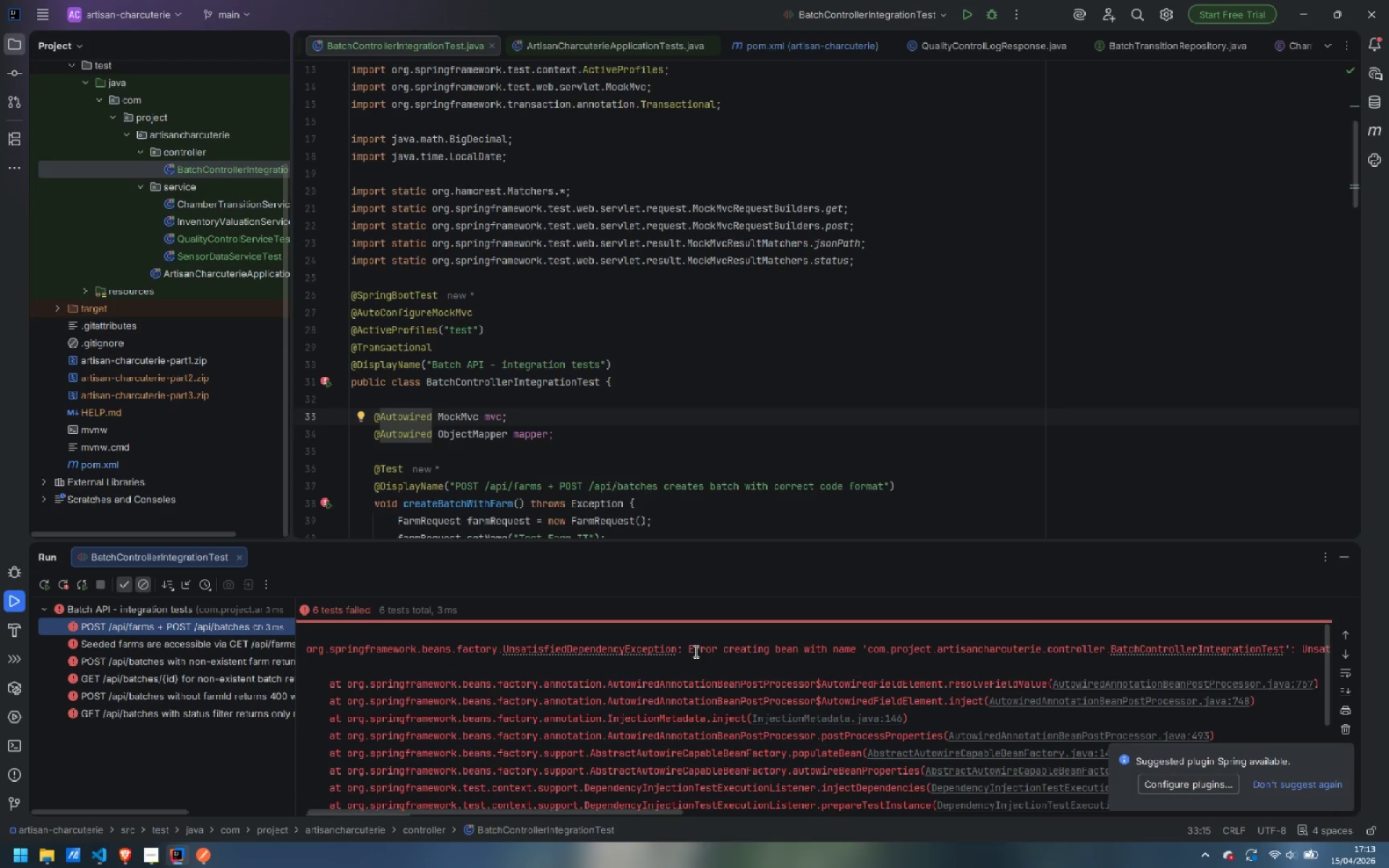 
wait(8.97)
 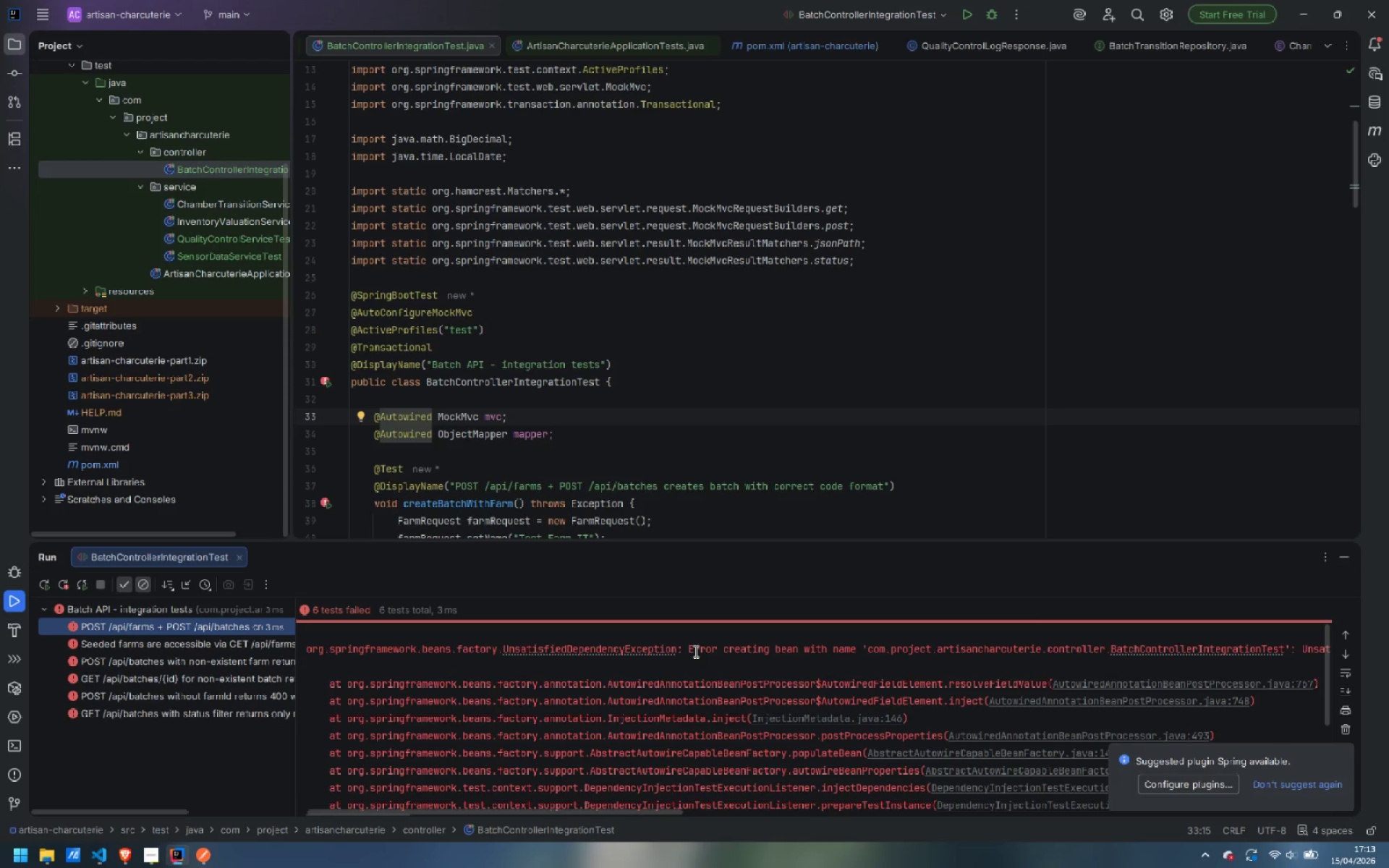 
left_click([213, 790])
 